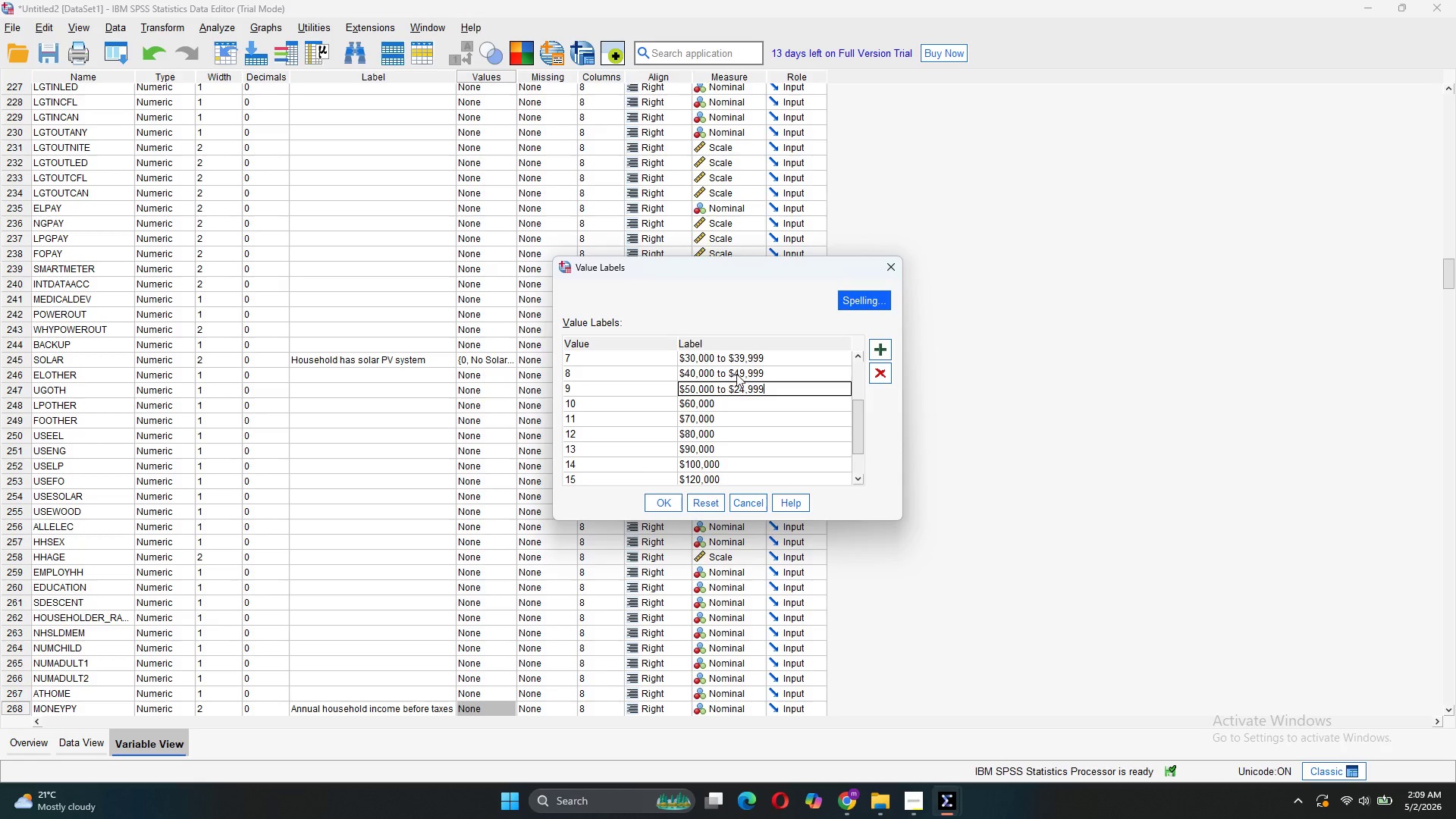 
left_click([746, 386])
 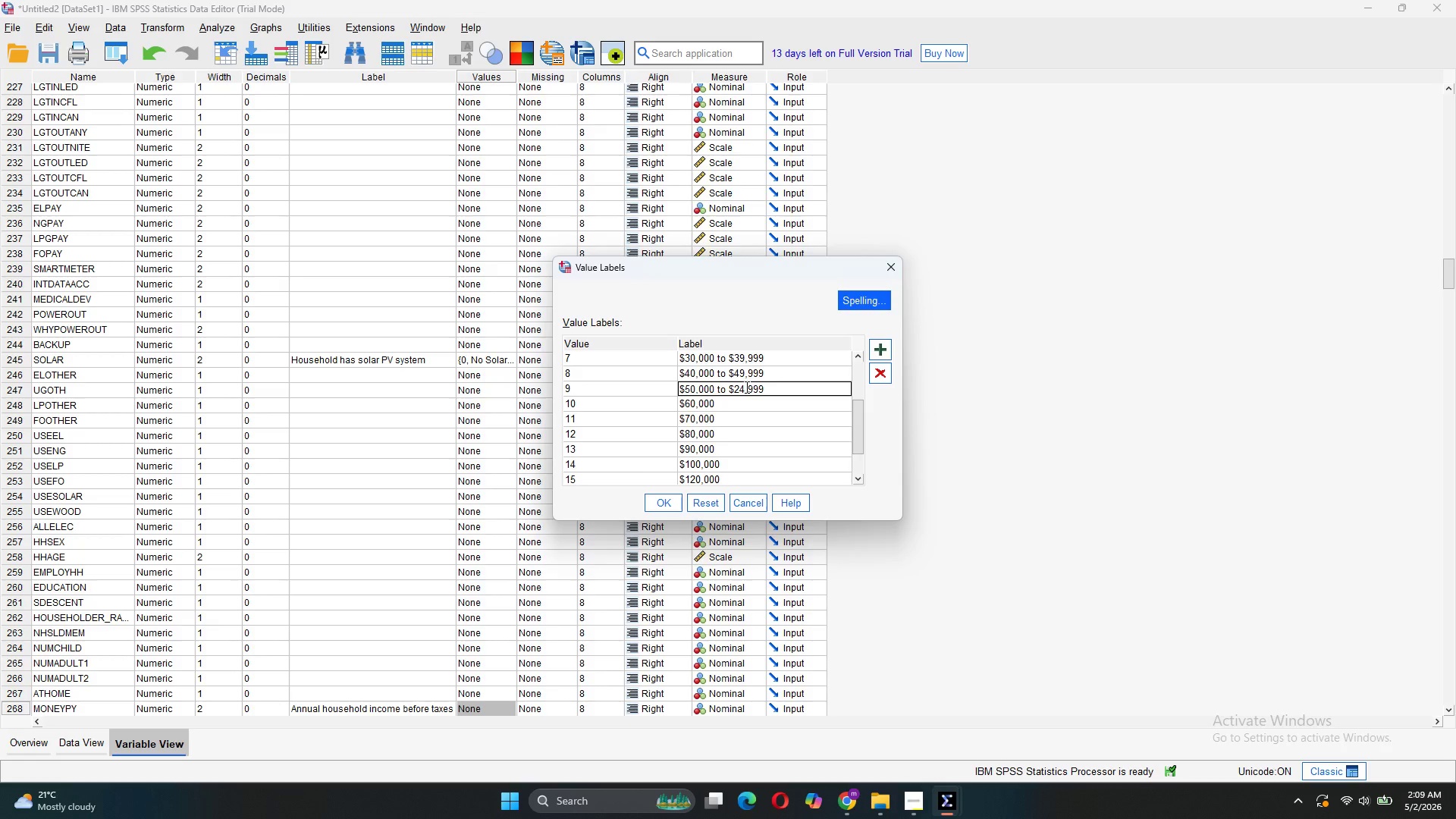 
left_click([744, 388])
 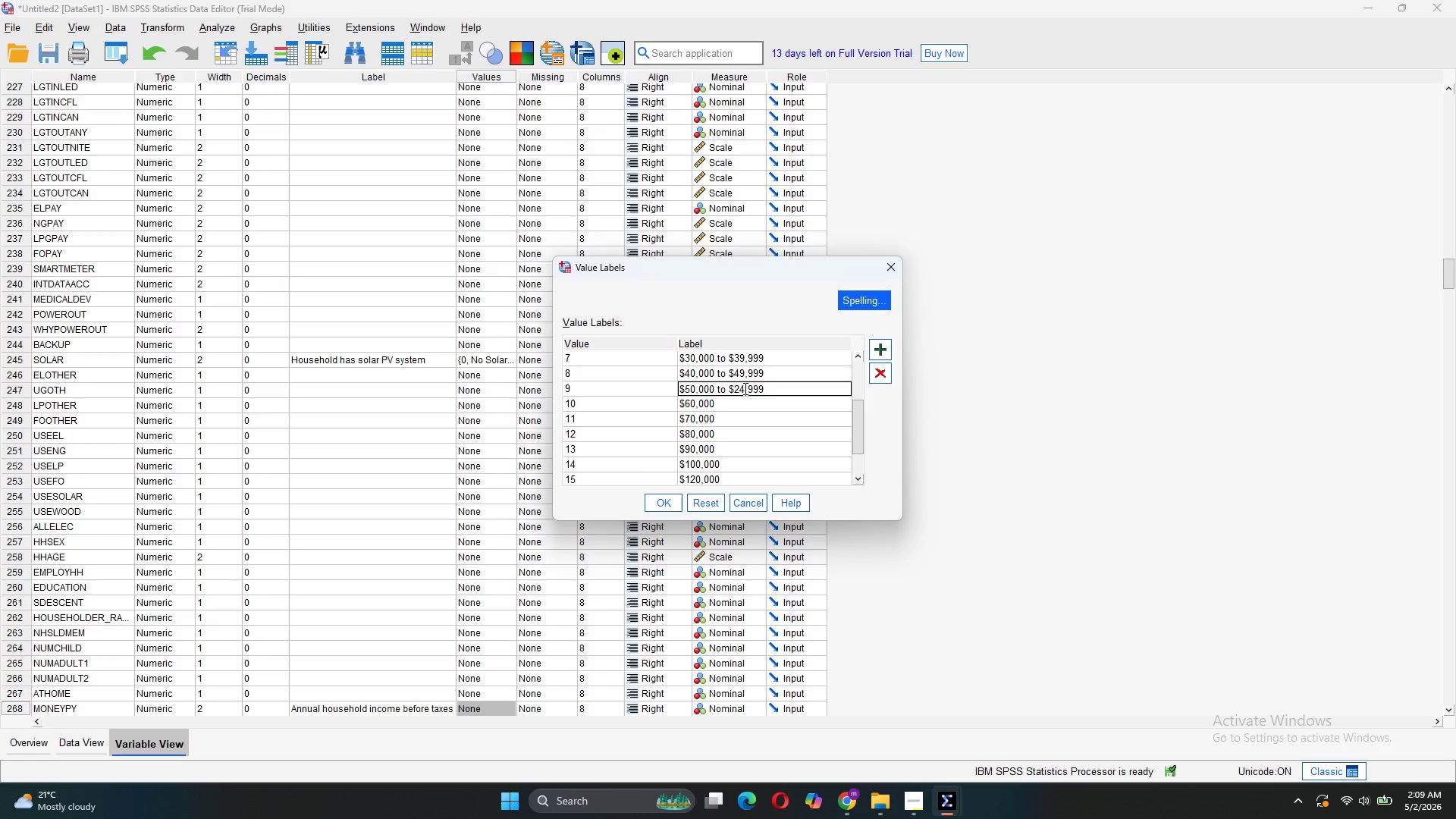 
key(Backspace)
key(Backspace)
type(59)
 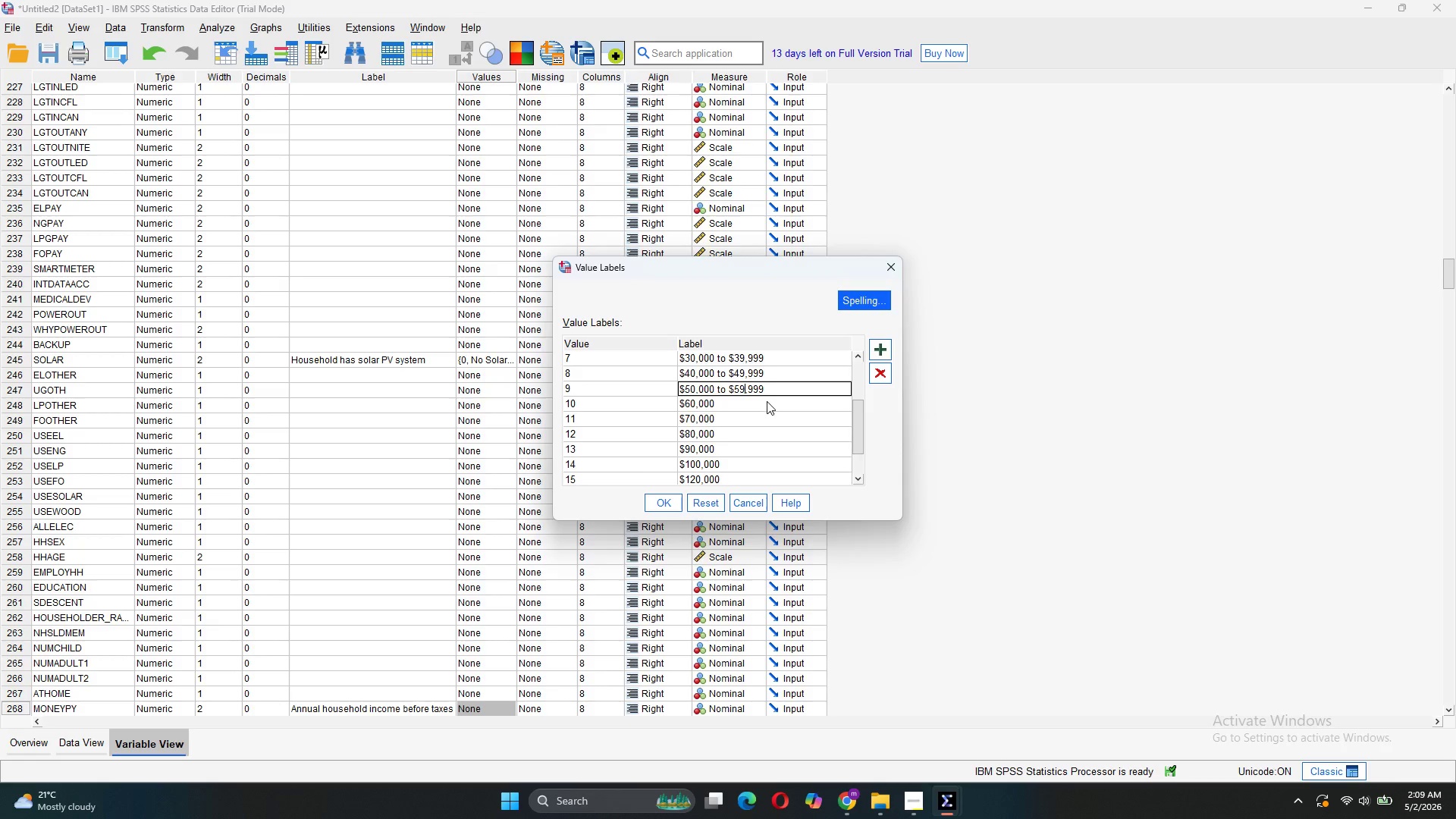 
left_click([756, 413])
 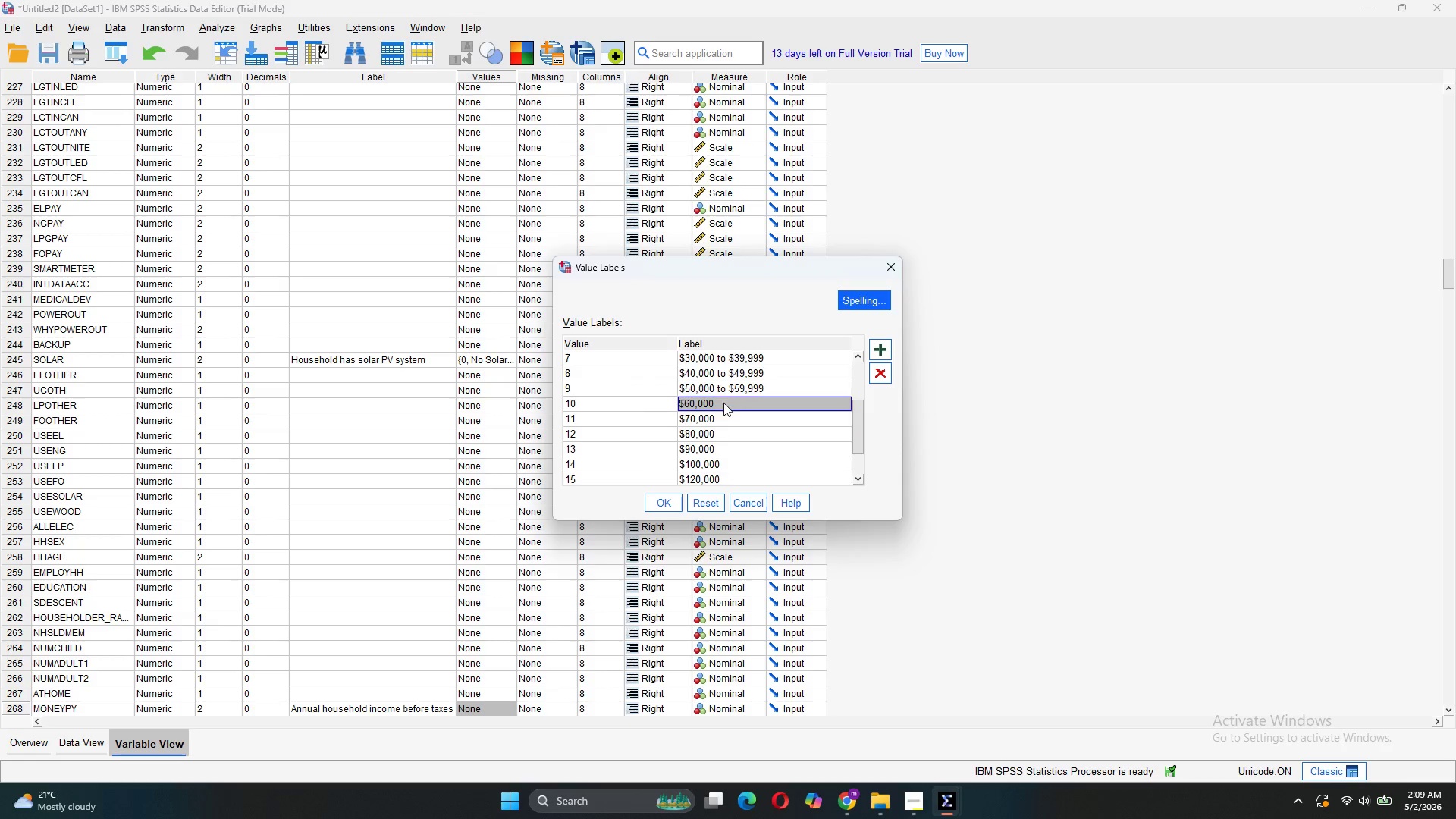 
double_click([723, 403])
 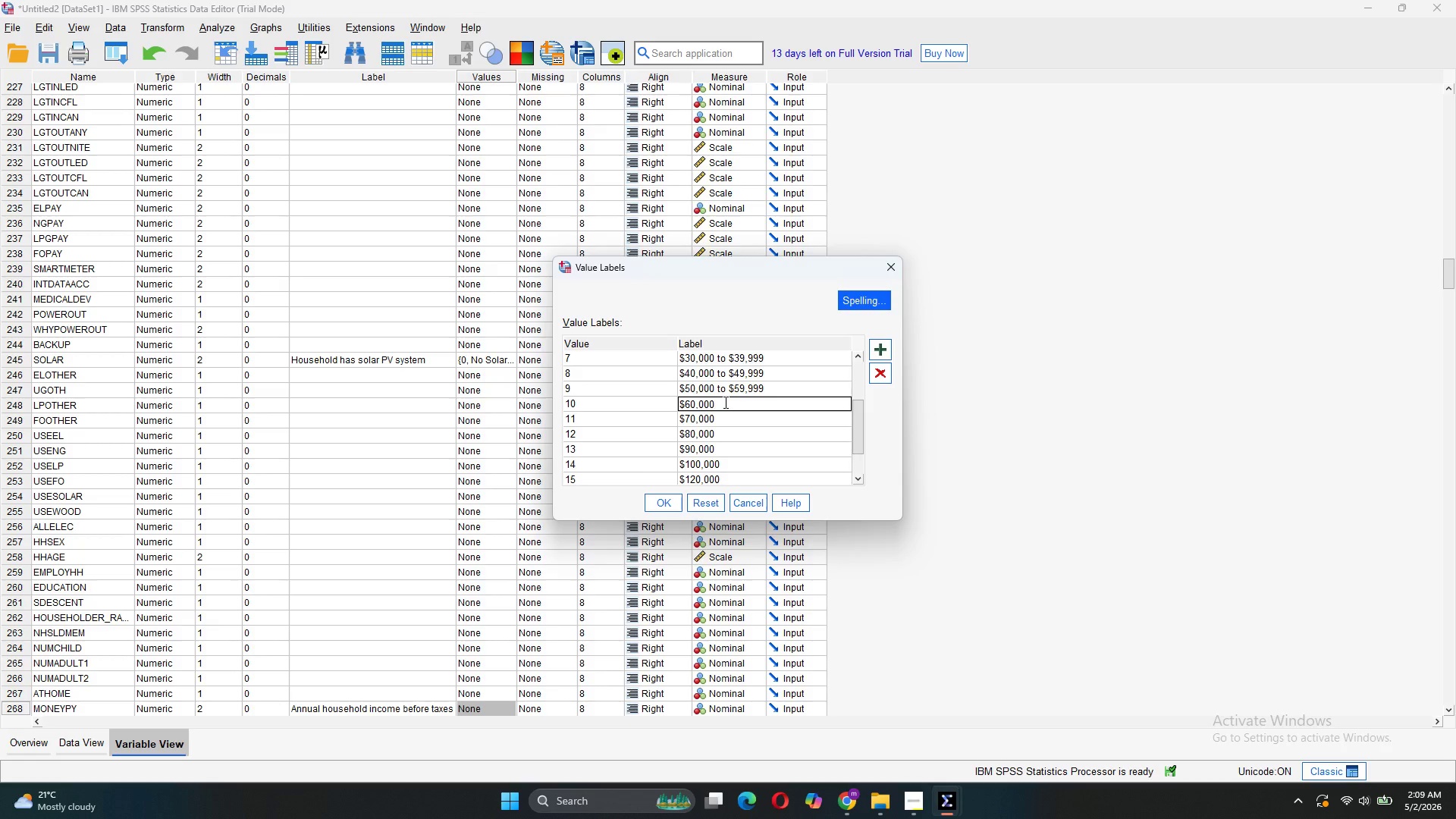 
key(Space)
 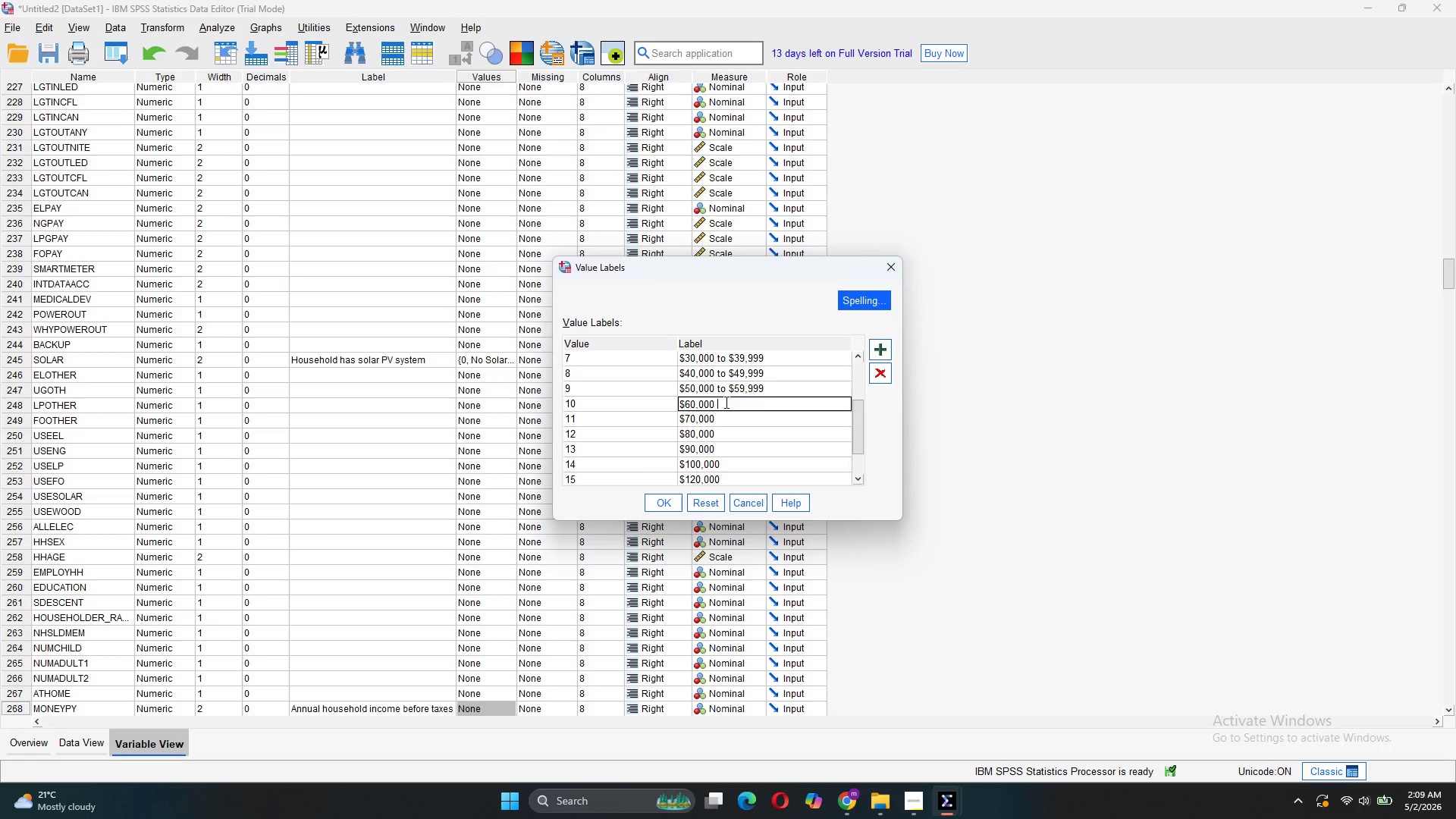 
key(Control+V)
 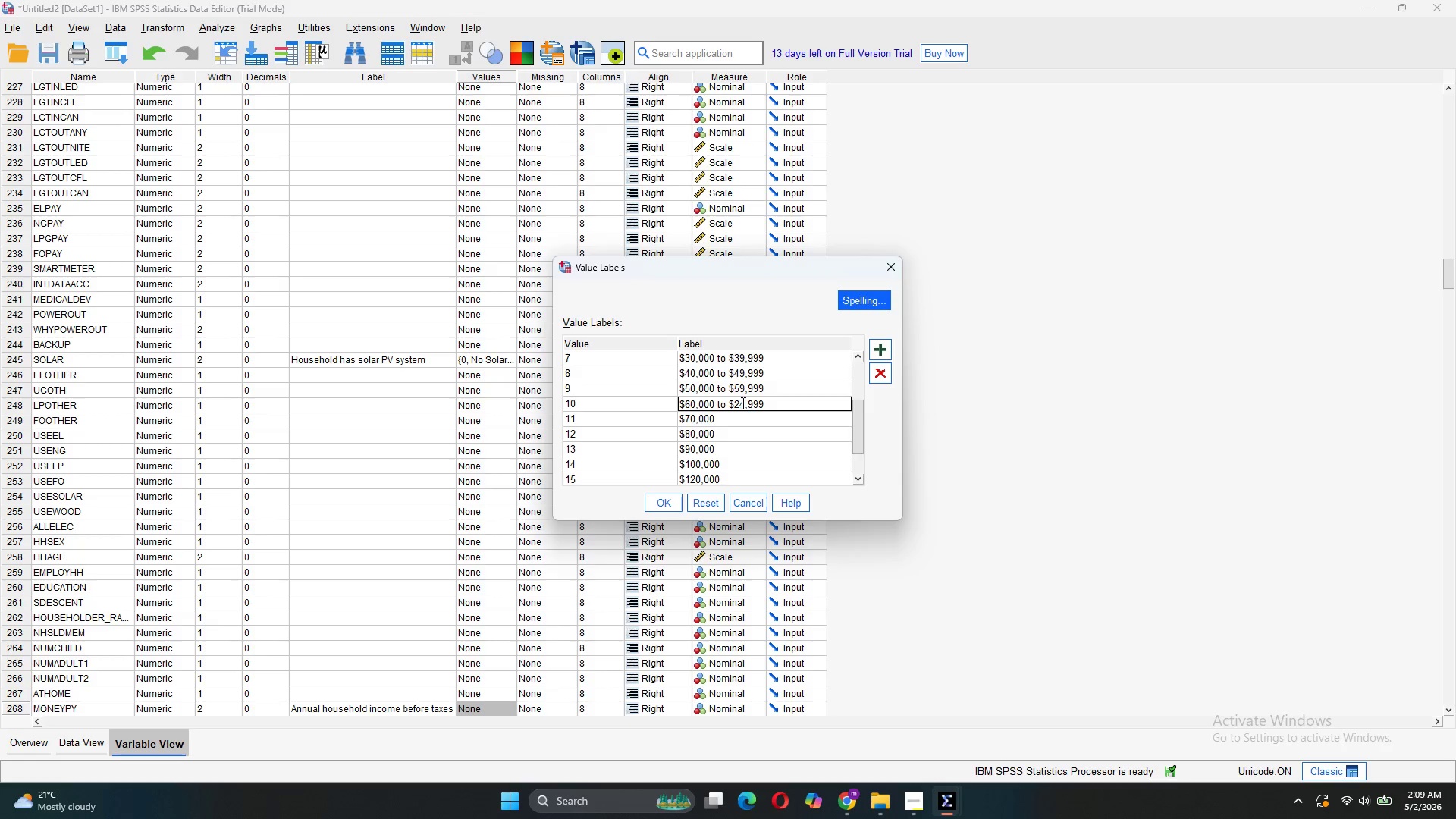 
left_click([745, 405])
 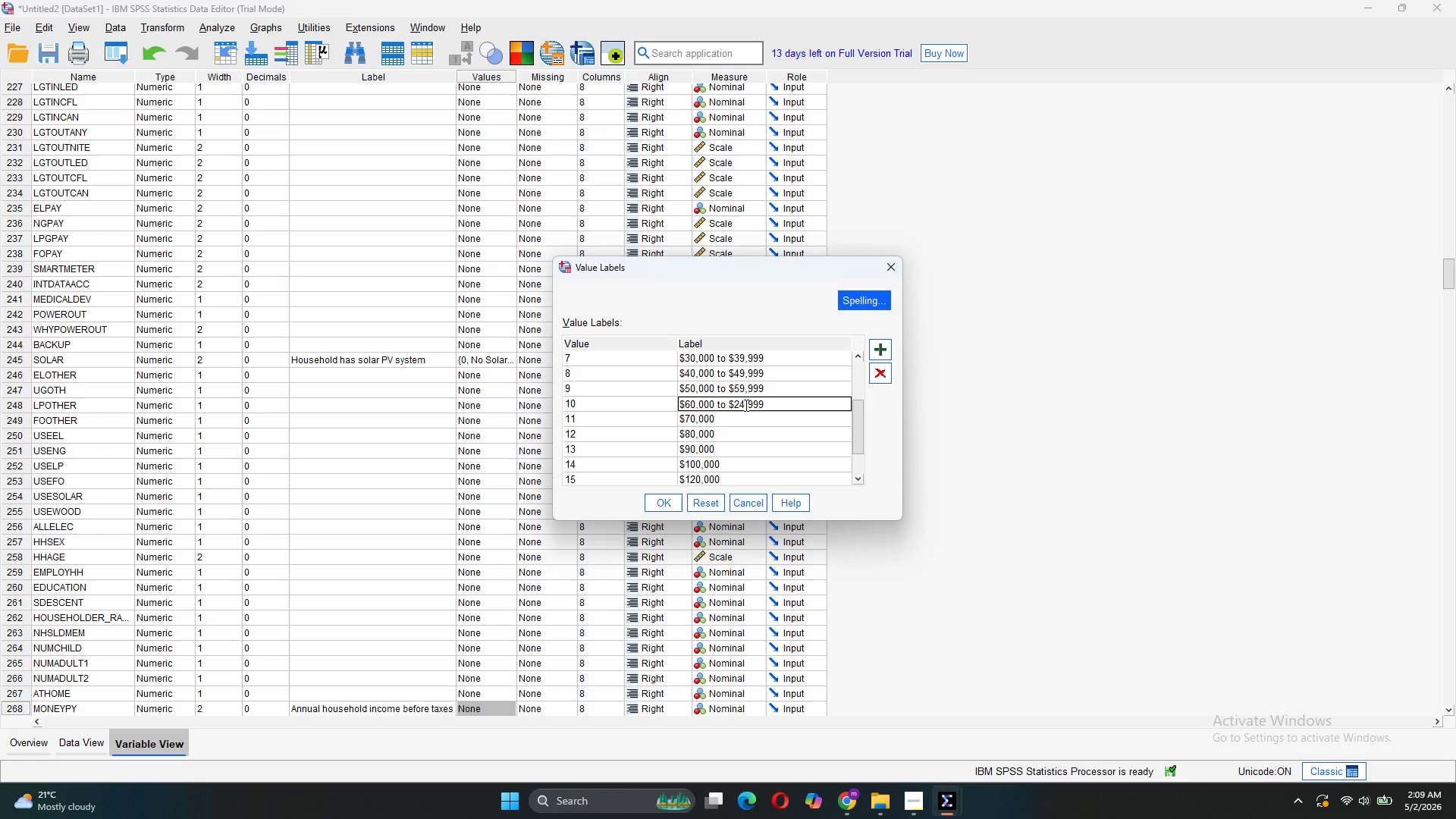 
key(Backspace)
key(Backspace)
type(69)
 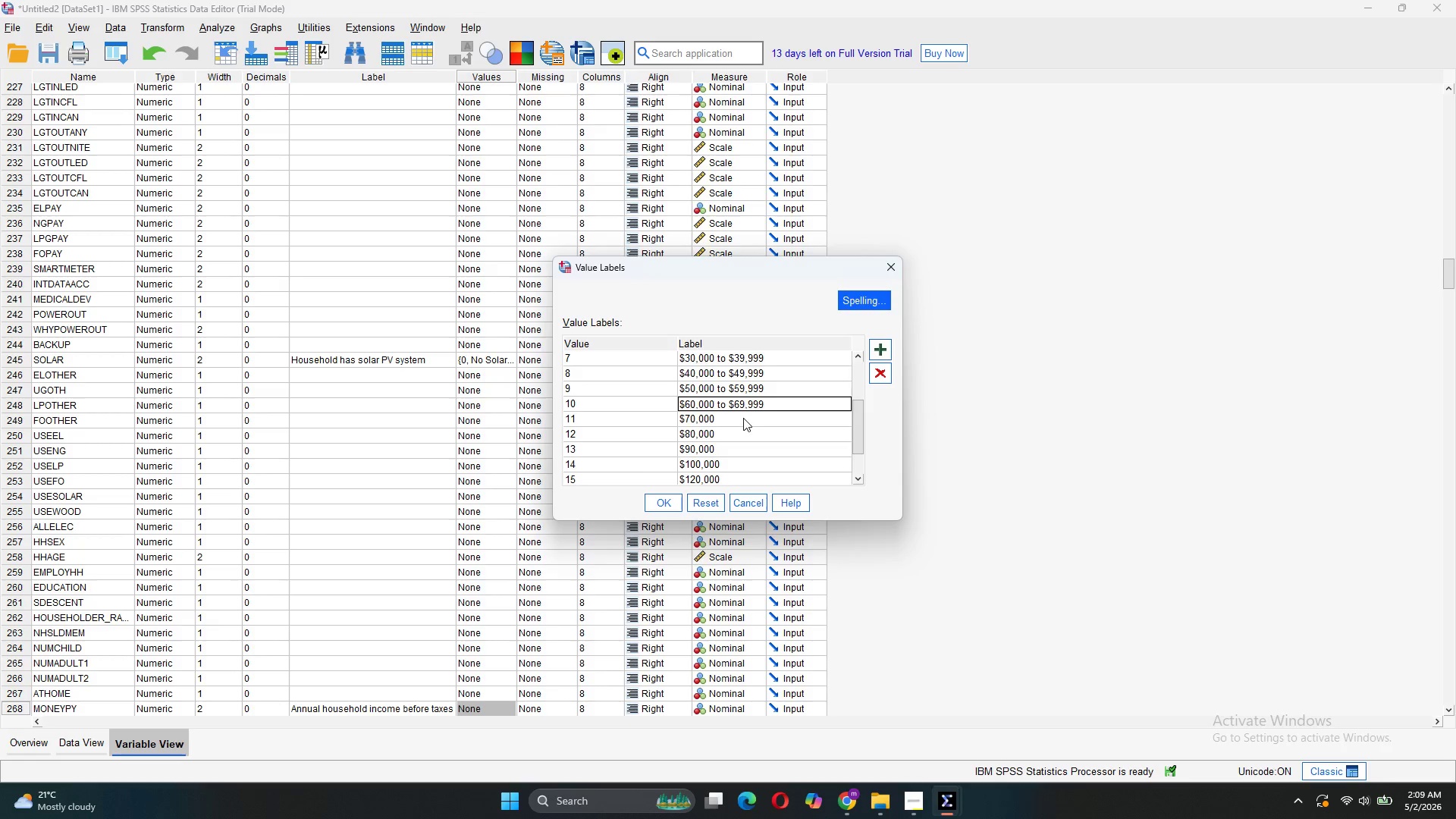 
double_click([743, 419])
 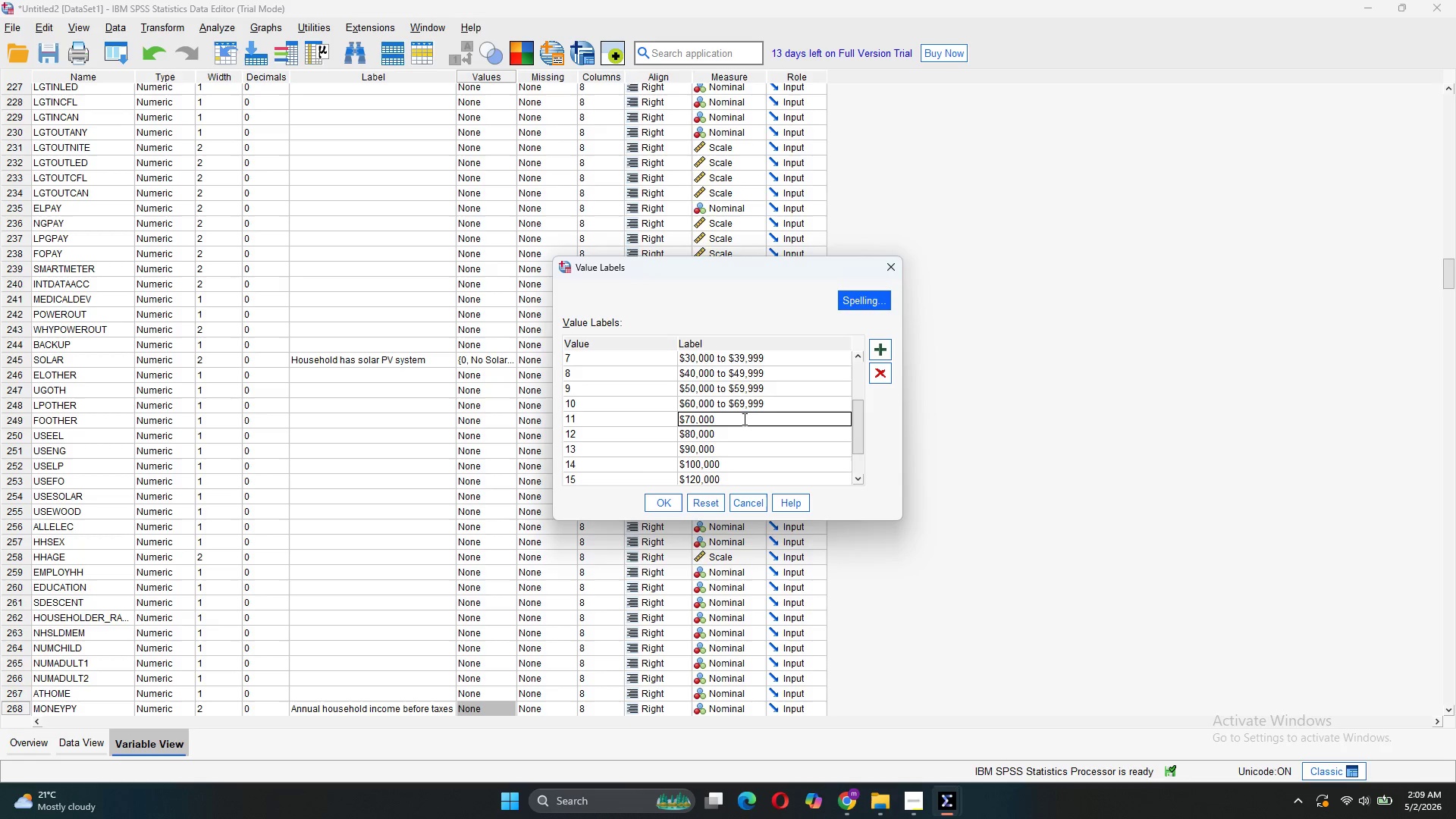 
key(Space)
 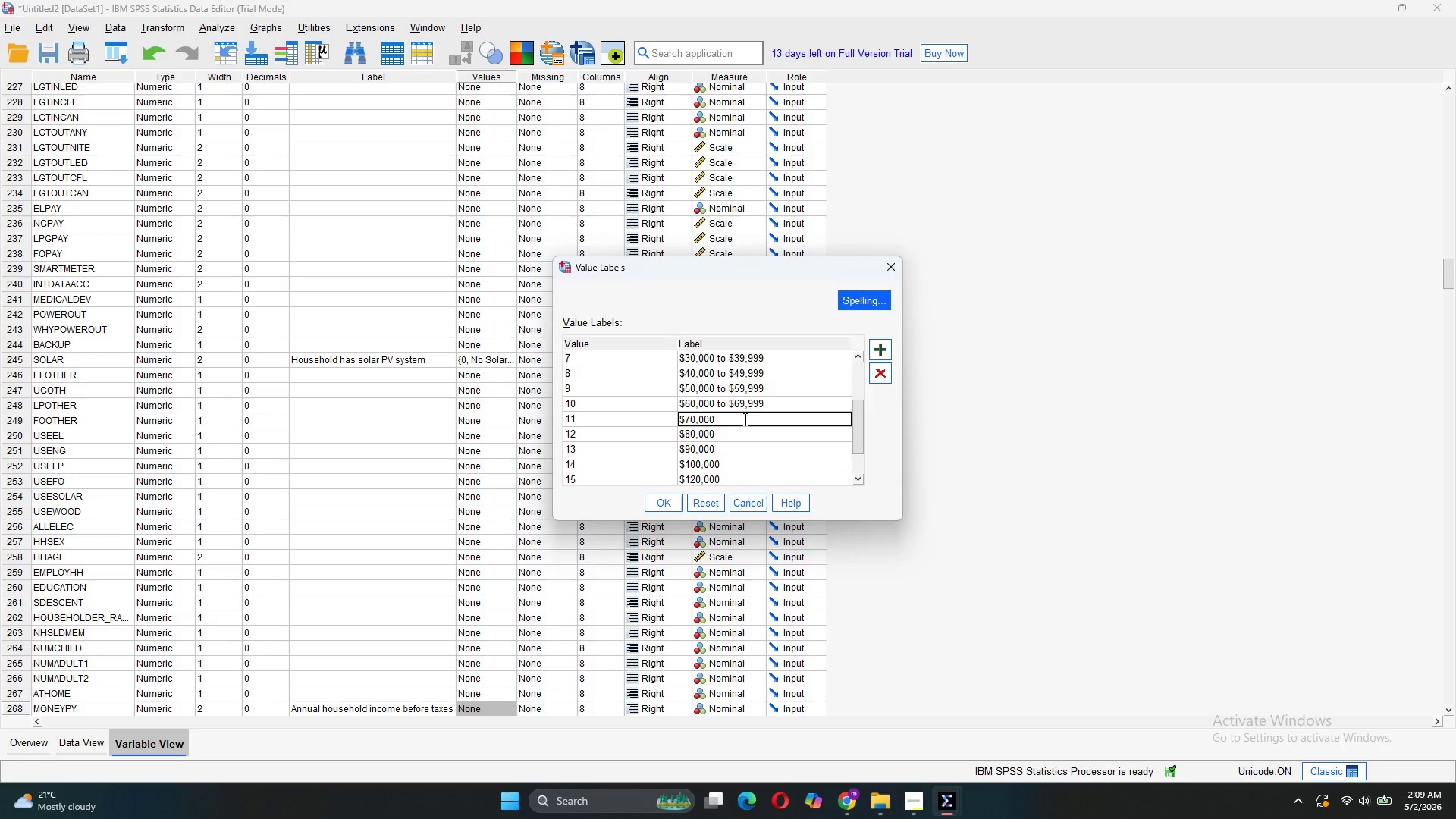 
key(Control+V)
 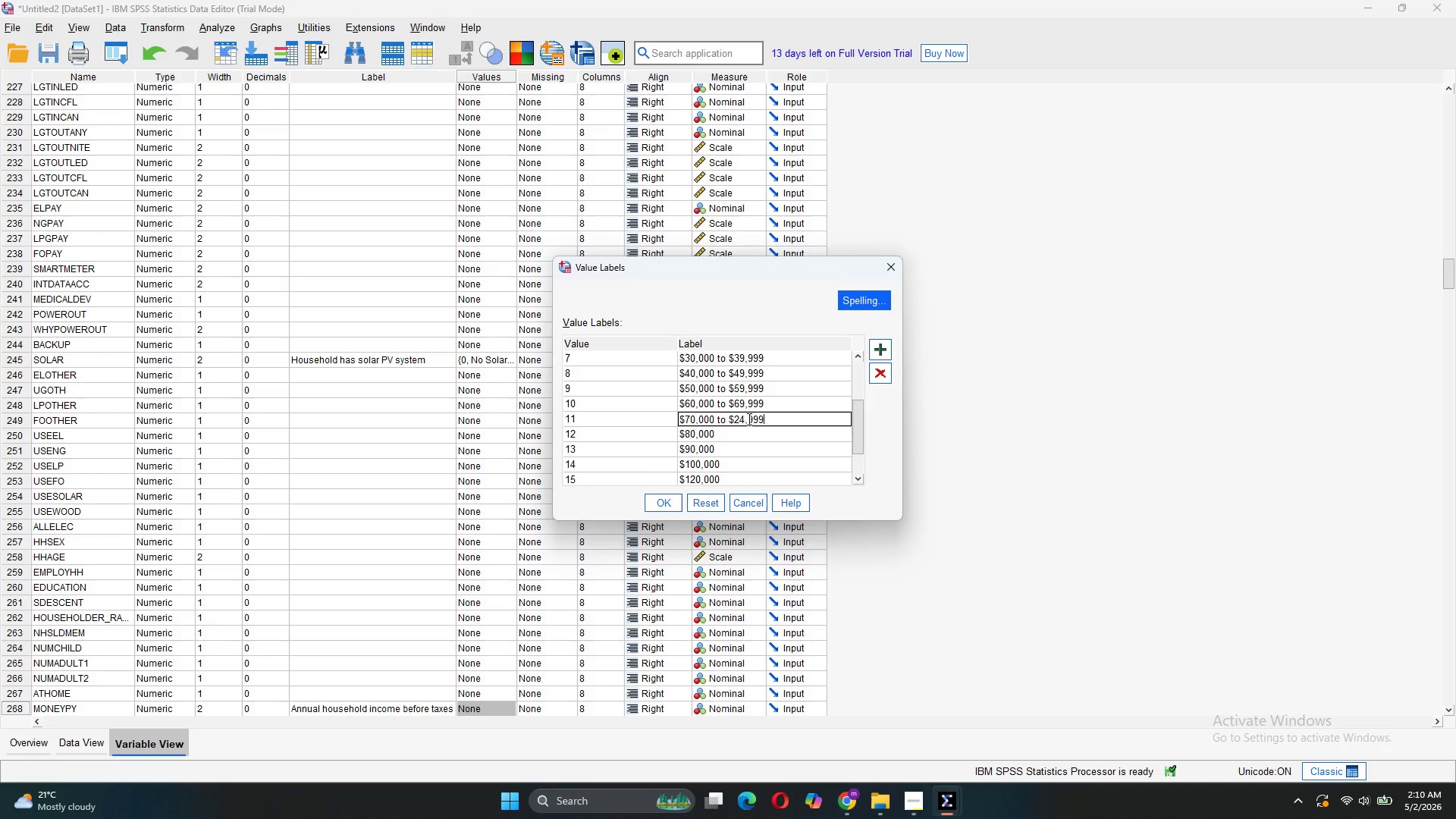 
wait(5.83)
 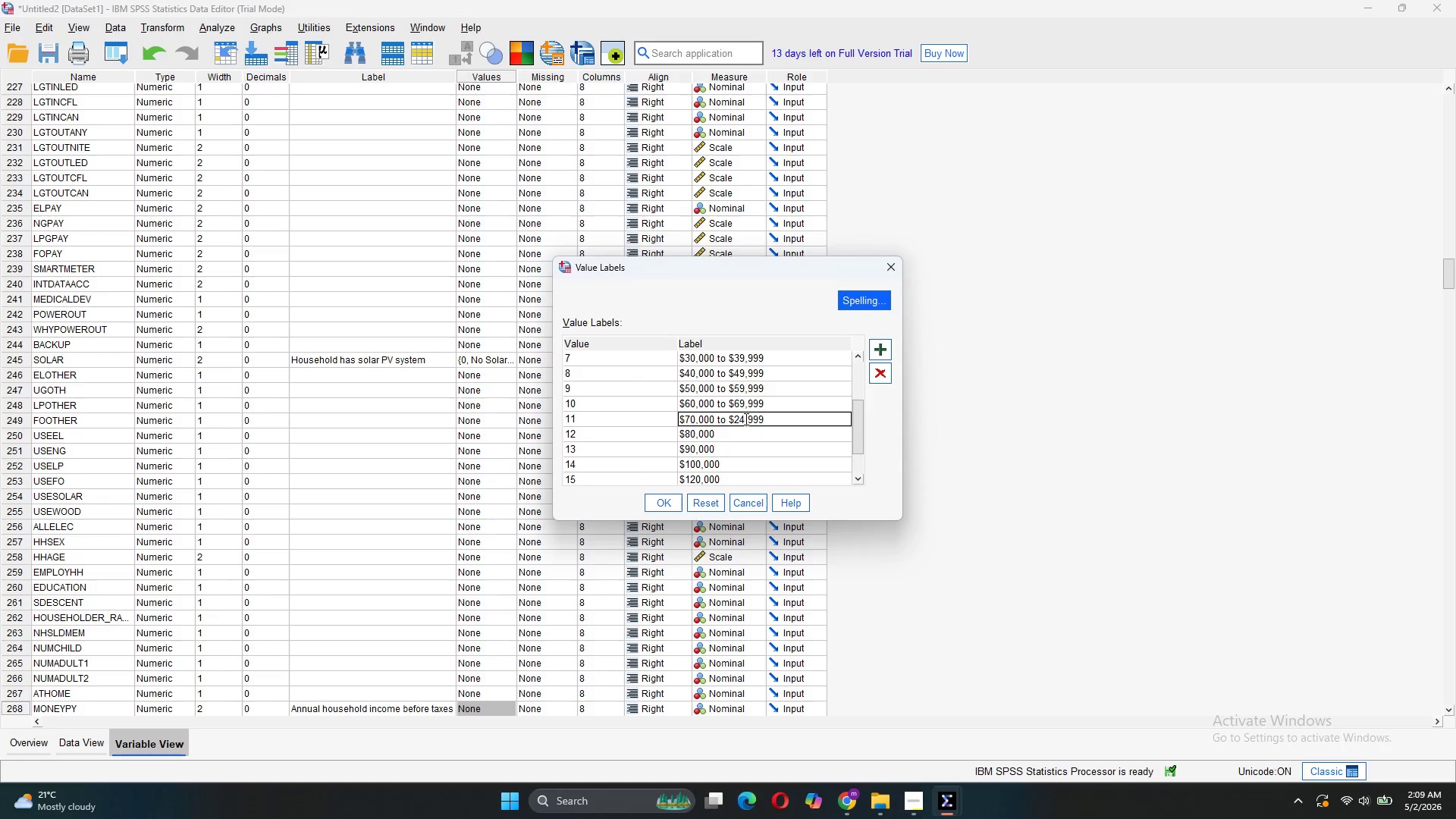 
left_click([742, 423])
 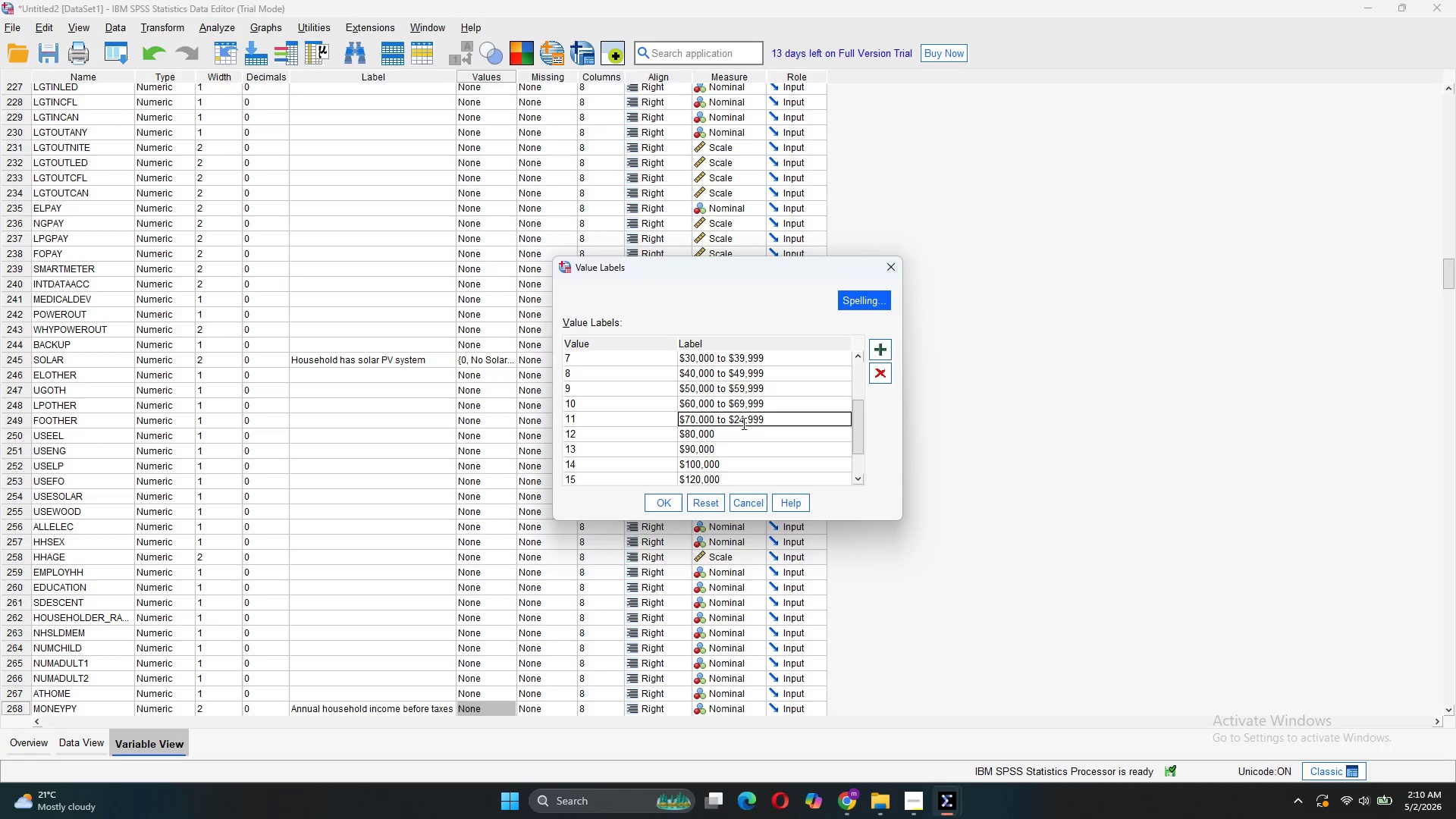 
key(Backspace)
key(Backspace)
type(79)
 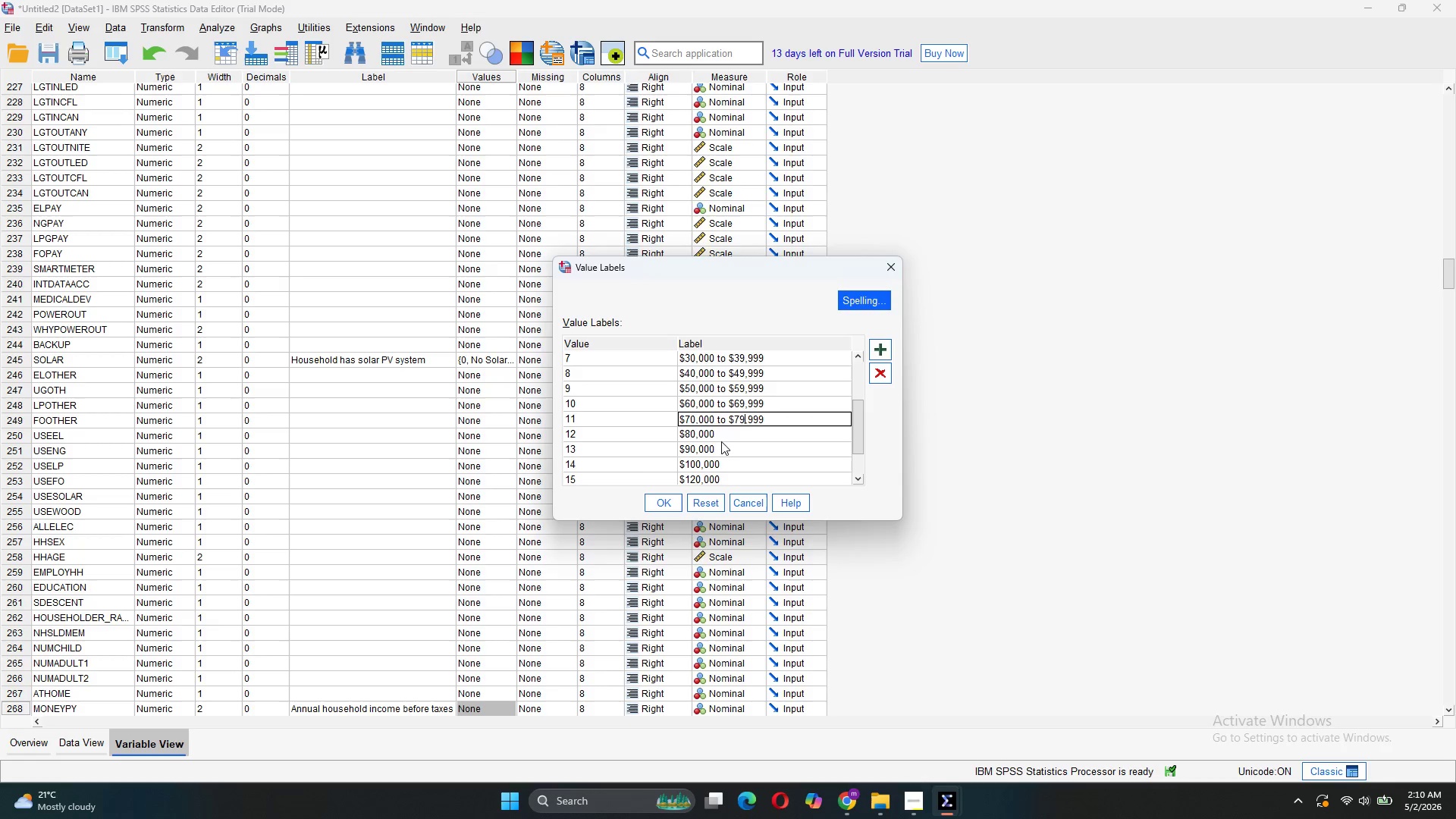 
double_click([726, 434])
 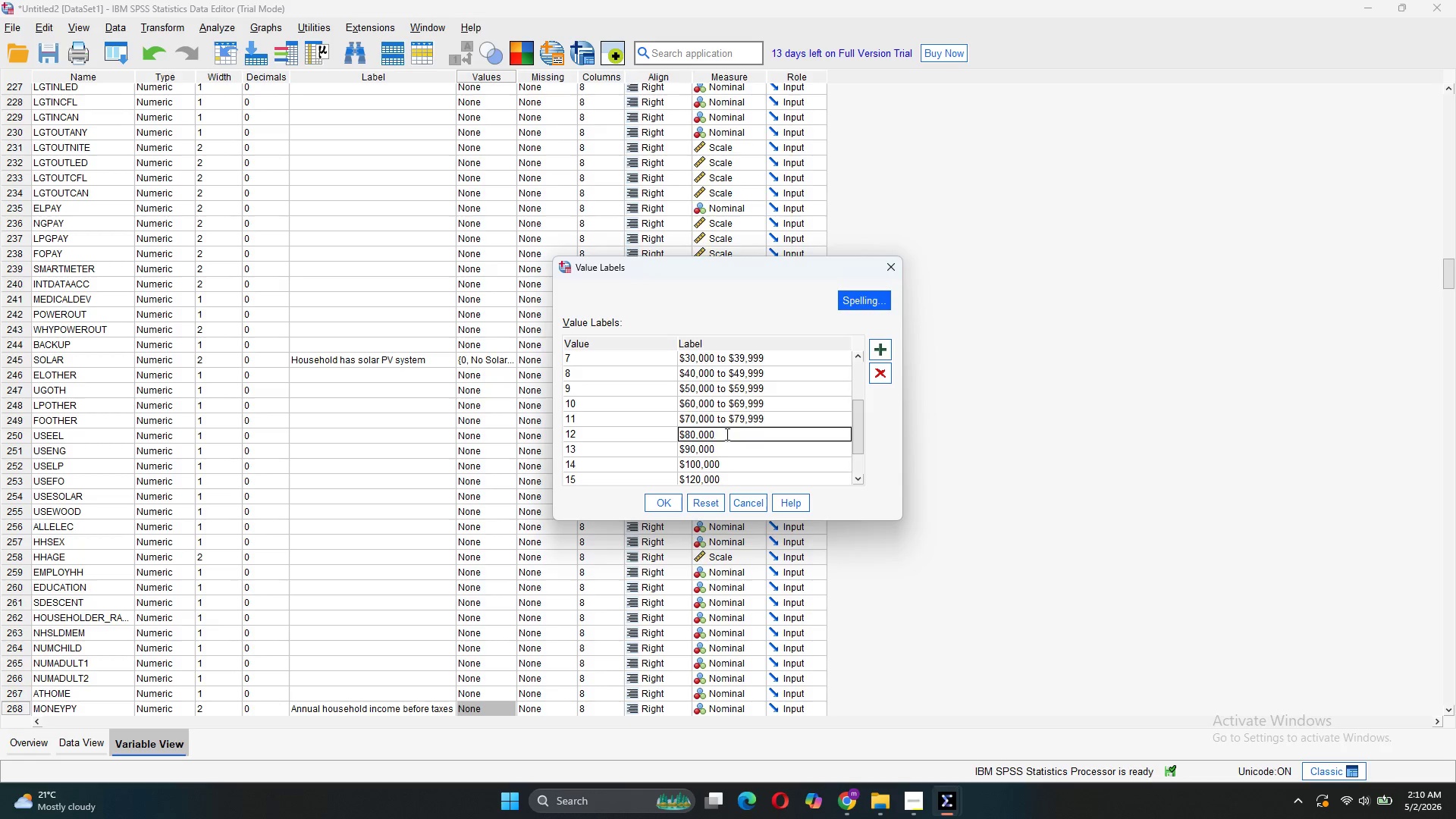 
key(Space)
 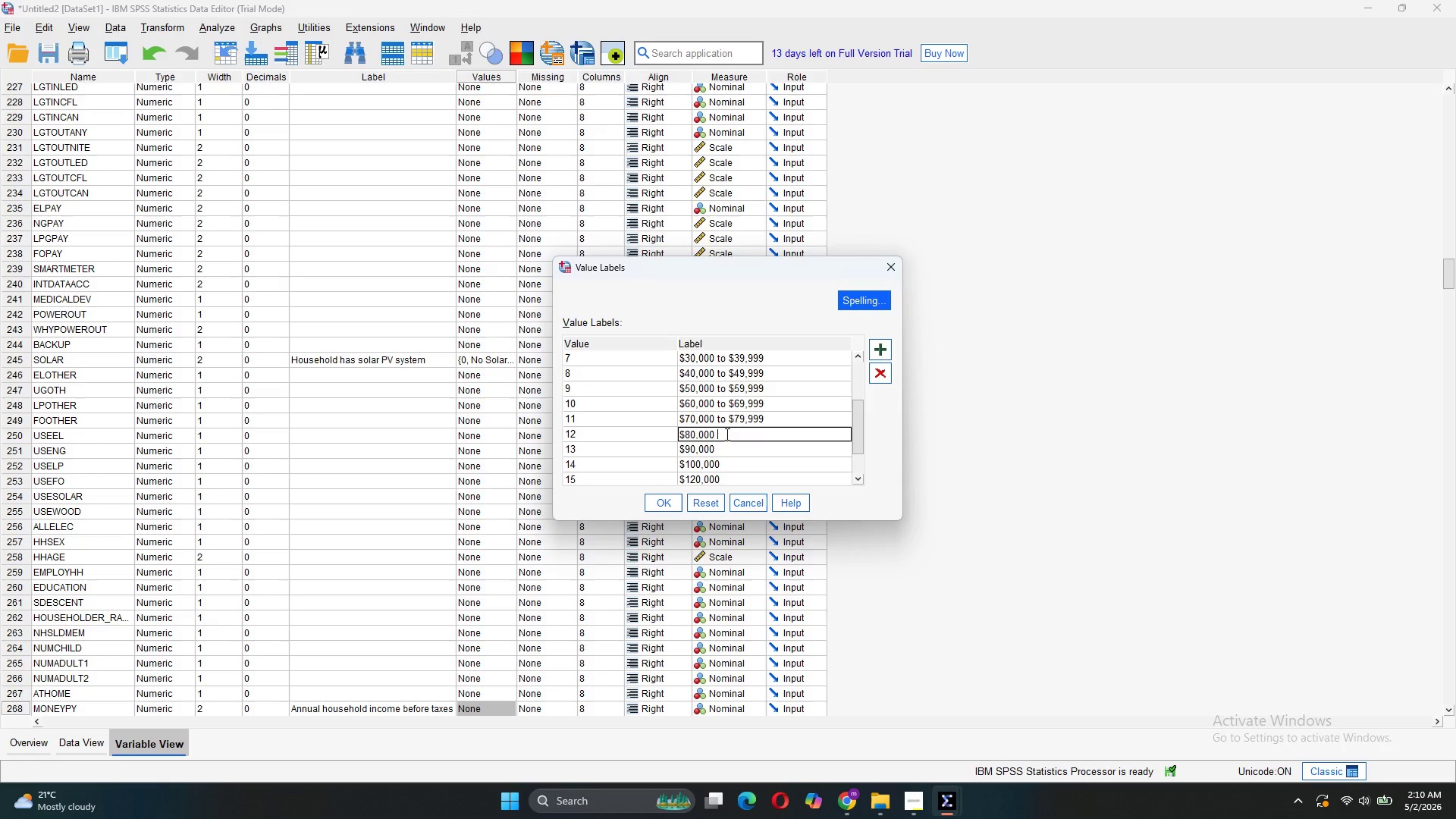 
key(Control+V)
 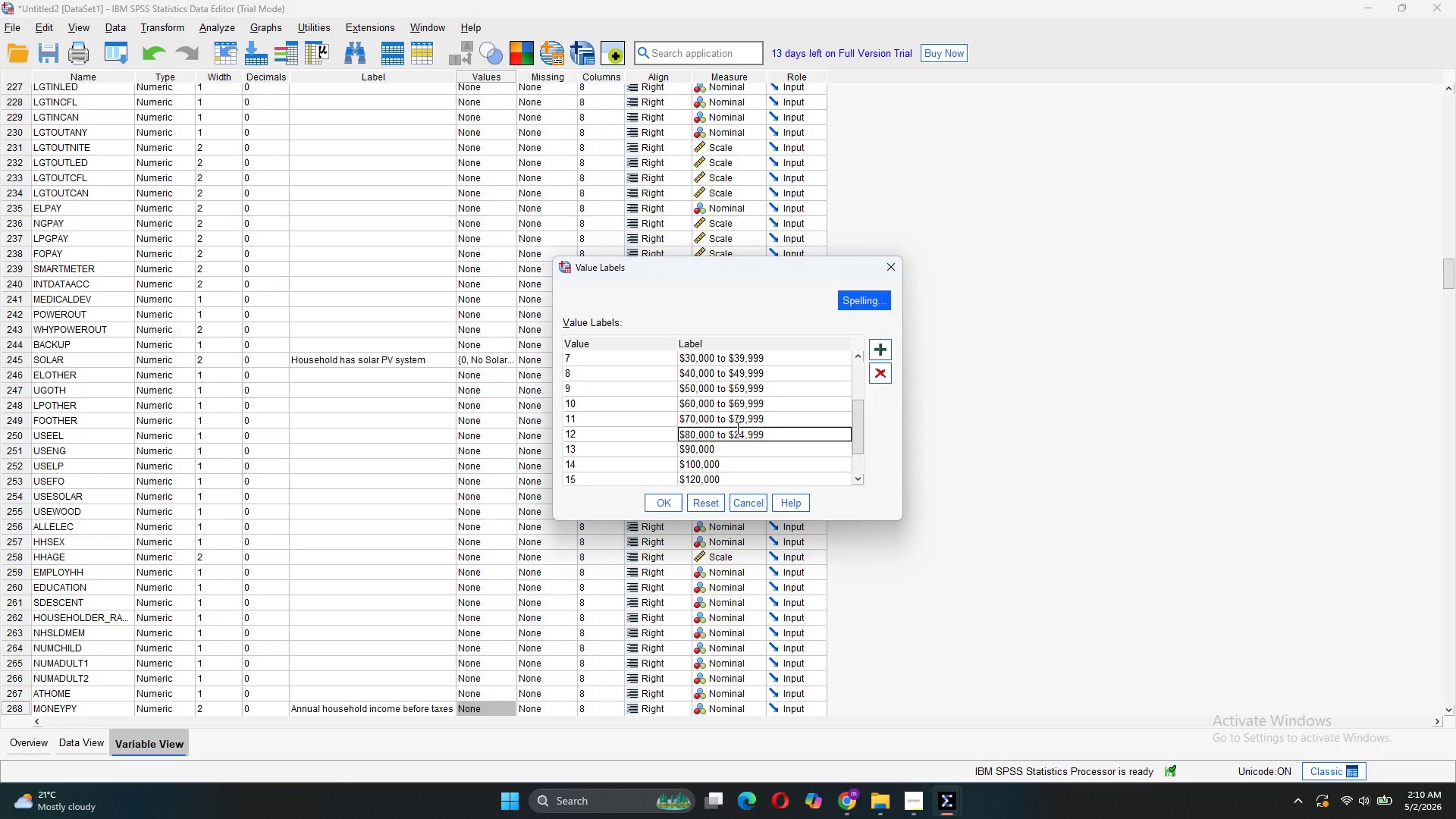 
left_click([743, 435])
 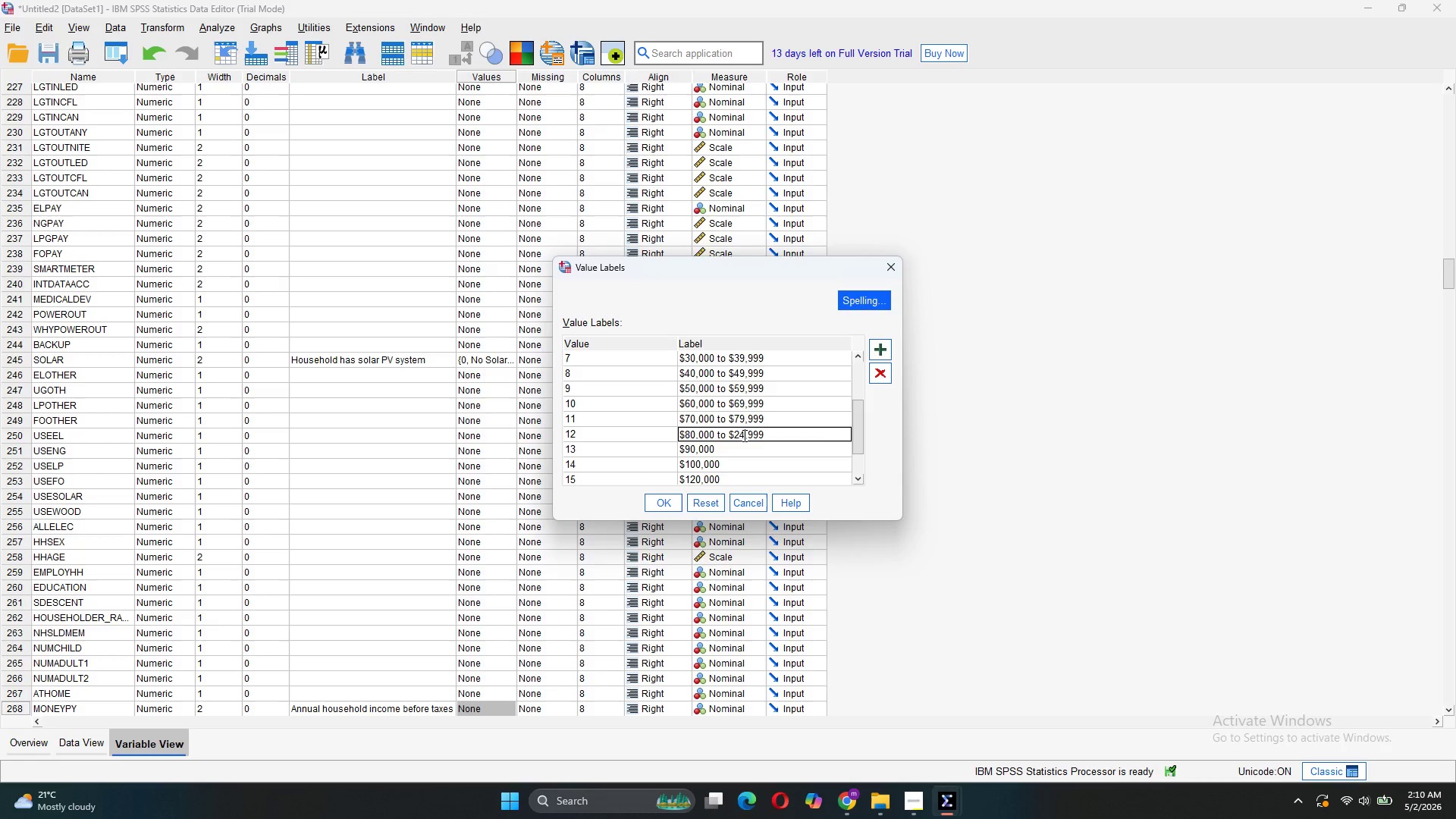 
key(Backspace)
key(Backspace)
type(89)
 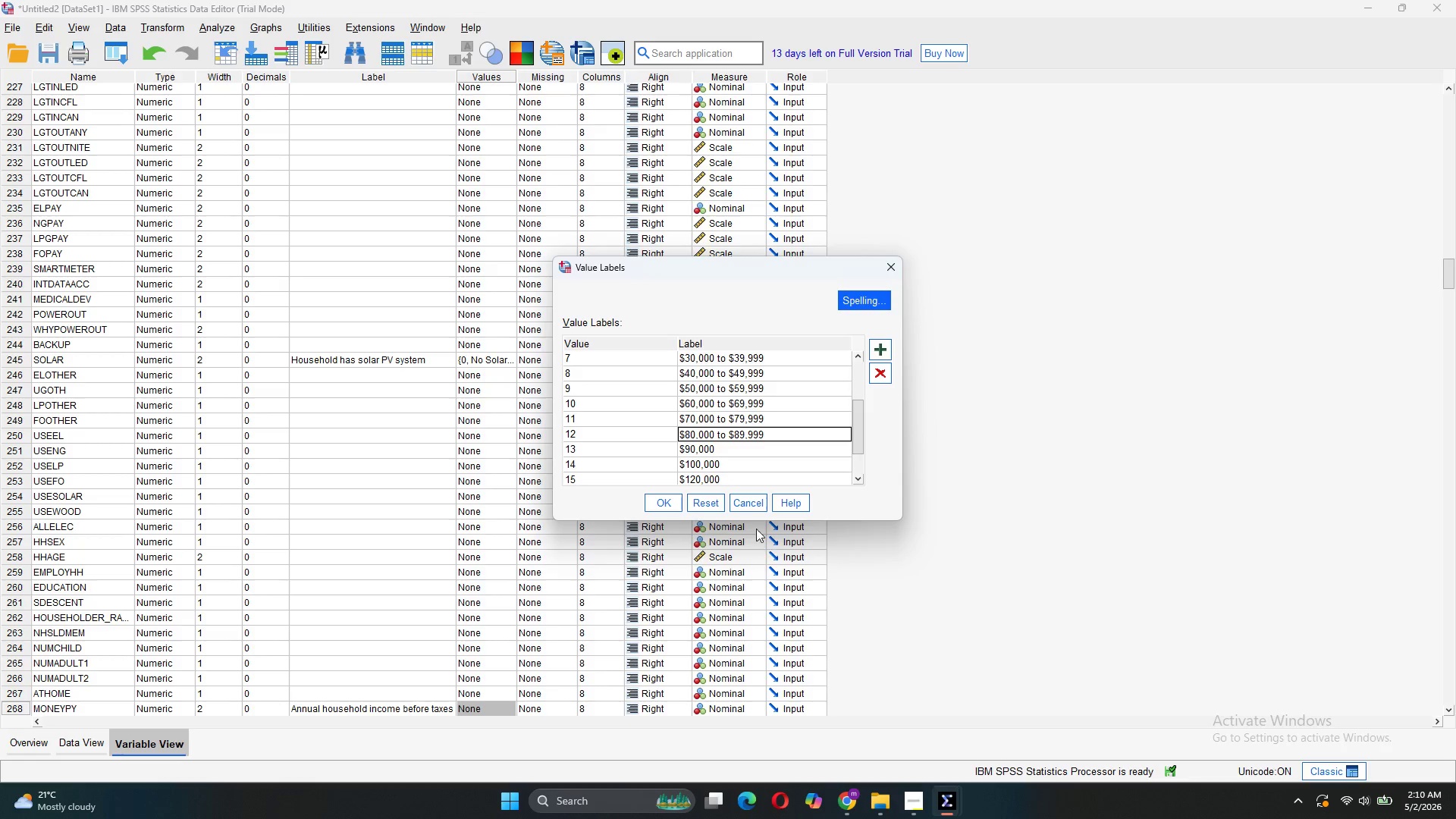 
wait(5.05)
 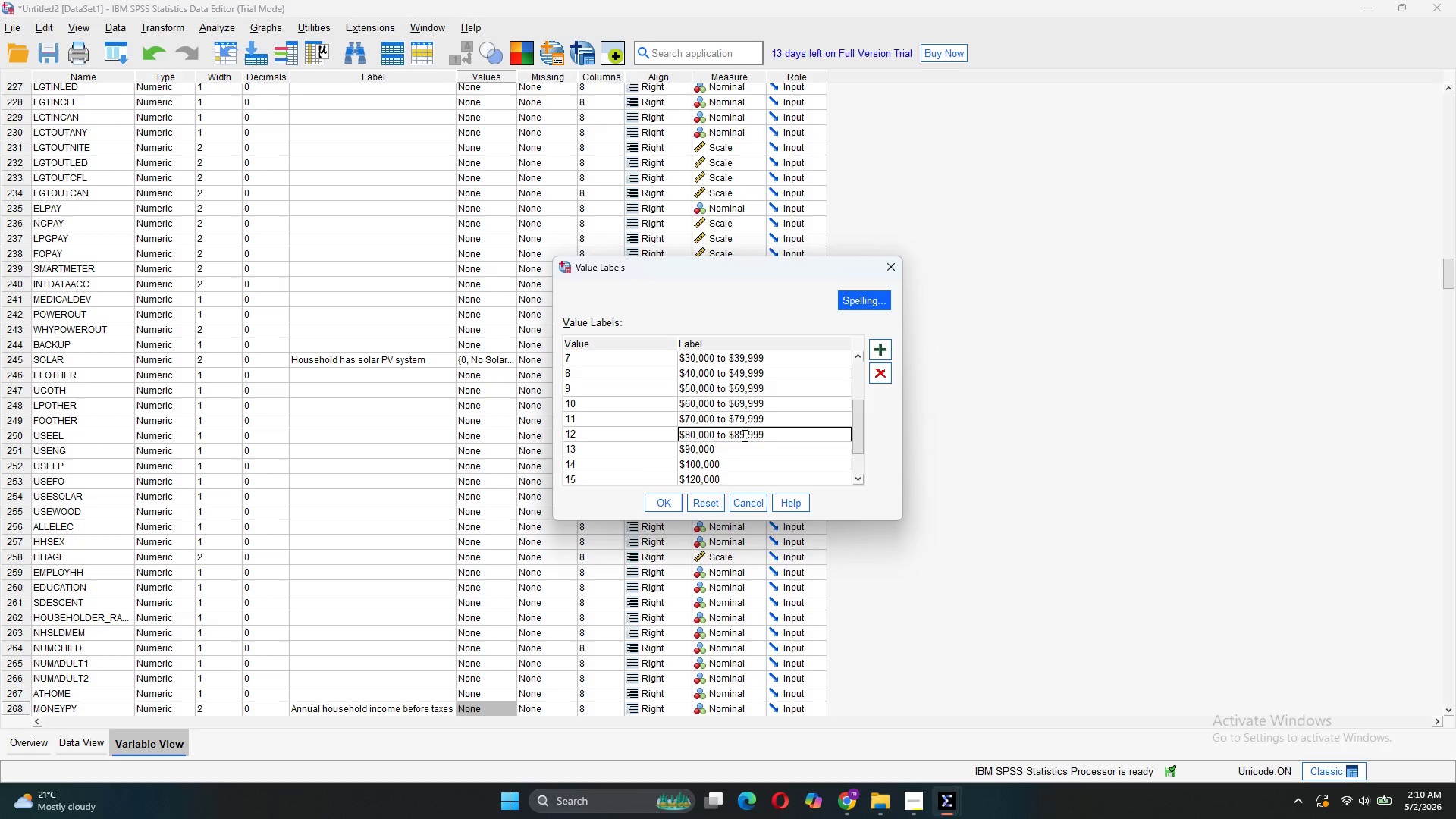 
double_click([718, 444])
 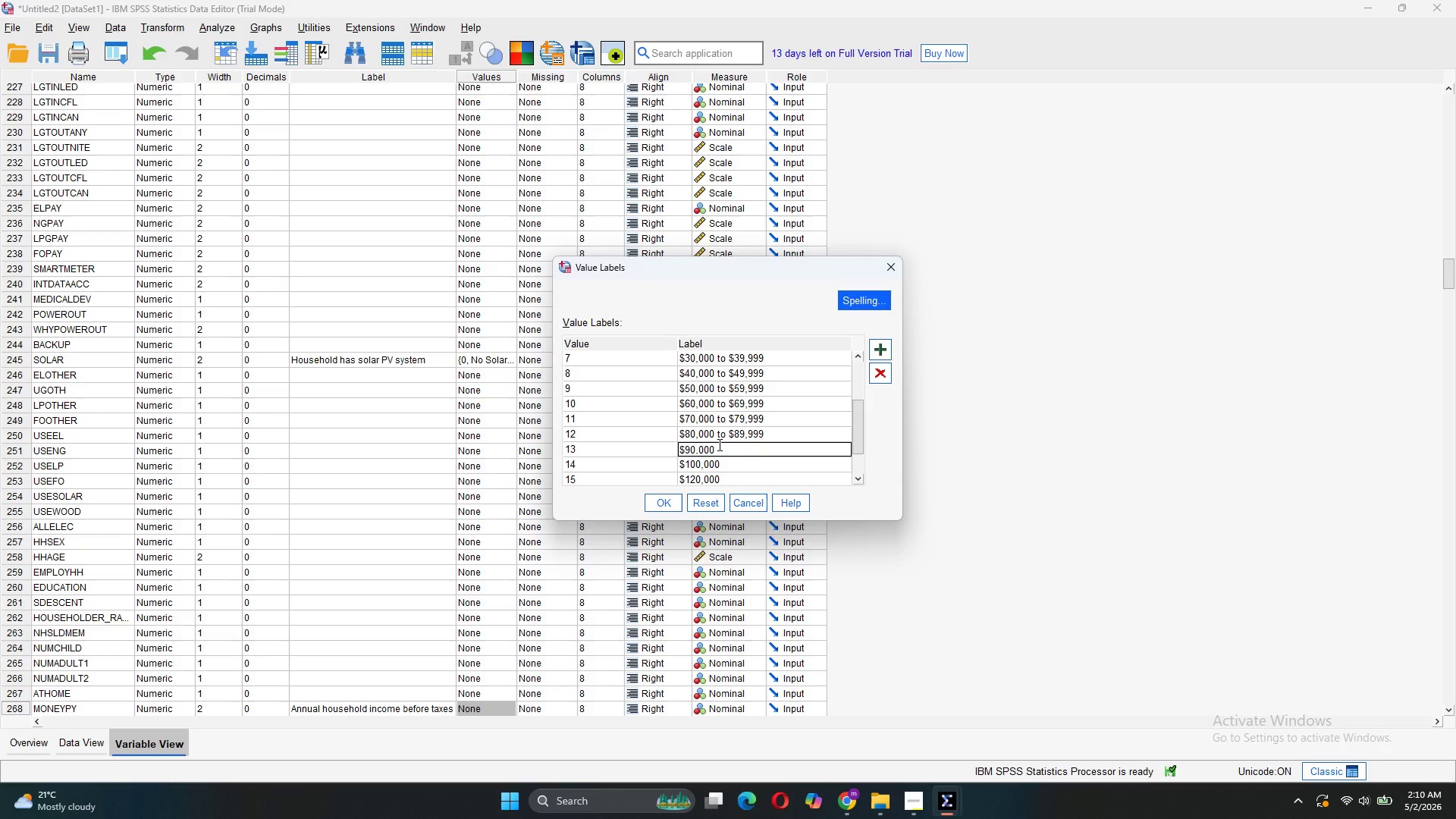 
key(Space)
 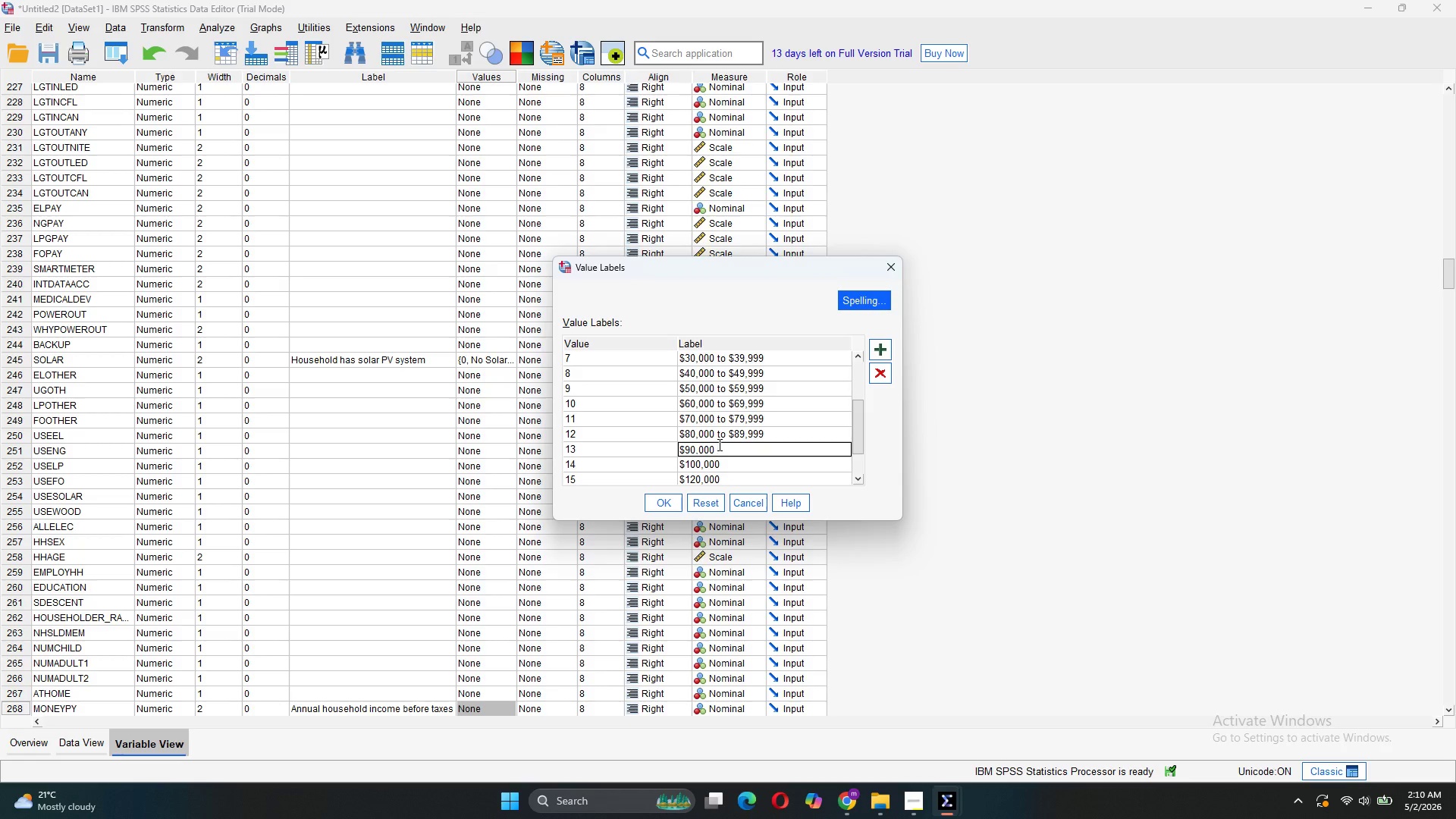 
key(Control+ControlLeft)
 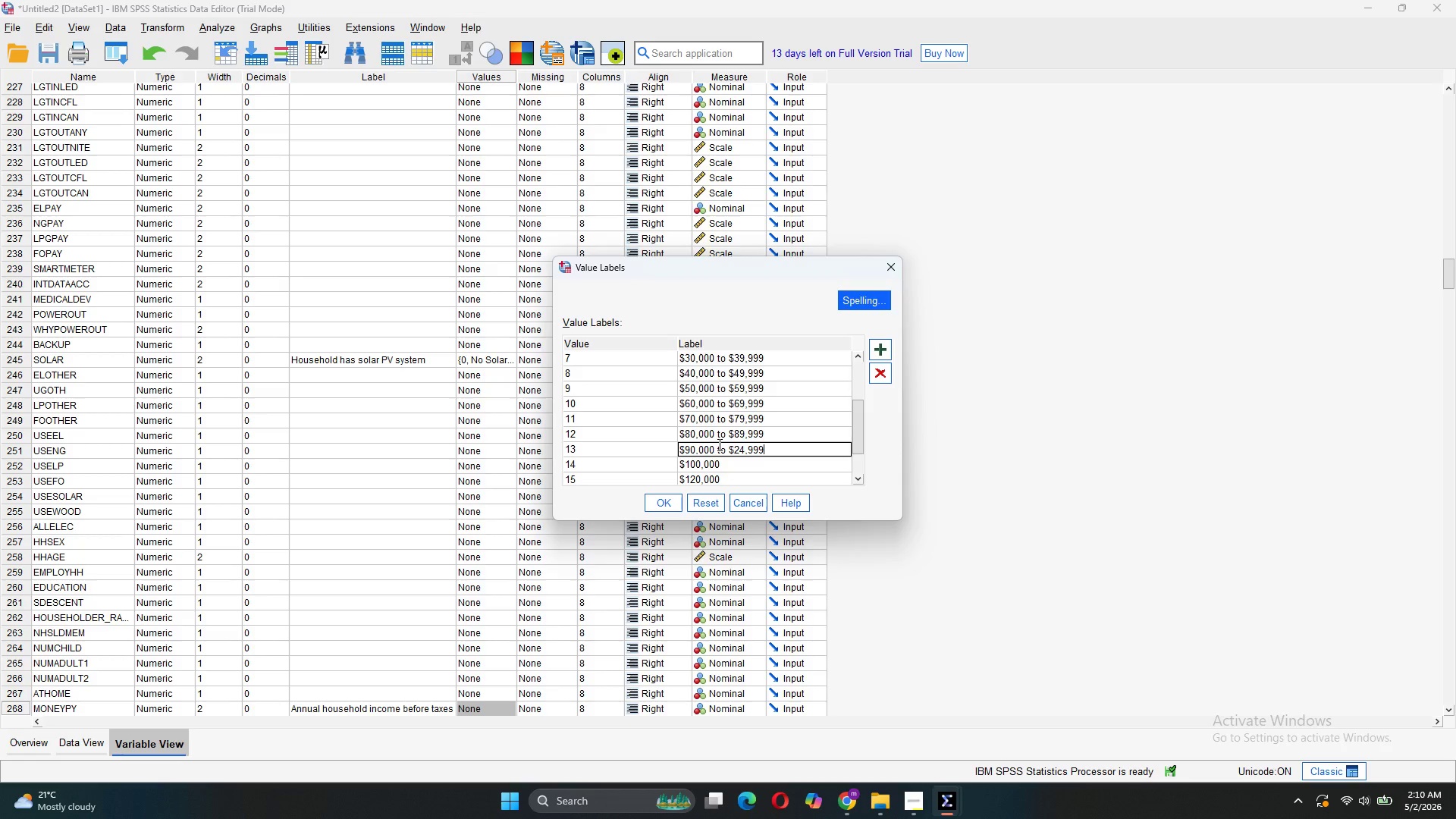 
key(Control+V)
 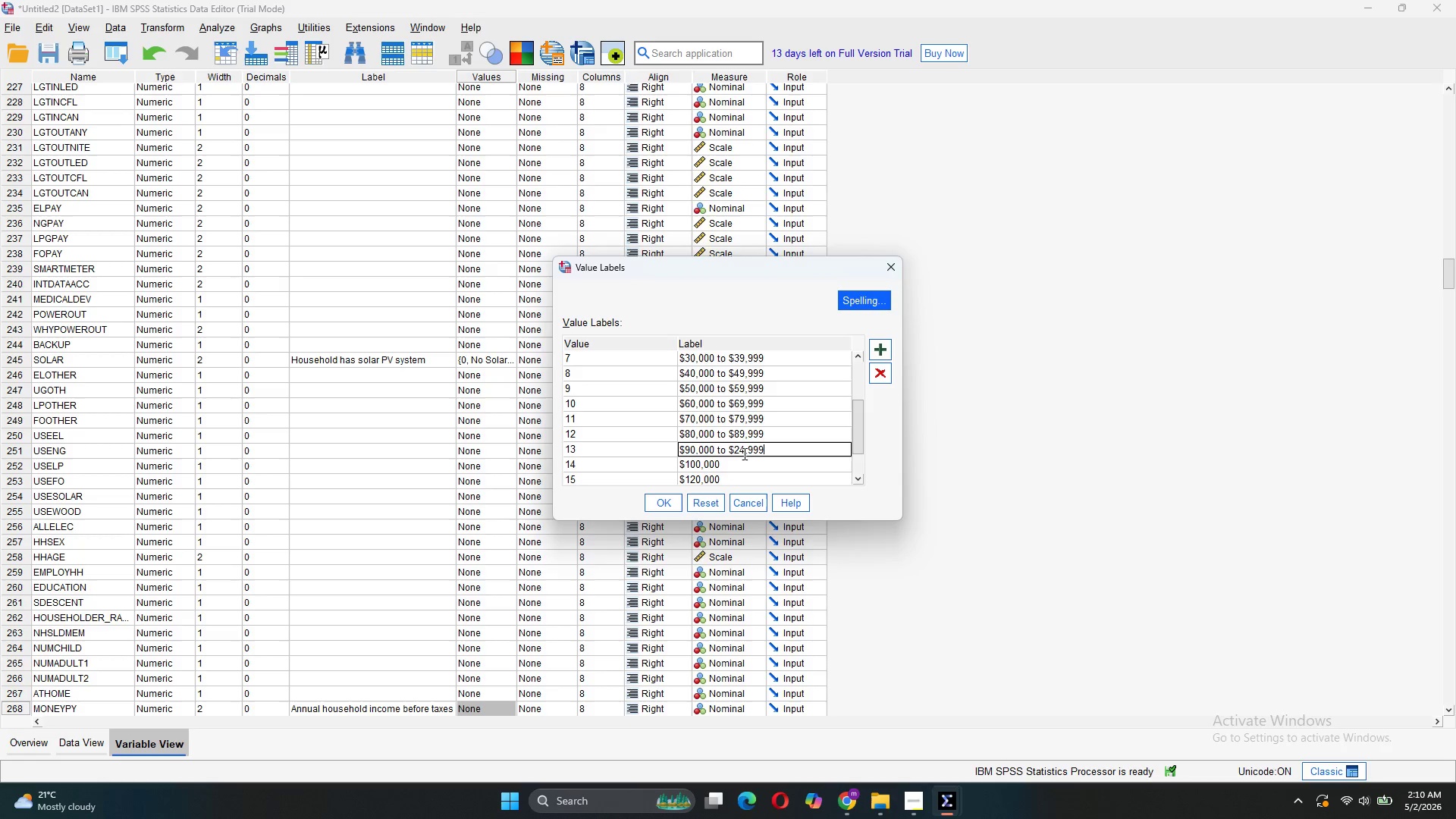 
left_click([745, 446])
 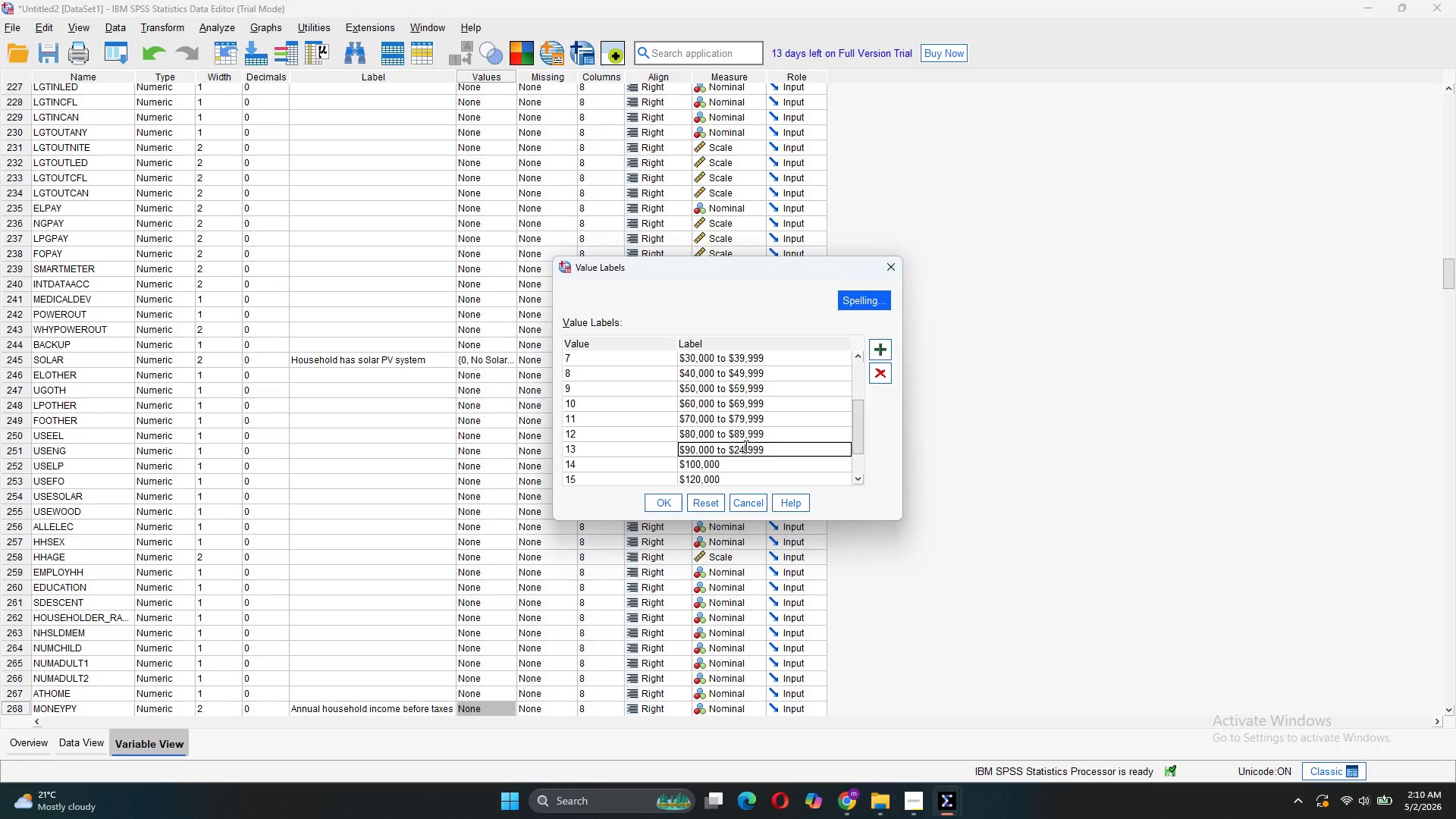 
key(Backspace)
key(Backspace)
type(99)
 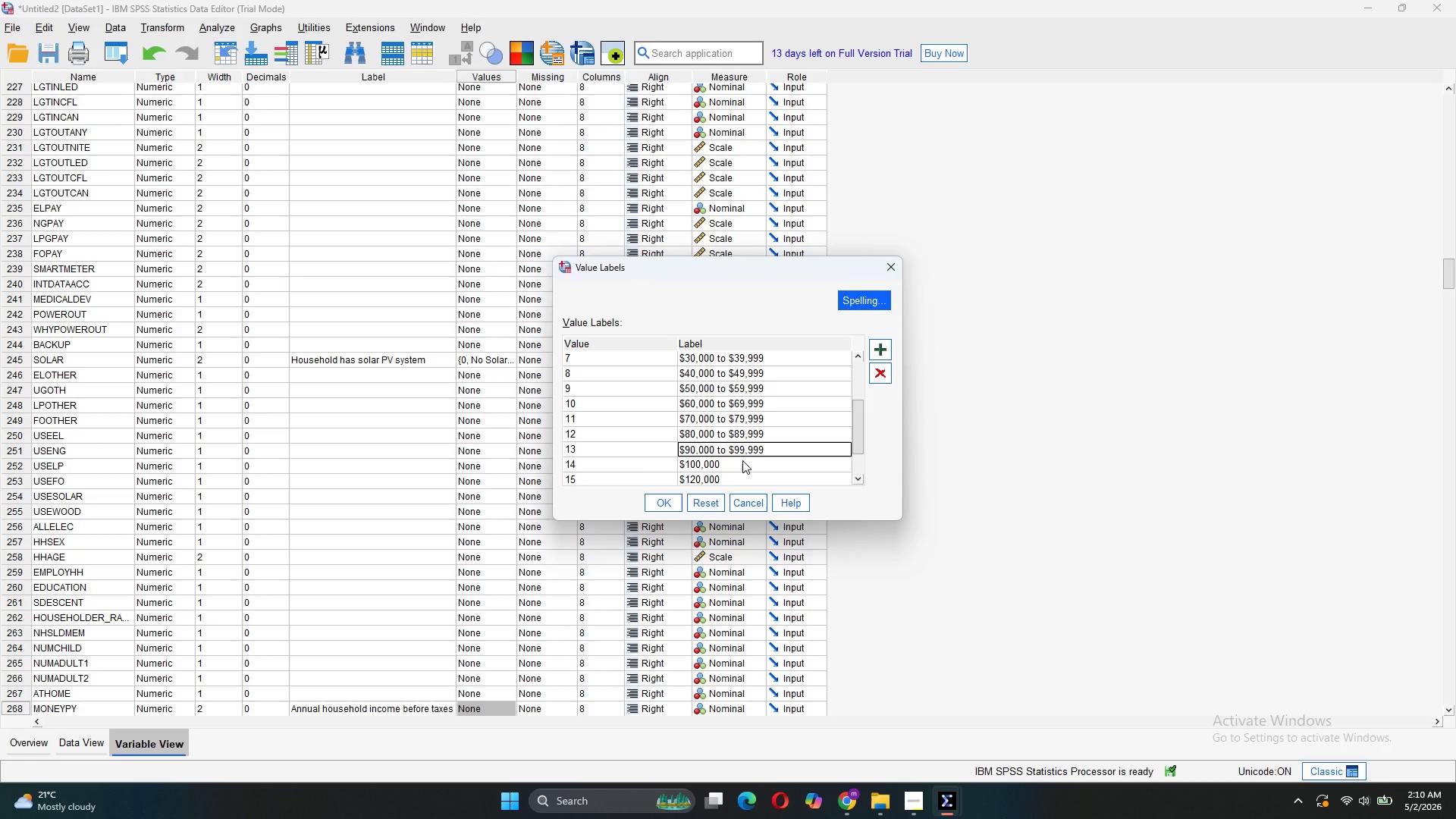 
double_click([742, 463])
 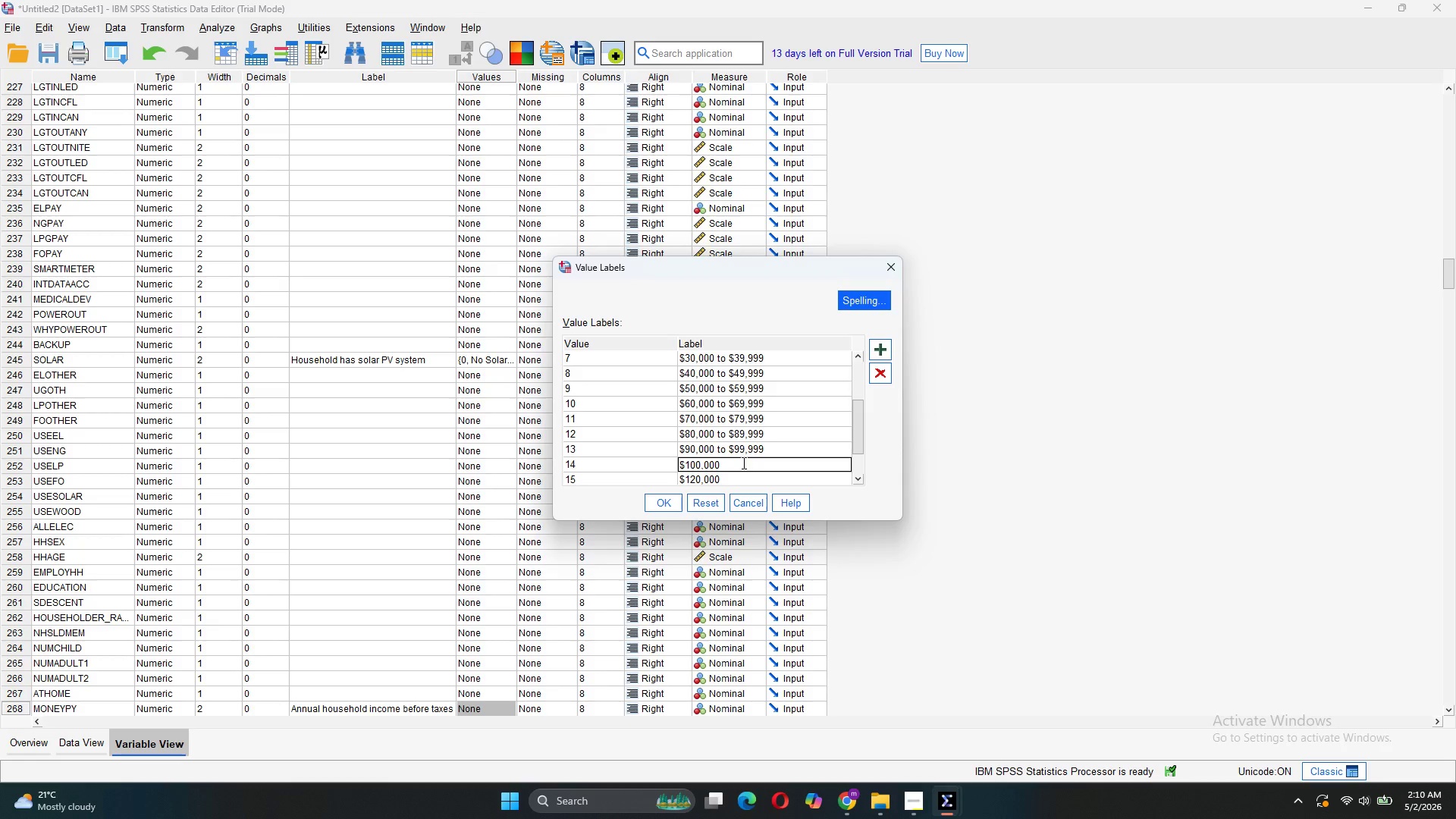 
key(Space)
 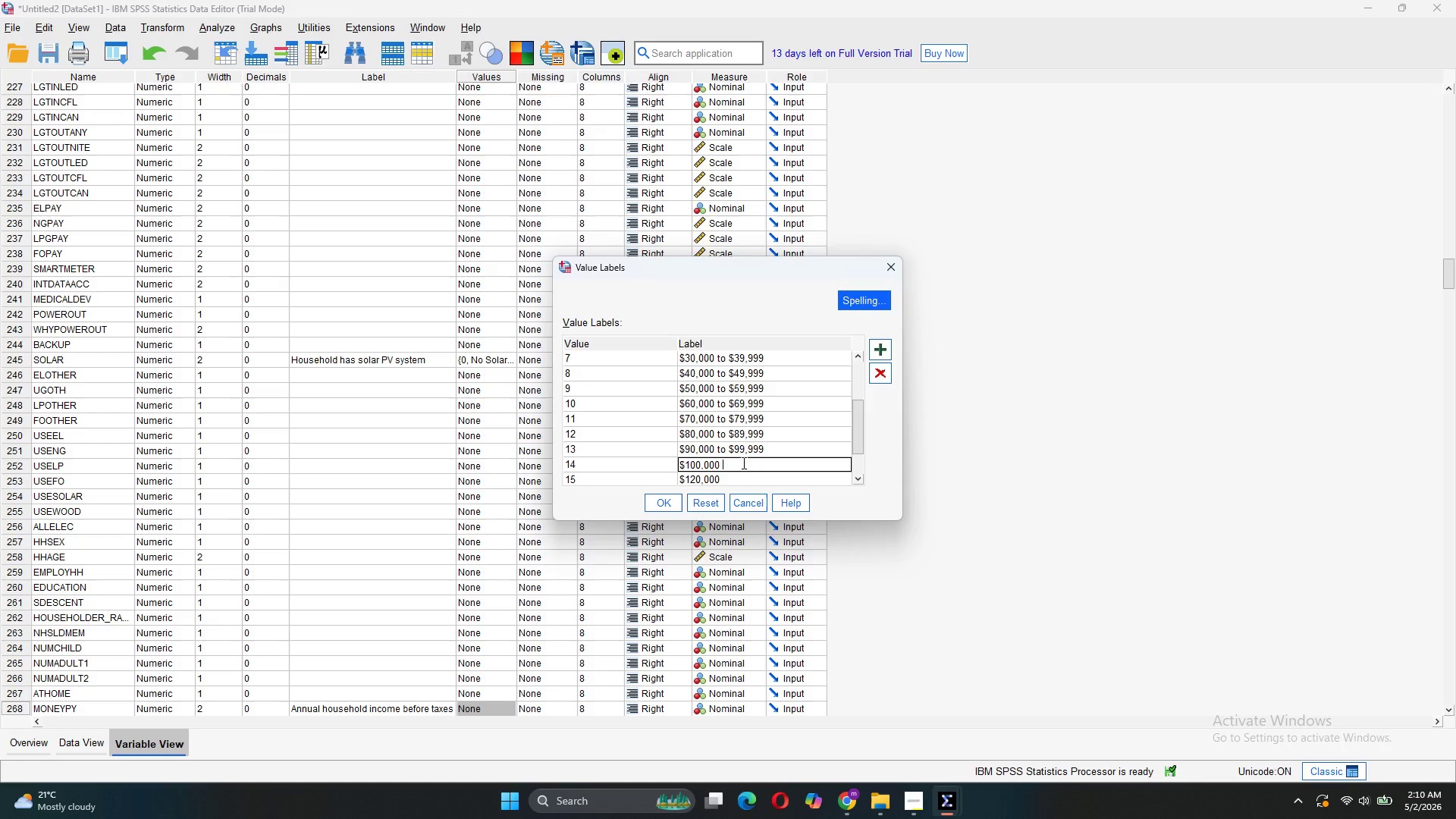 
key(Control+V)
 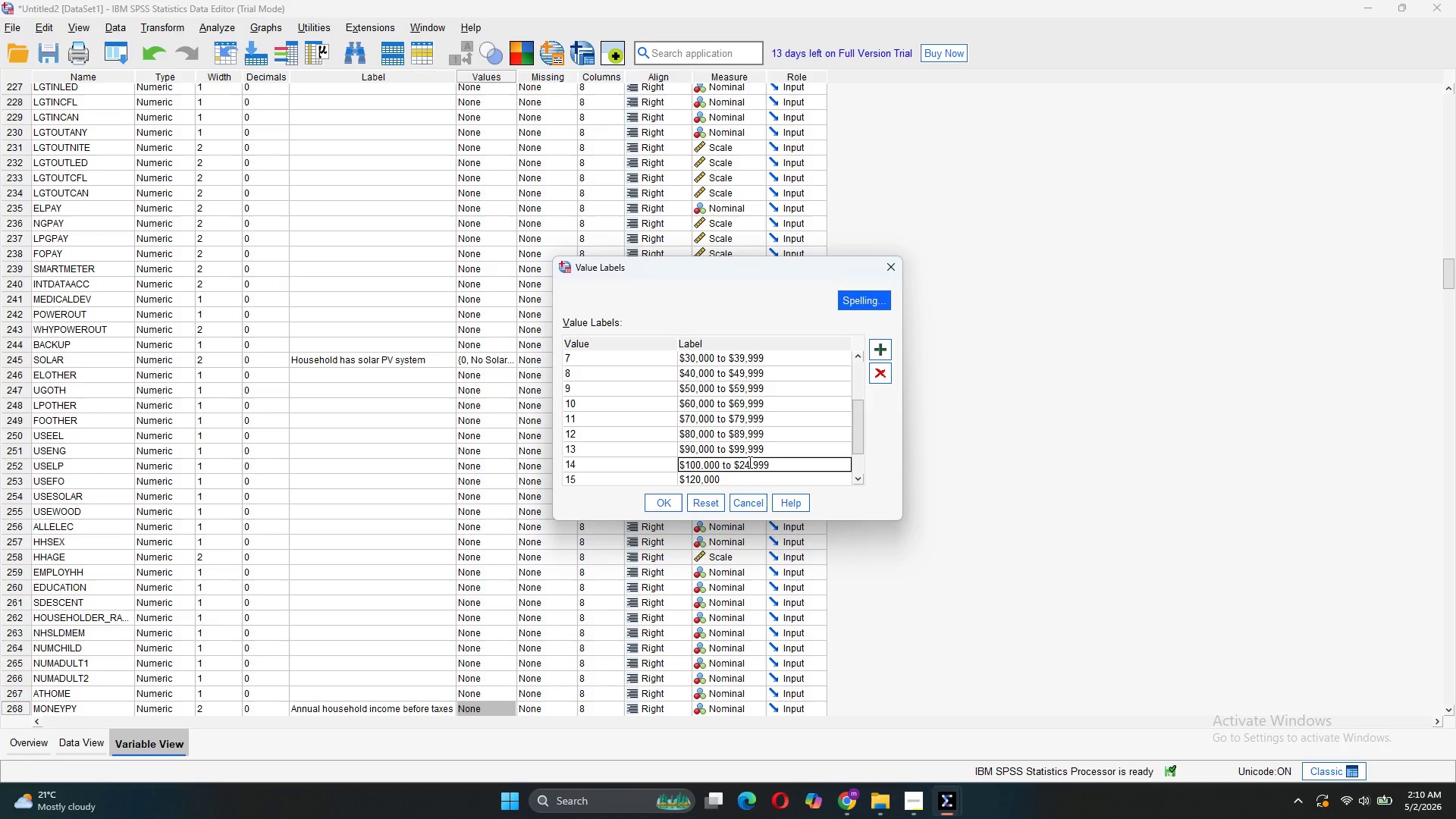 
left_click([749, 462])
 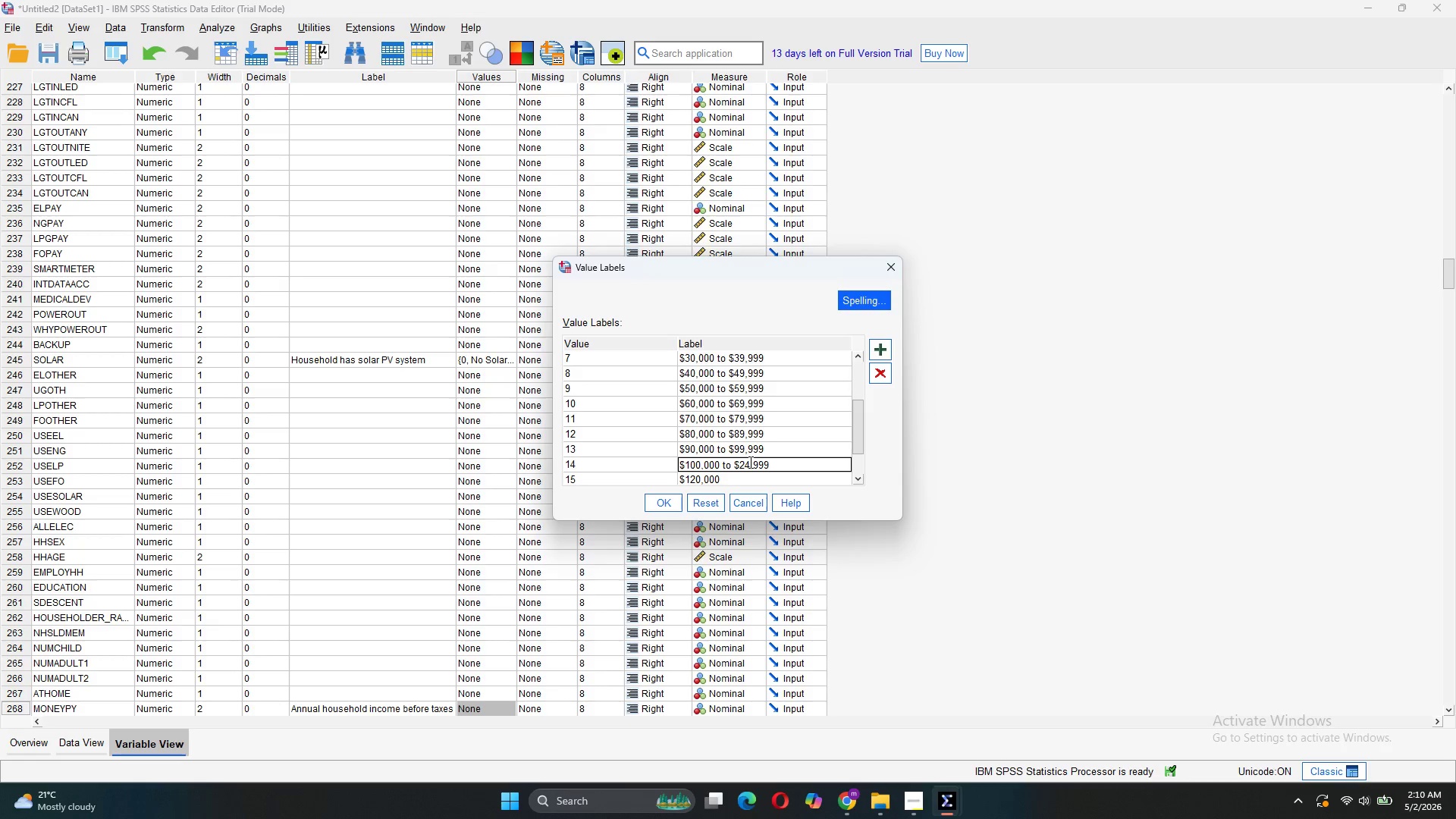 
key(Backspace)
key(Backspace)
type(119)
 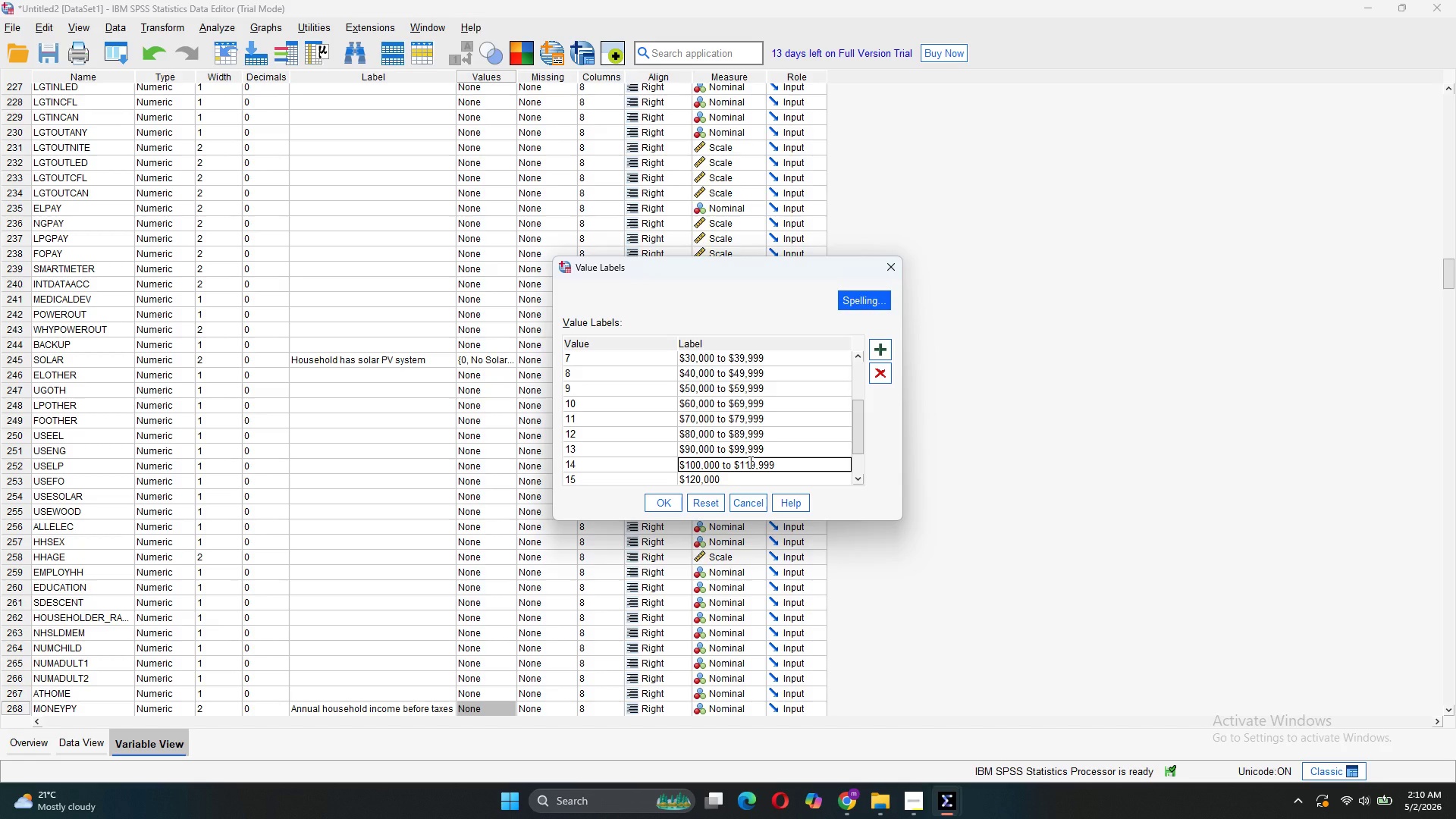 
scroll: coordinate [749, 462], scroll_direction: down, amount: 1.0
 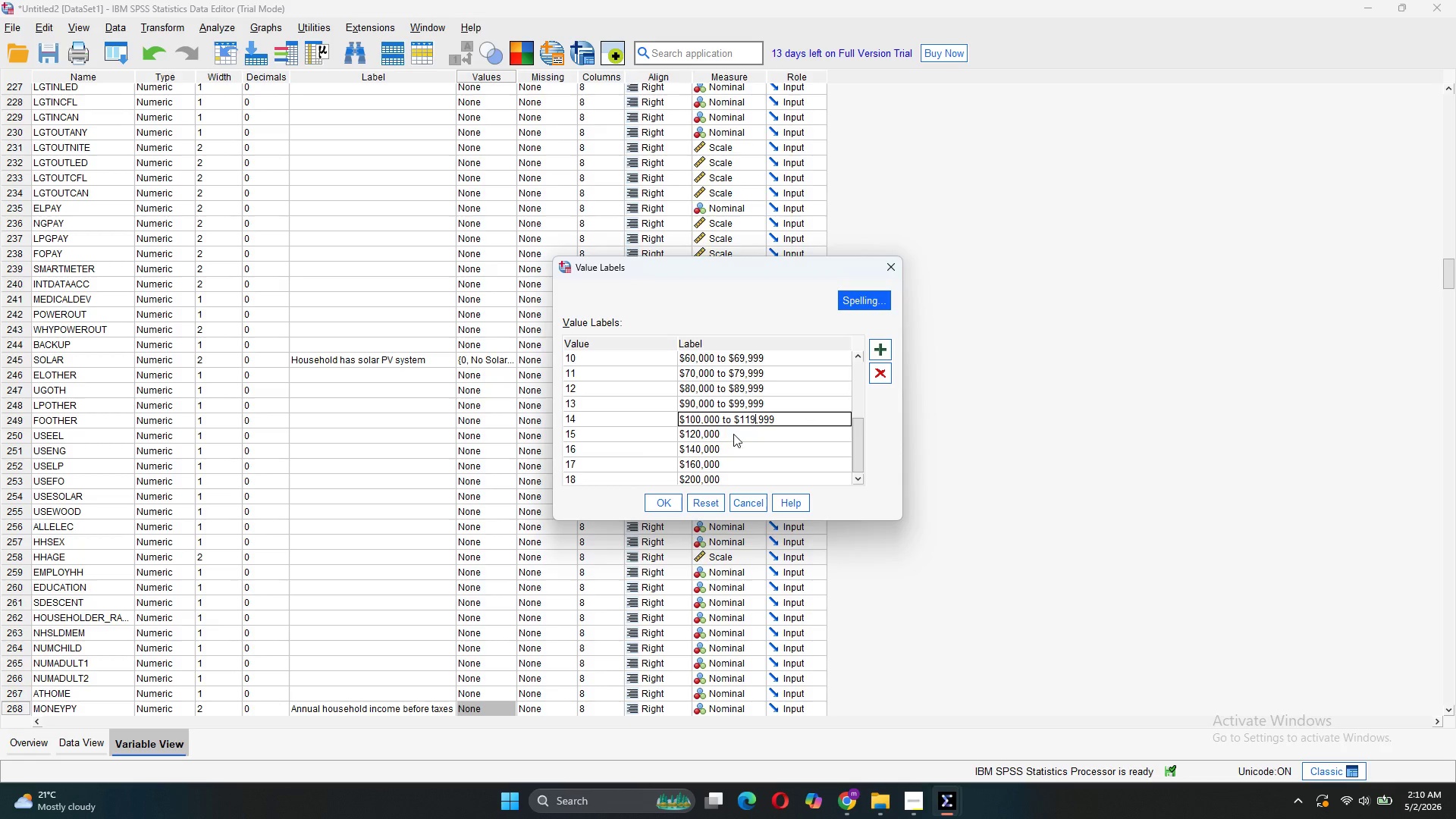 
double_click([733, 431])
 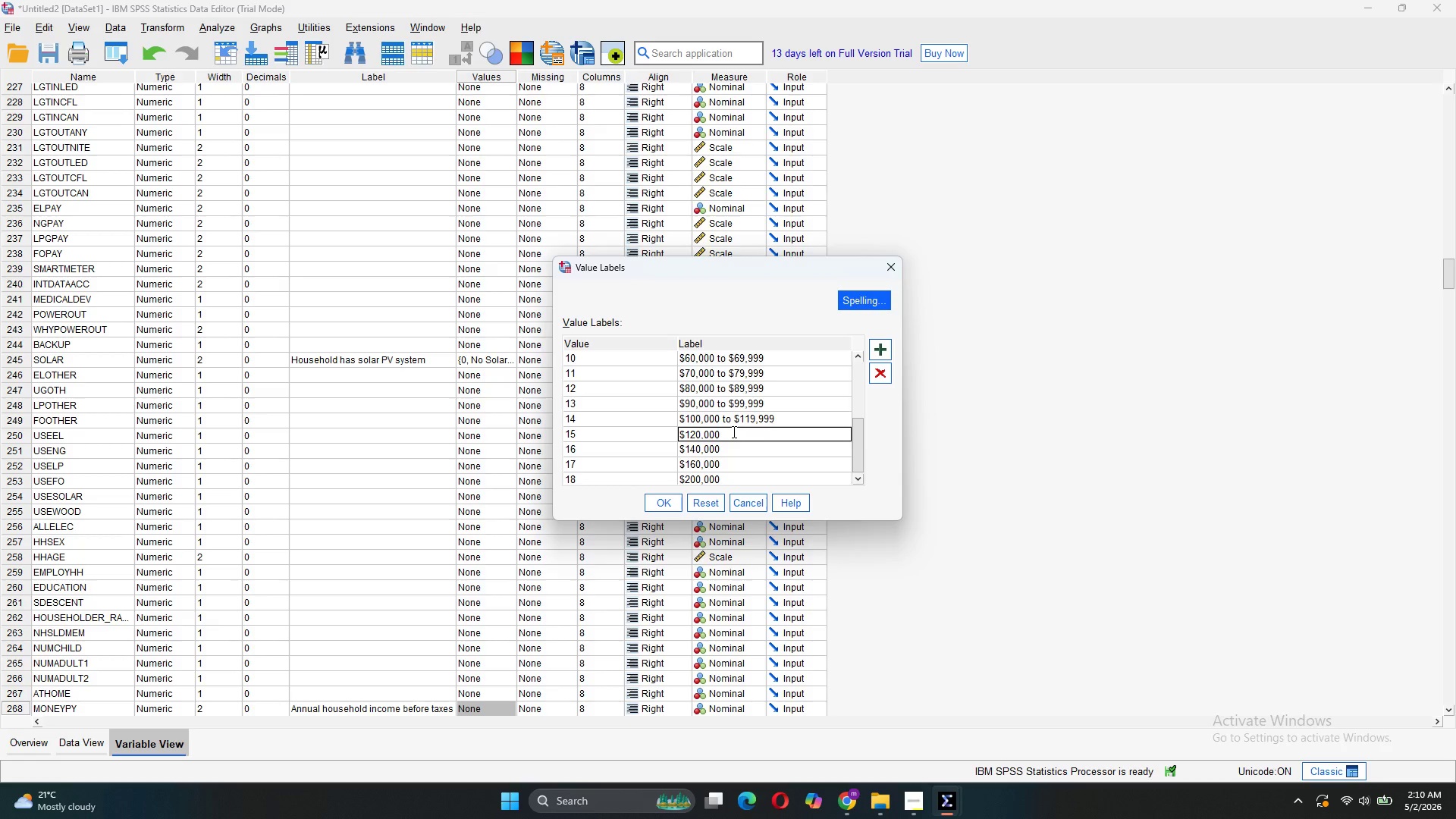 
key(Space)
 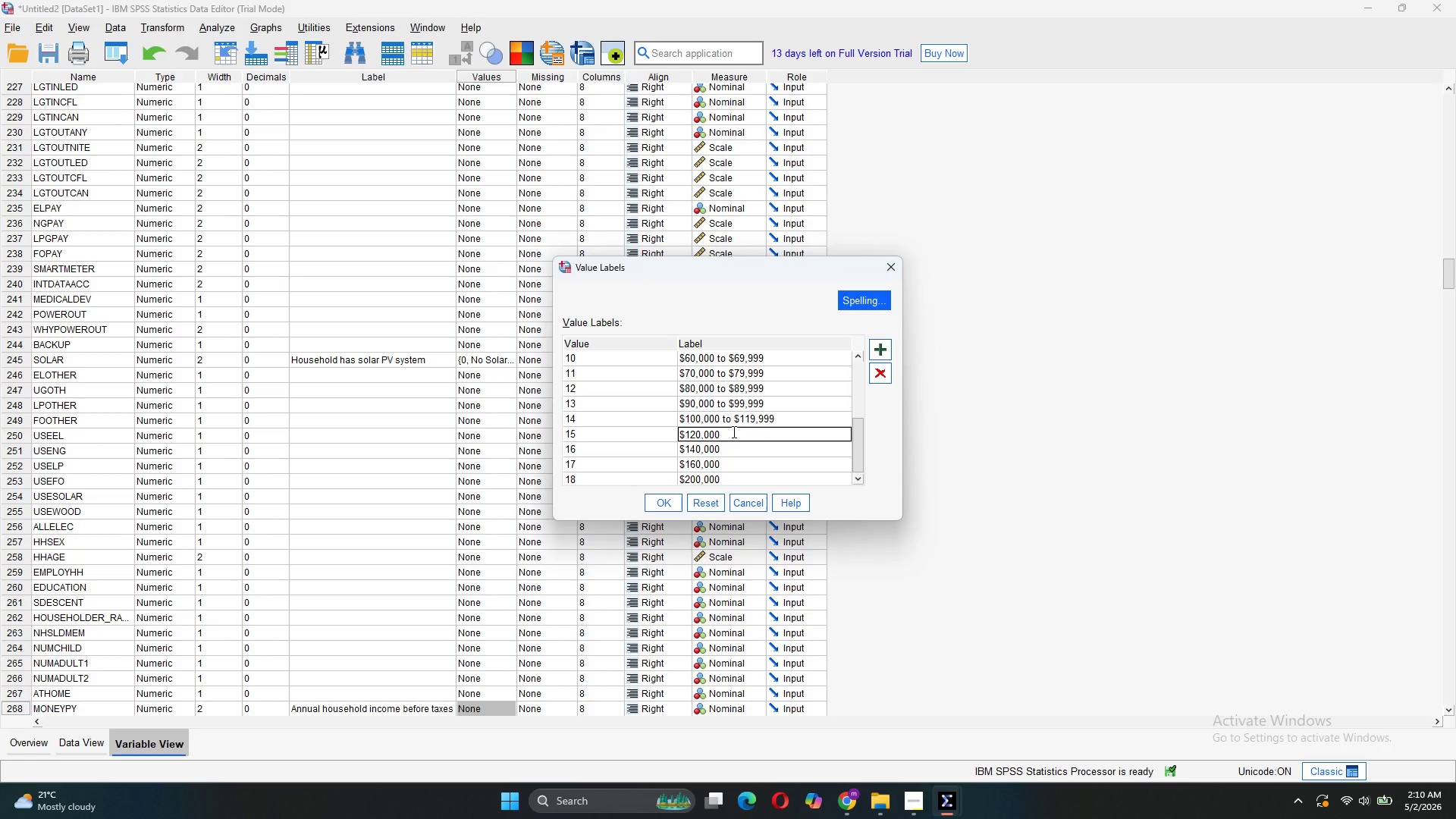 
key(Control+V)
 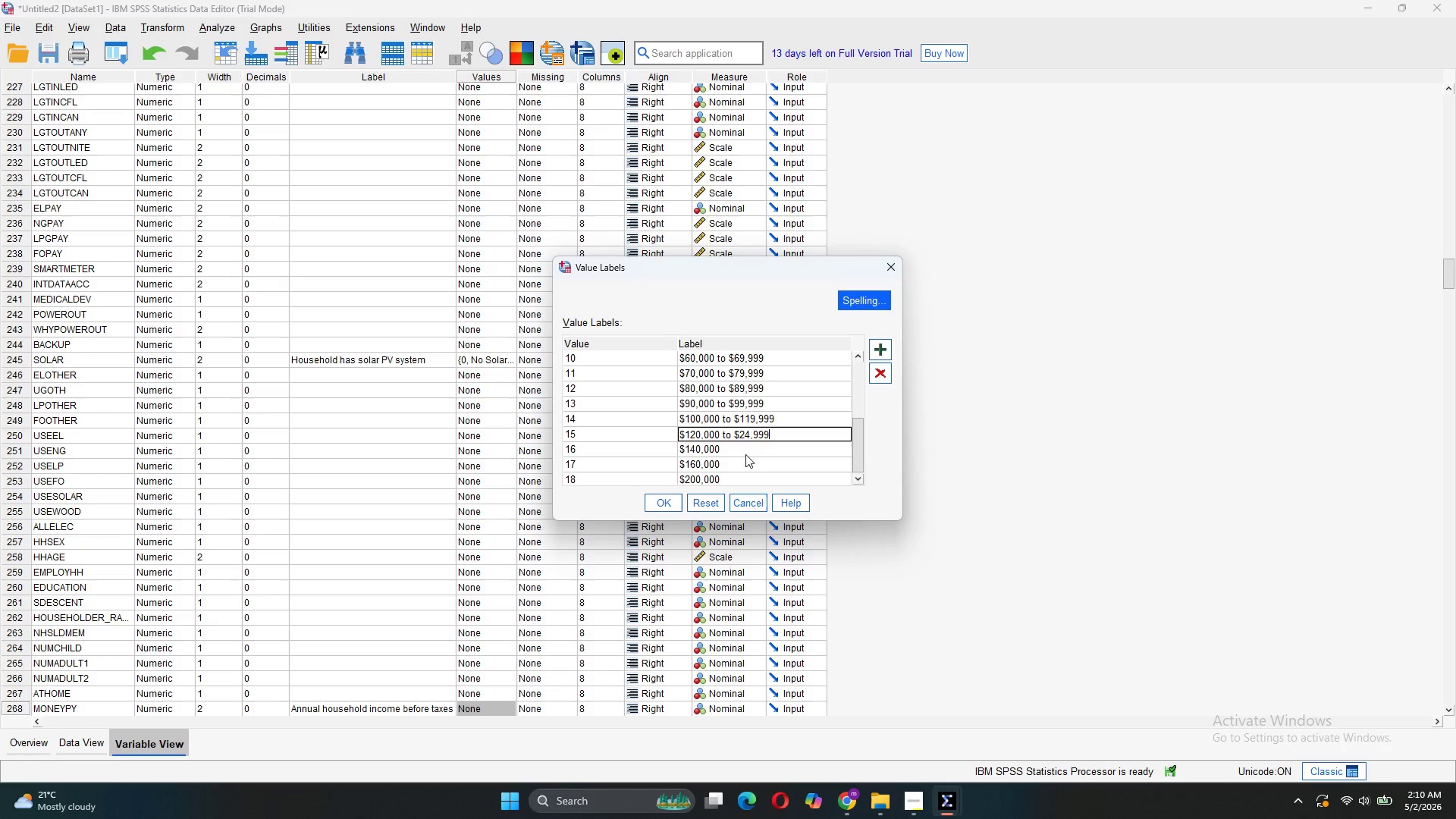 
left_click([751, 436])
 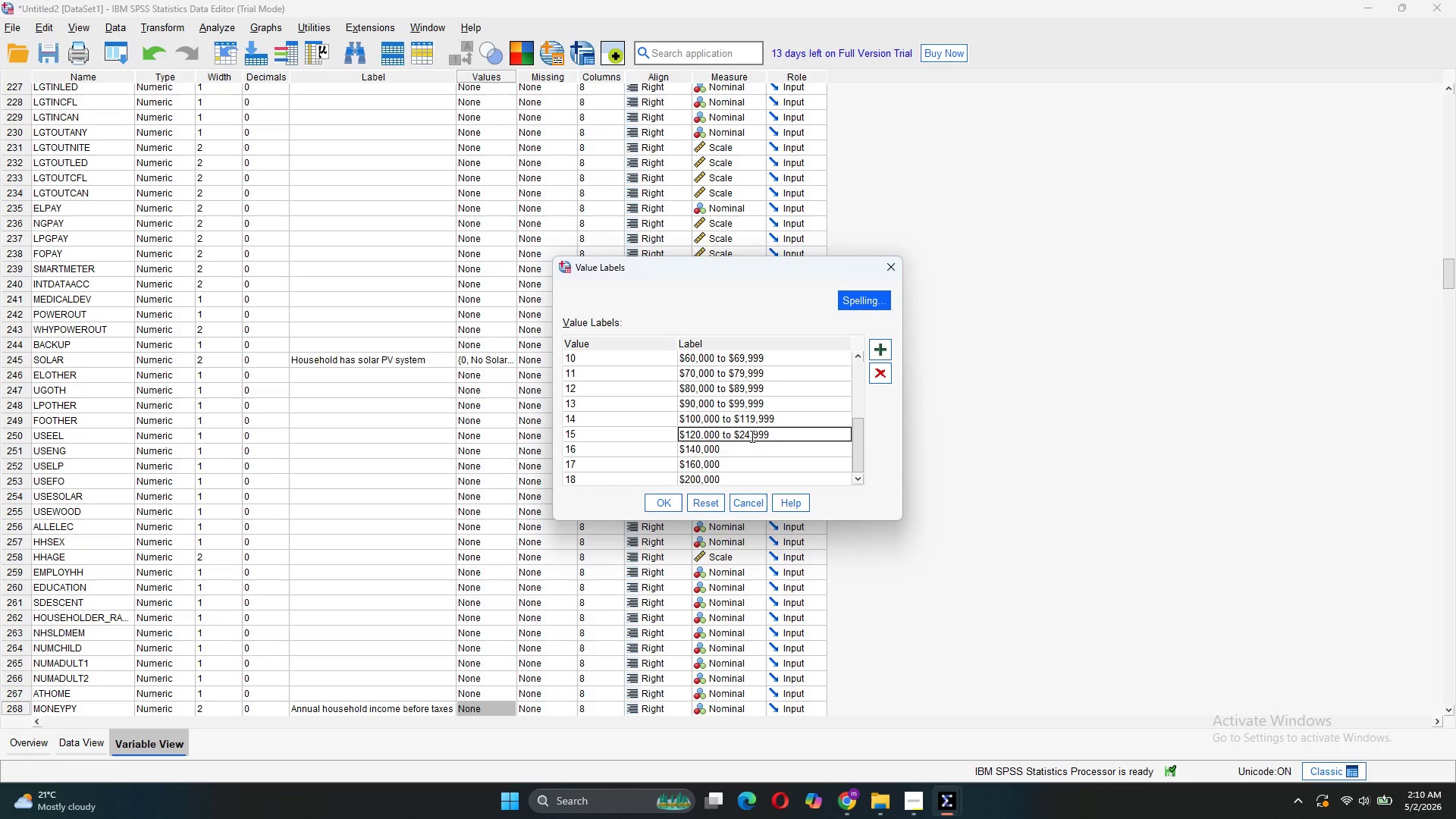 
key(Backspace)
key(Backspace)
type(139)
 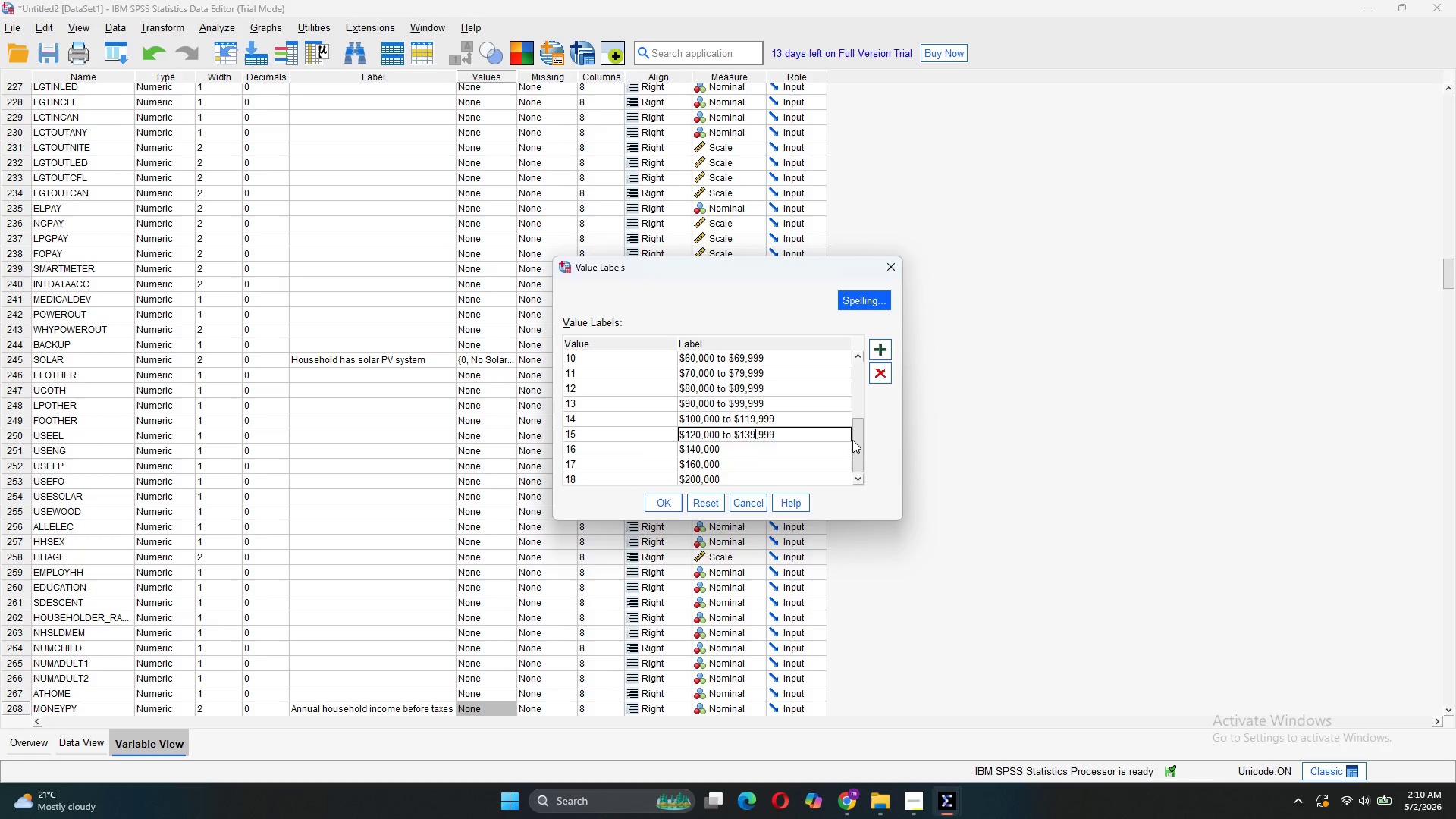 
wait(5.44)
 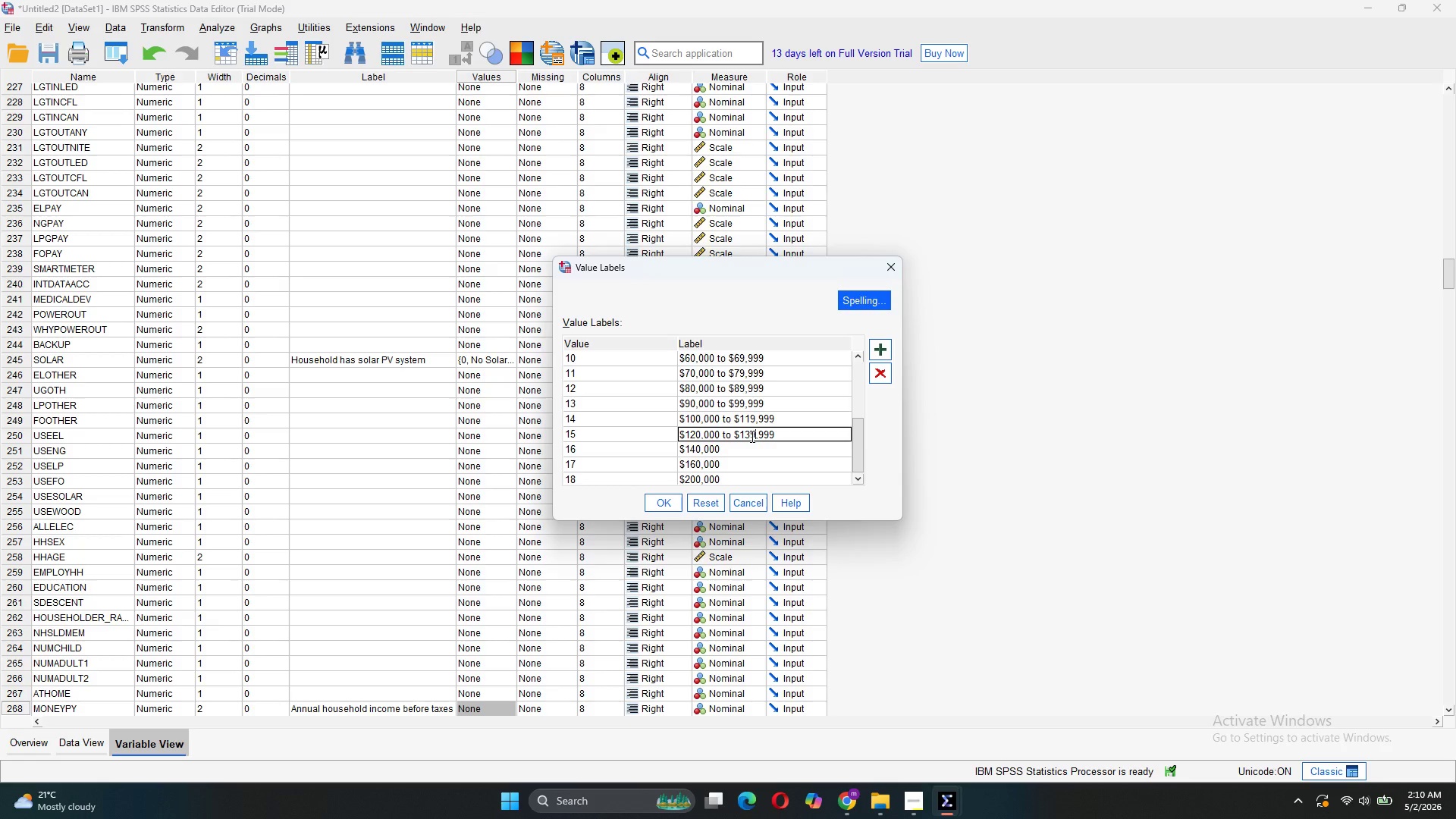 
double_click([761, 450])
 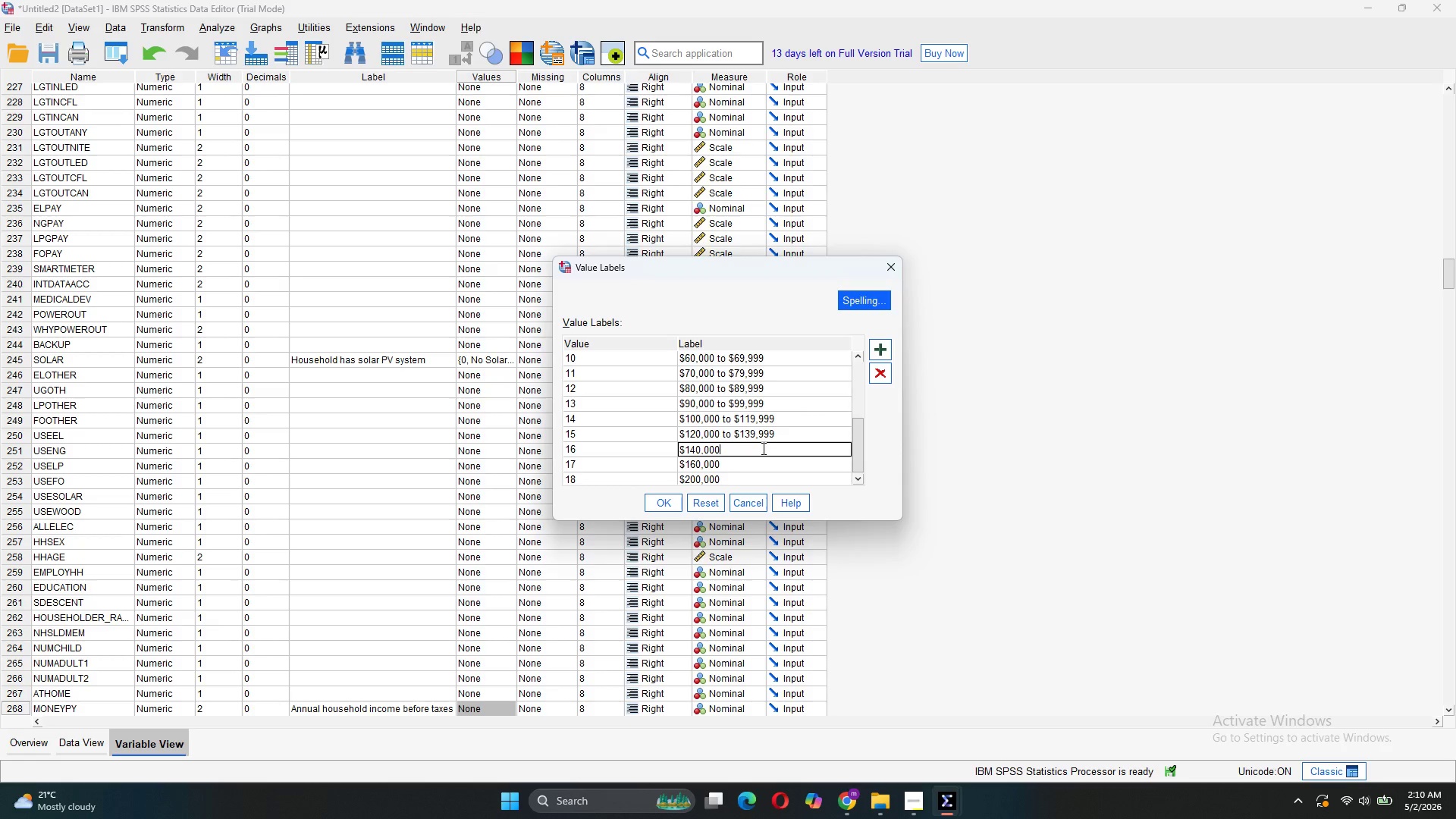 
key(Space)
 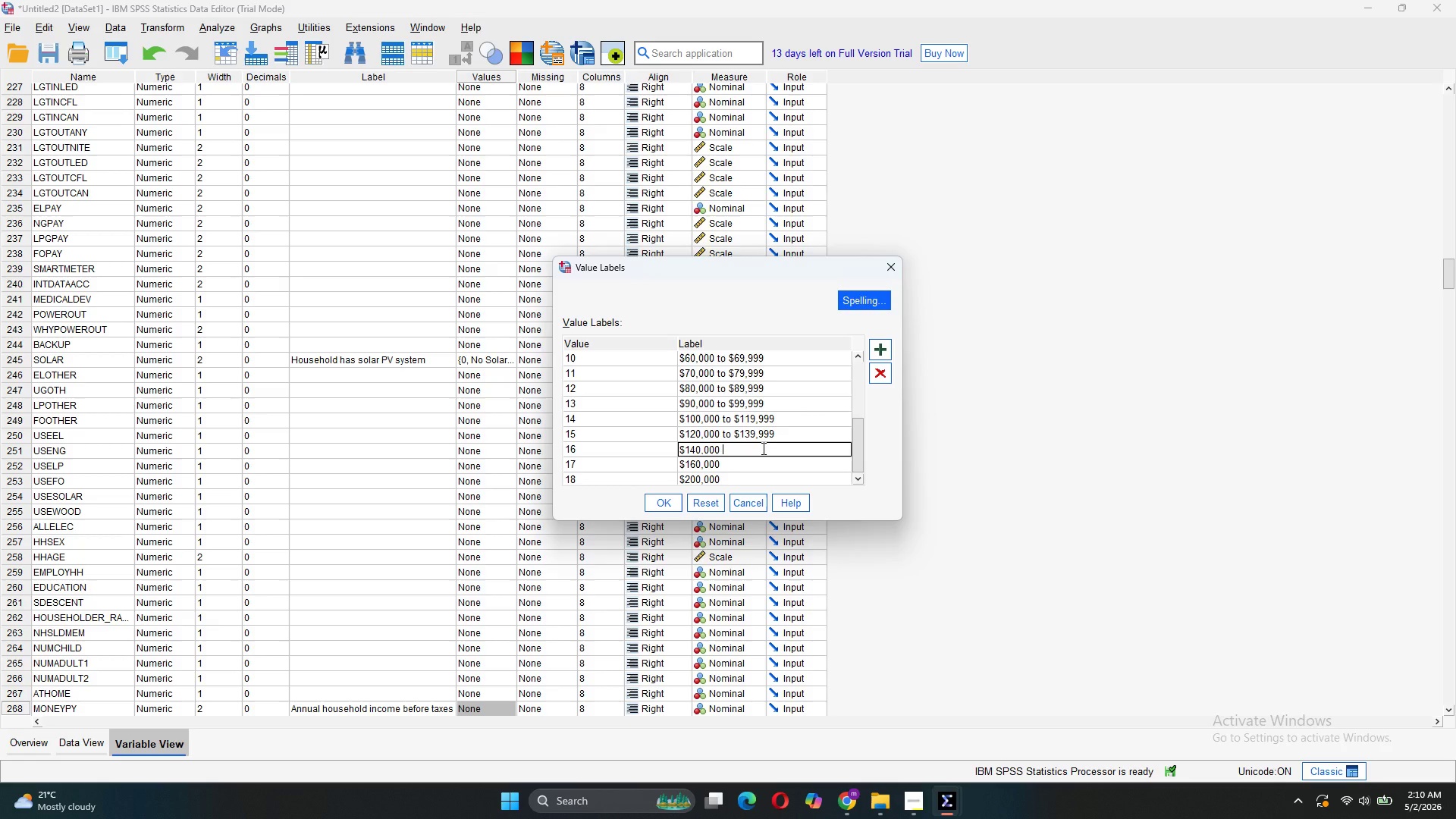 
key(Control+V)
 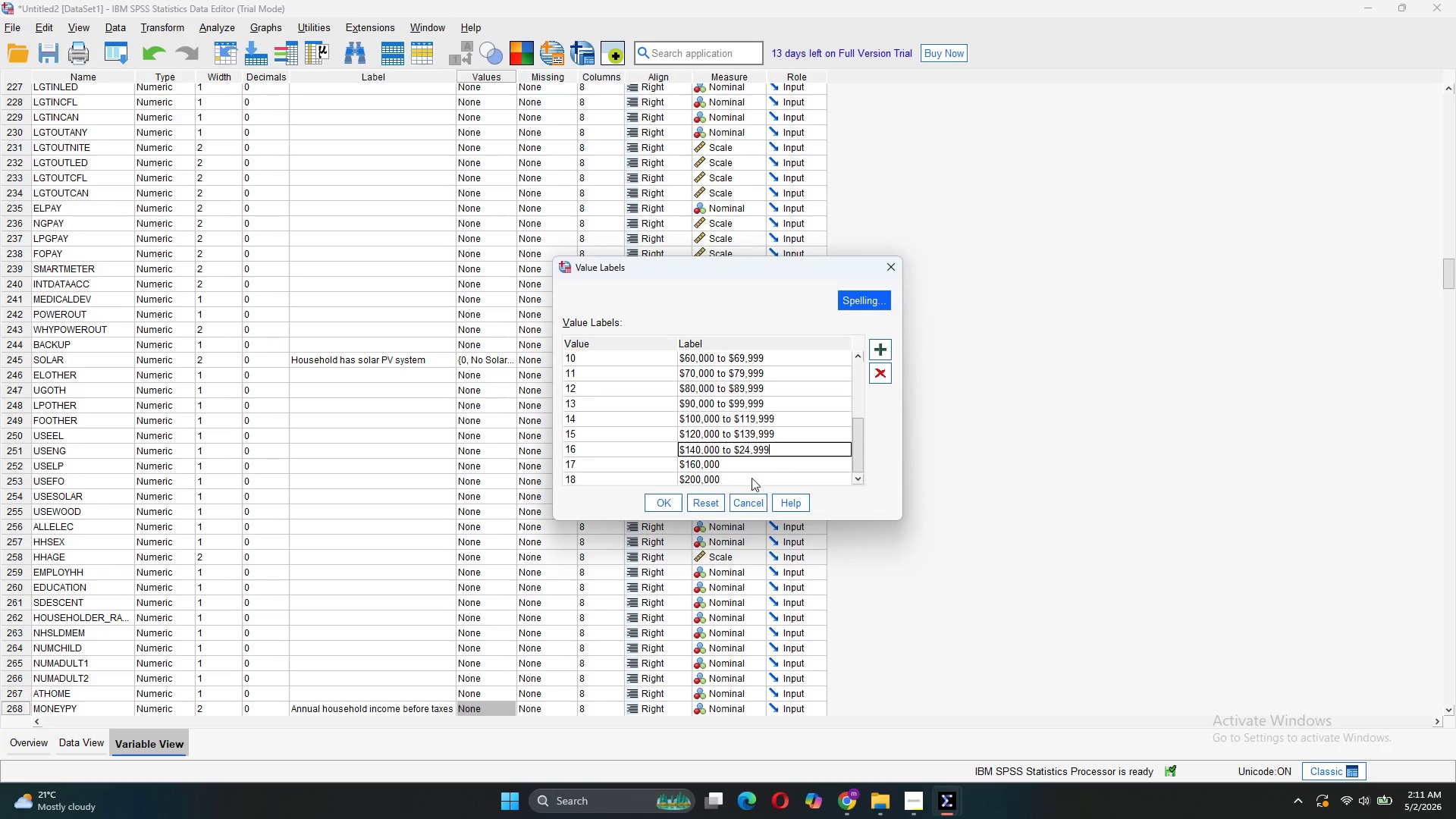 
left_click([748, 452])
 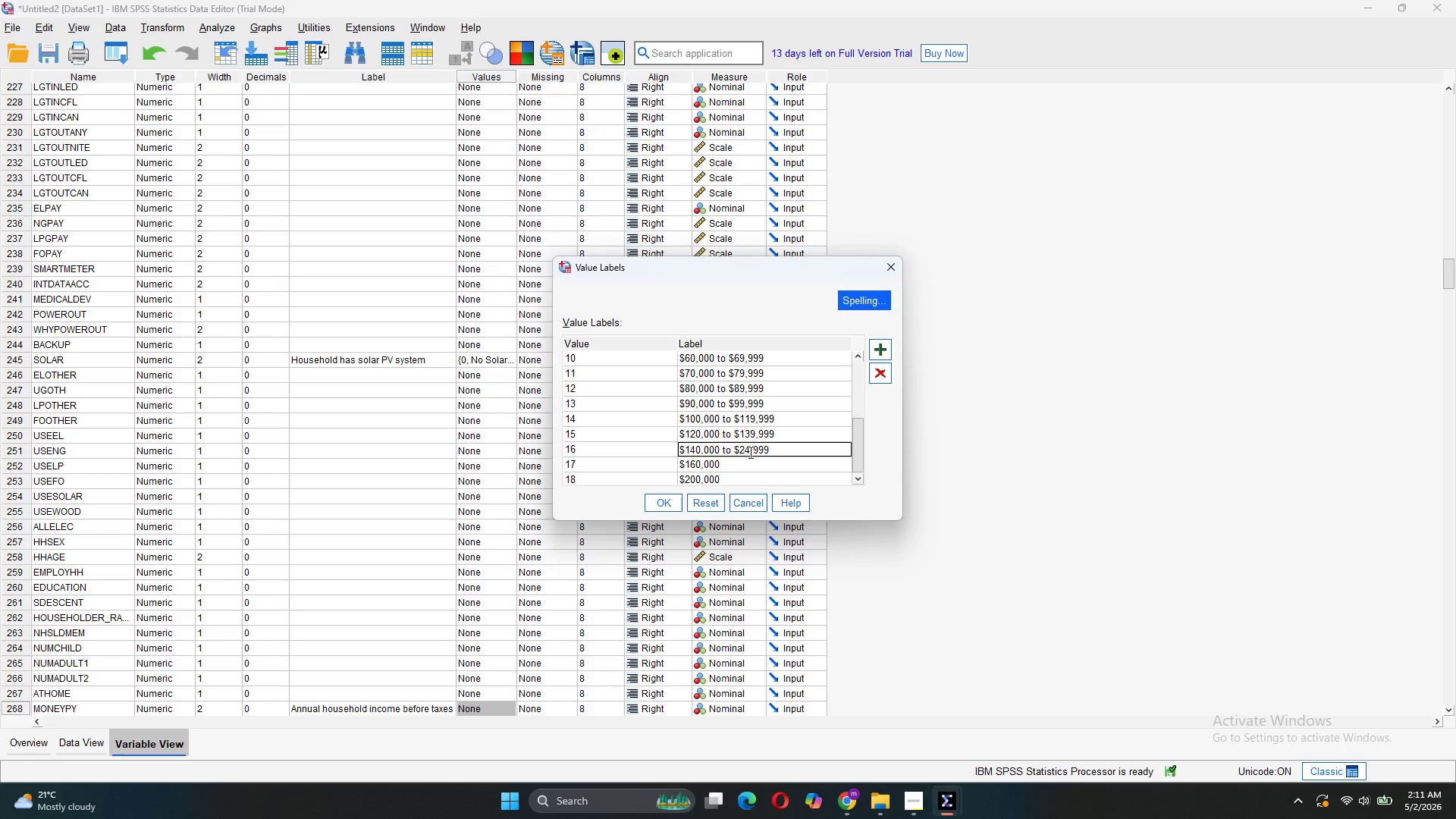 
key(Backspace)
key(Backspace)
type(159)
 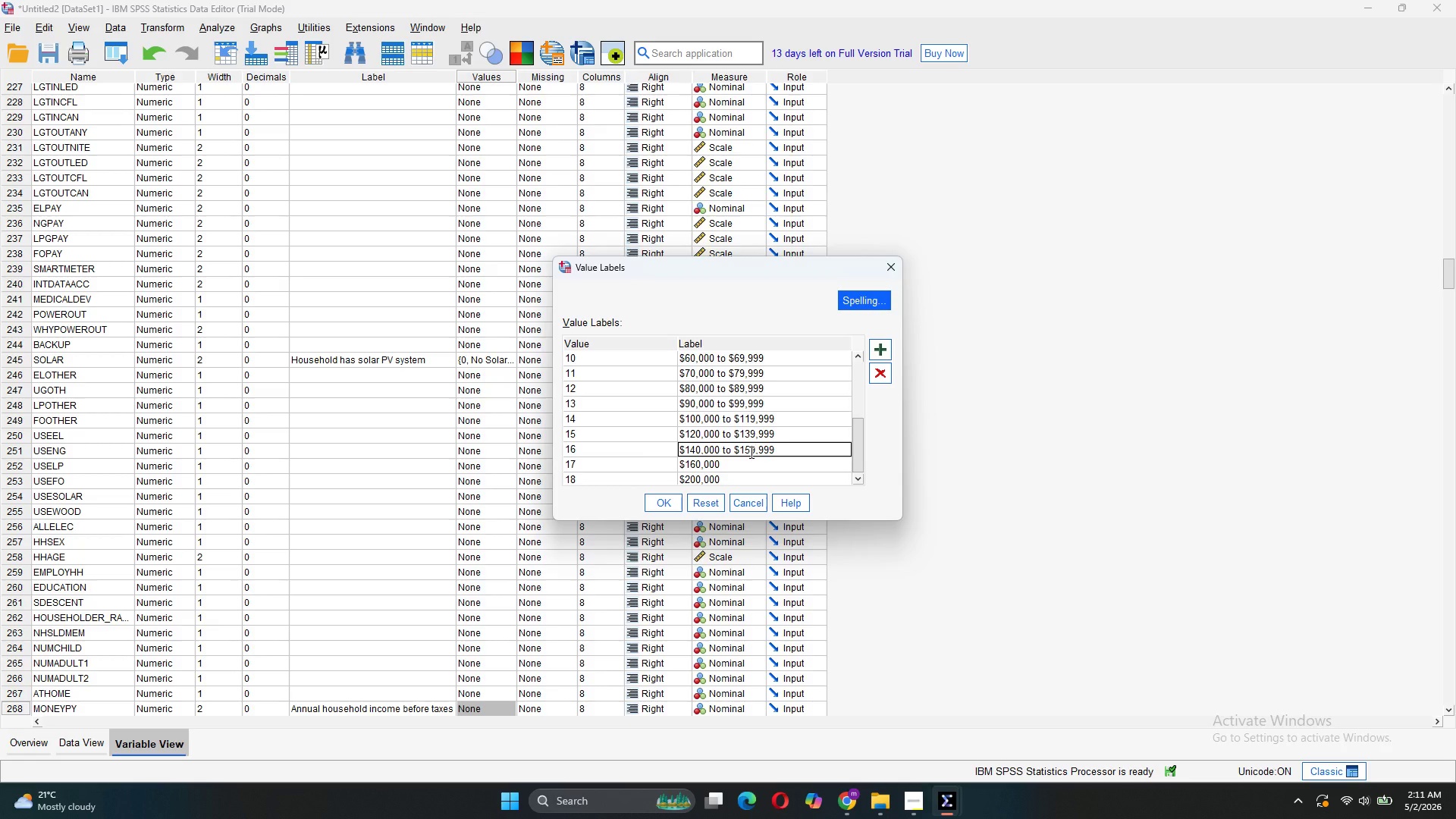 
wait(11.55)
 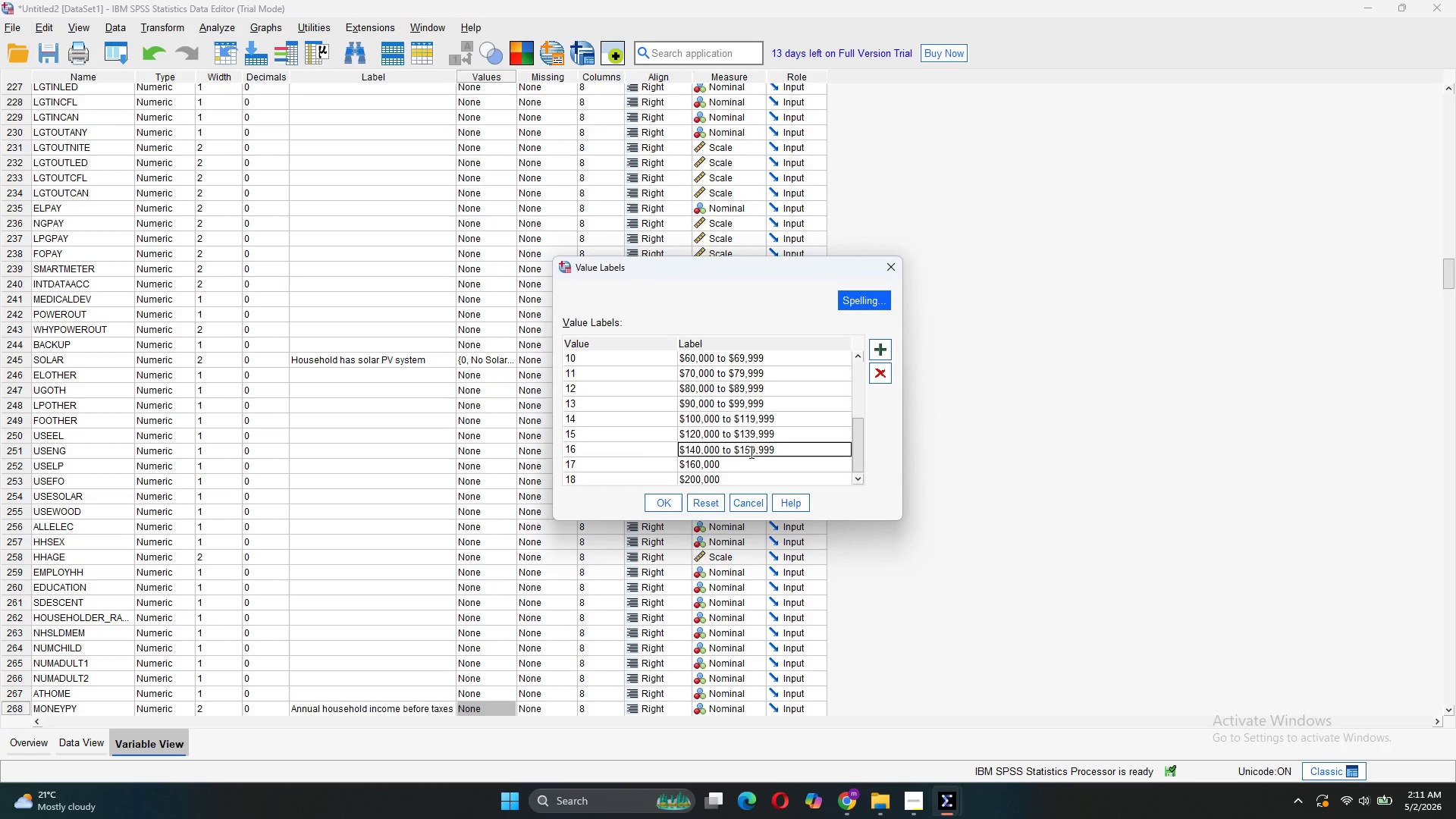 
left_click([721, 462])
 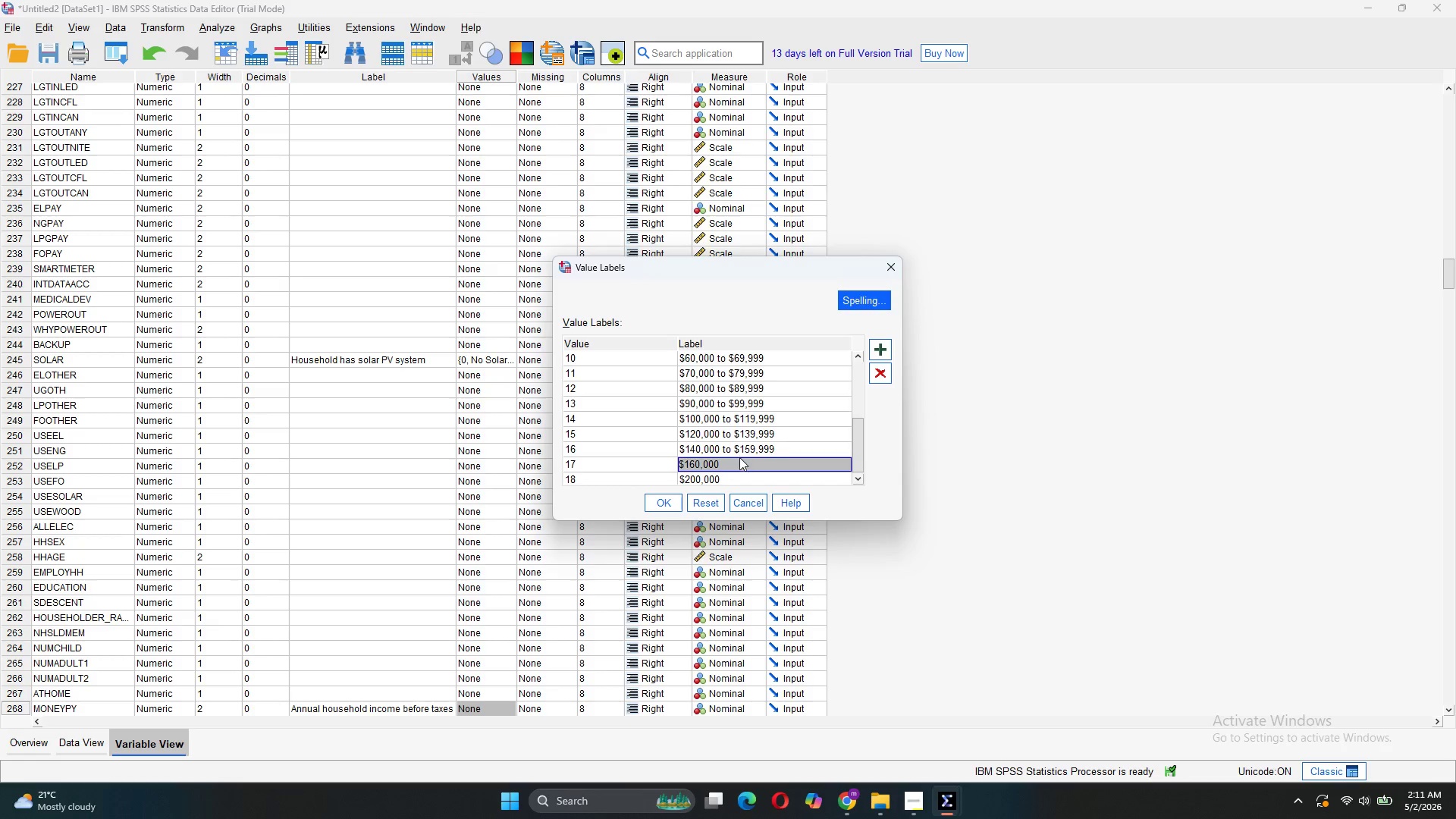 
double_click([737, 463])
 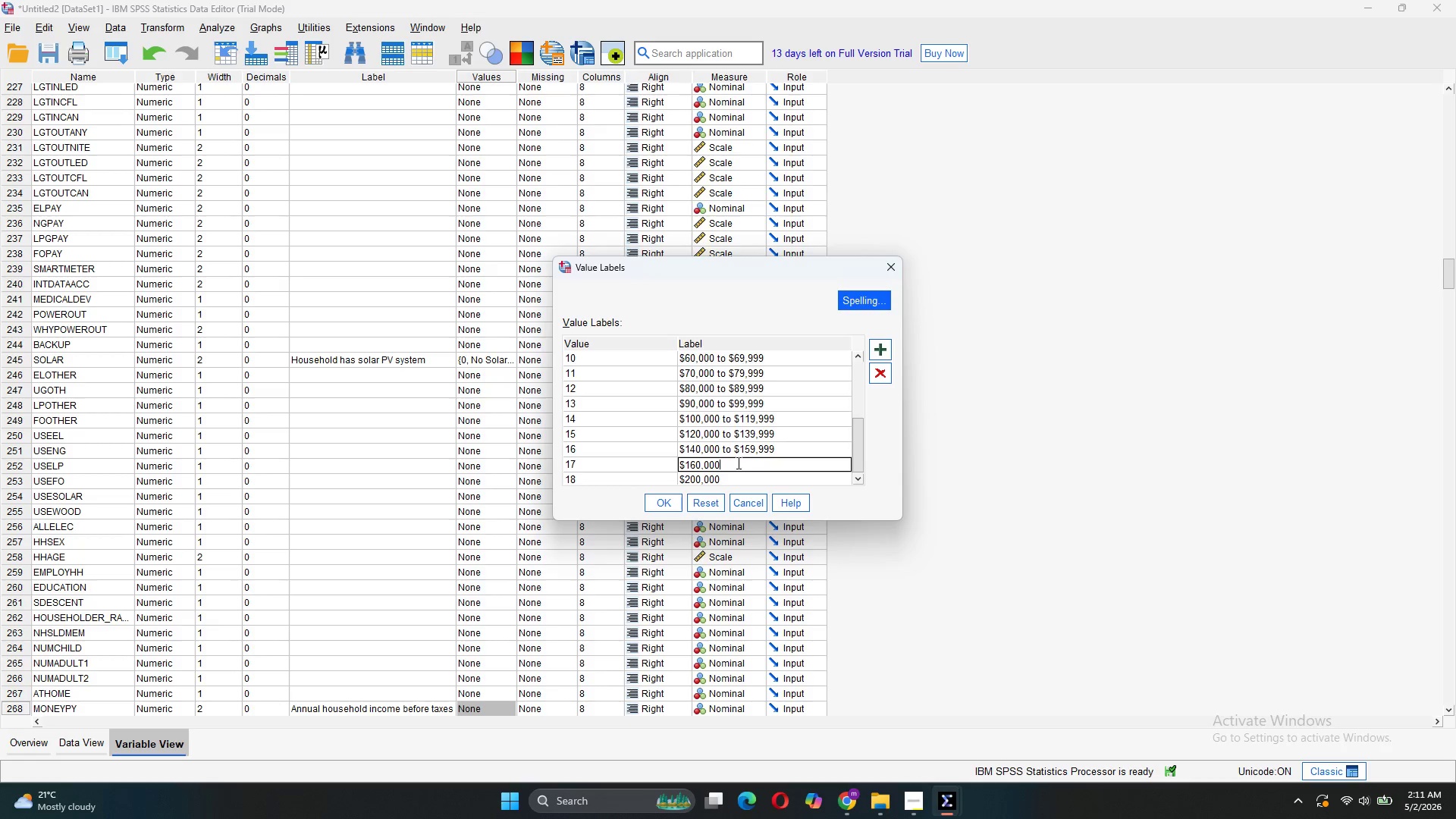 
key(Space)
 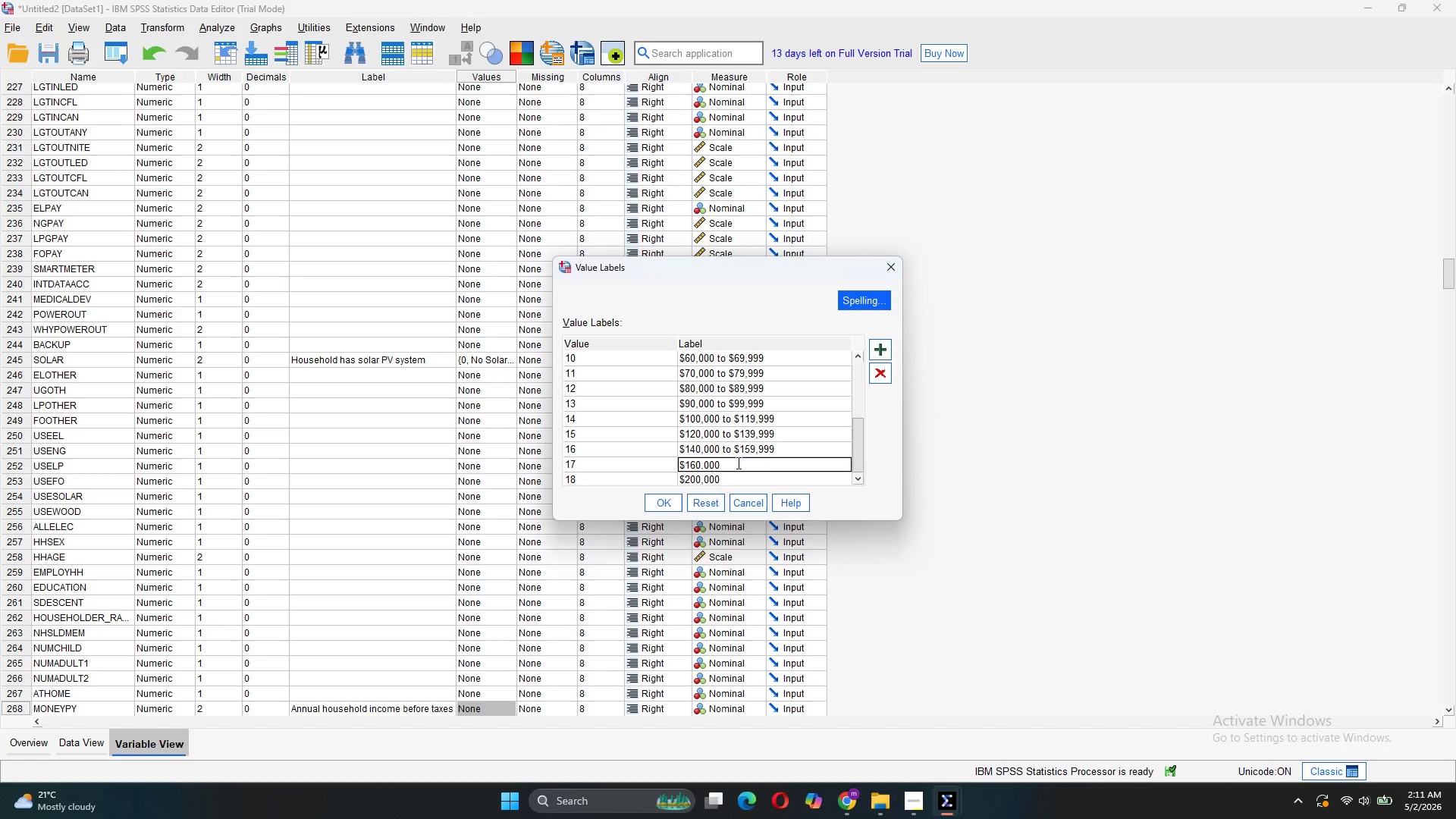 
key(Control+V)
 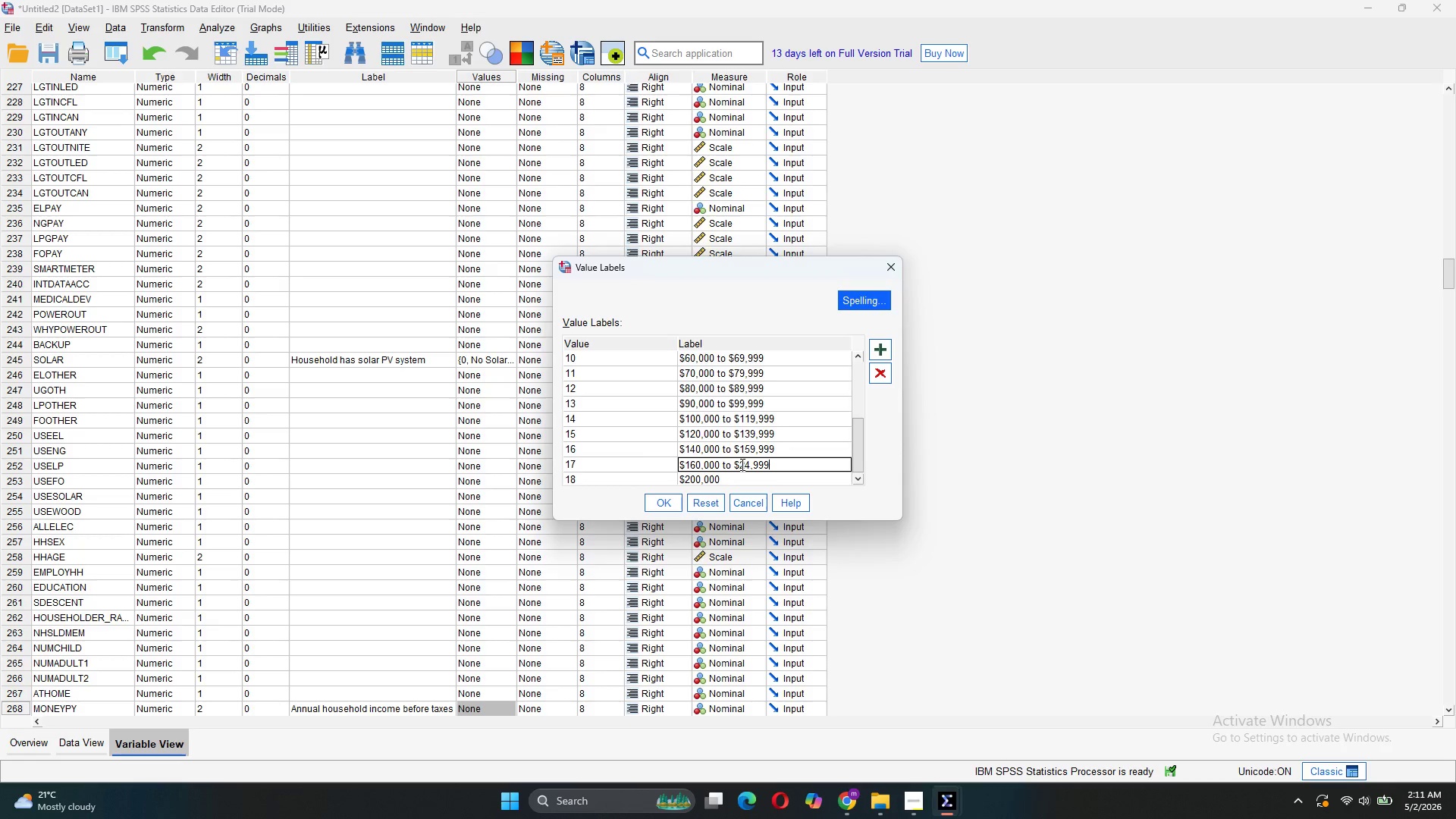 
left_click([750, 466])
 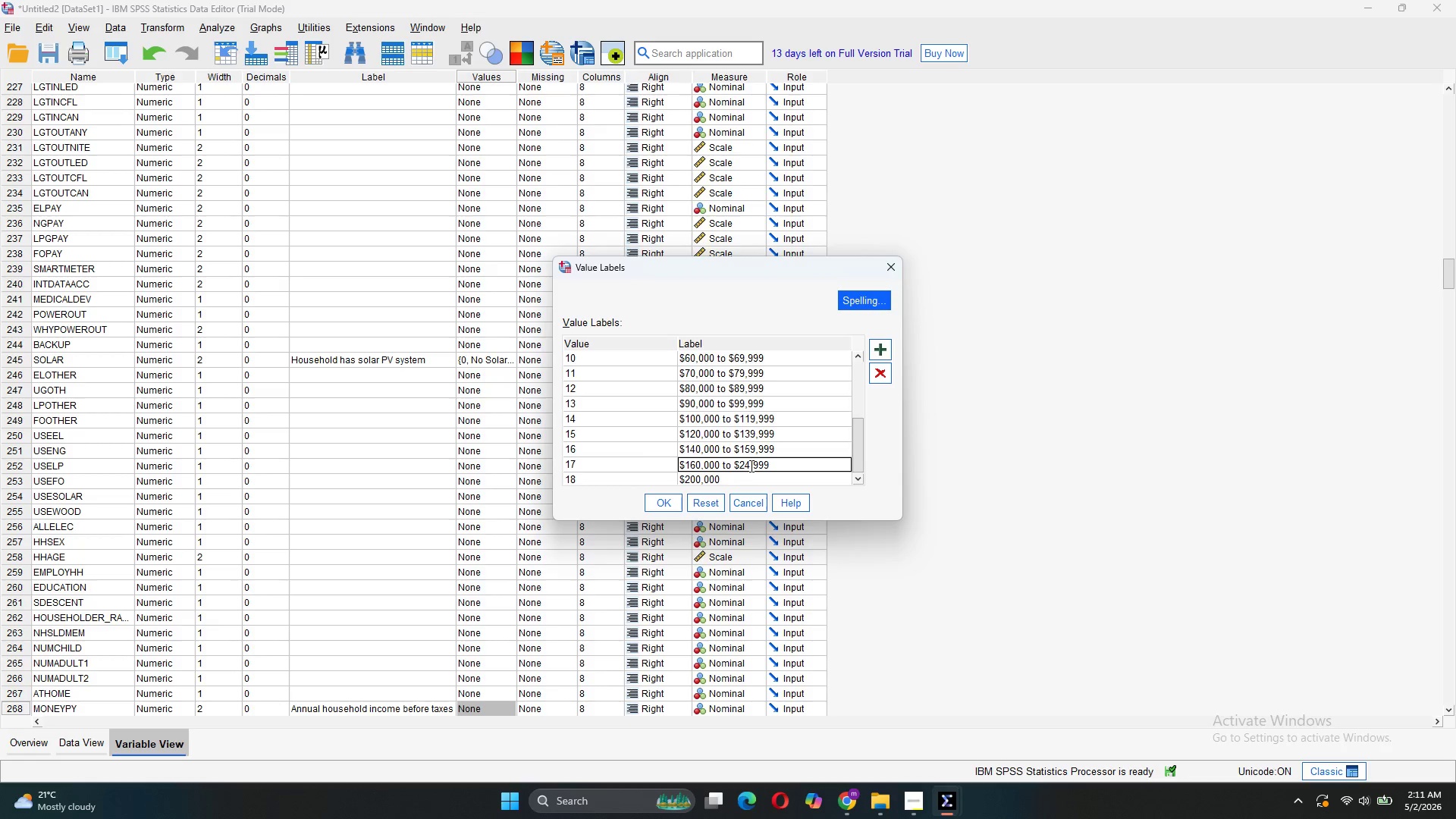 
key(Backspace)
key(Backspace)
type(199)
 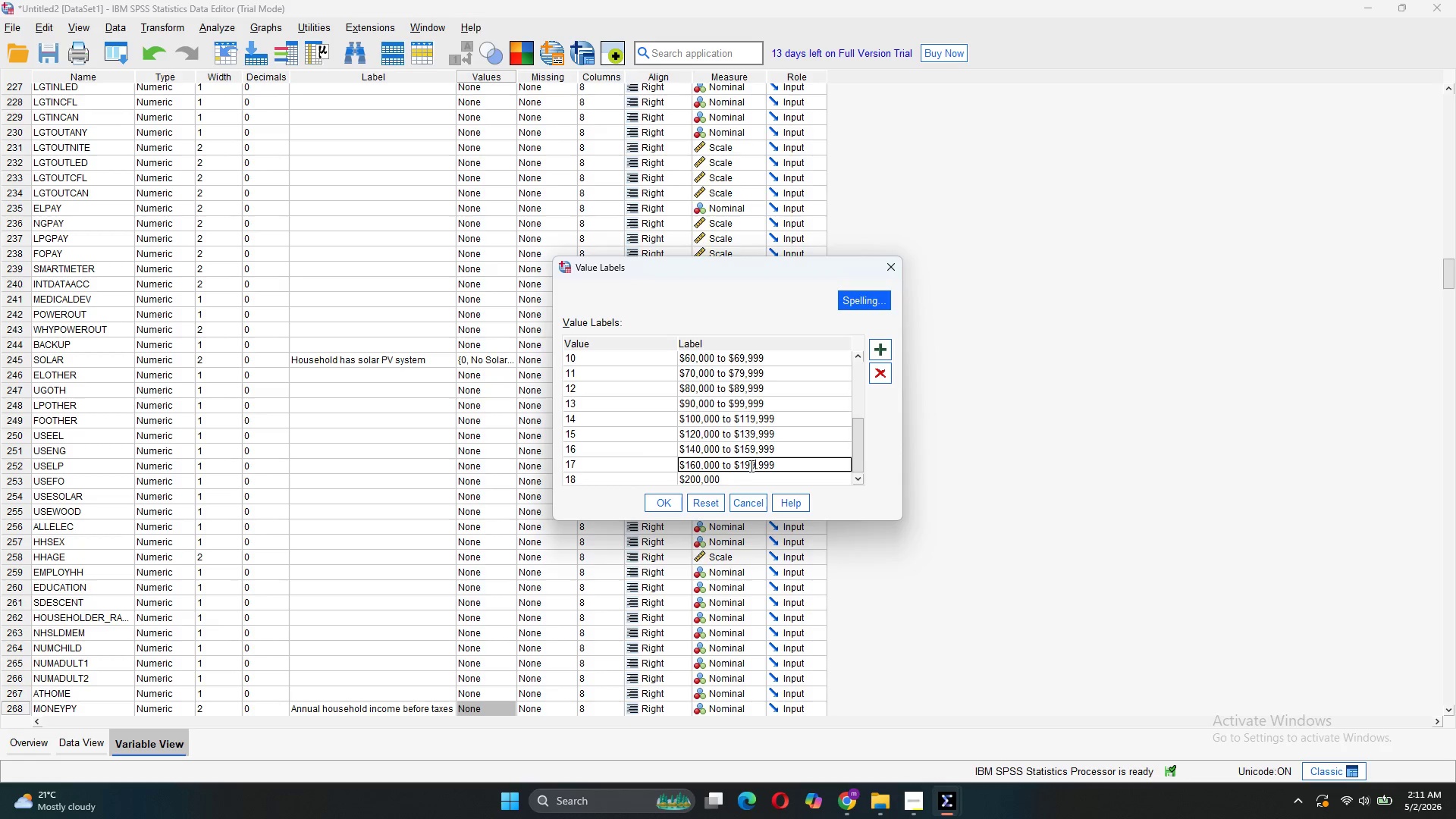 
scroll: coordinate [750, 466], scroll_direction: down, amount: 1.0
 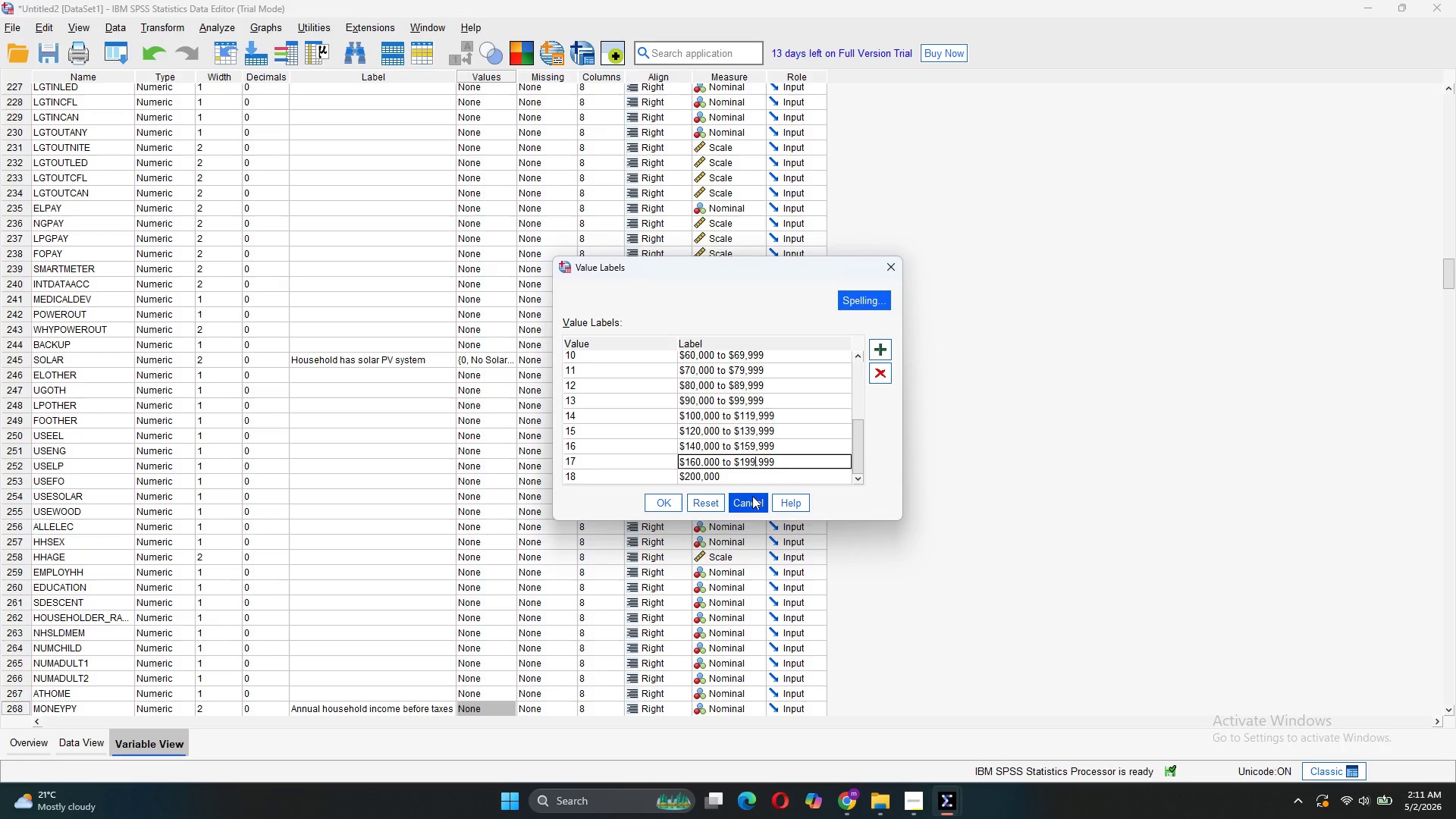 
double_click([730, 475])
 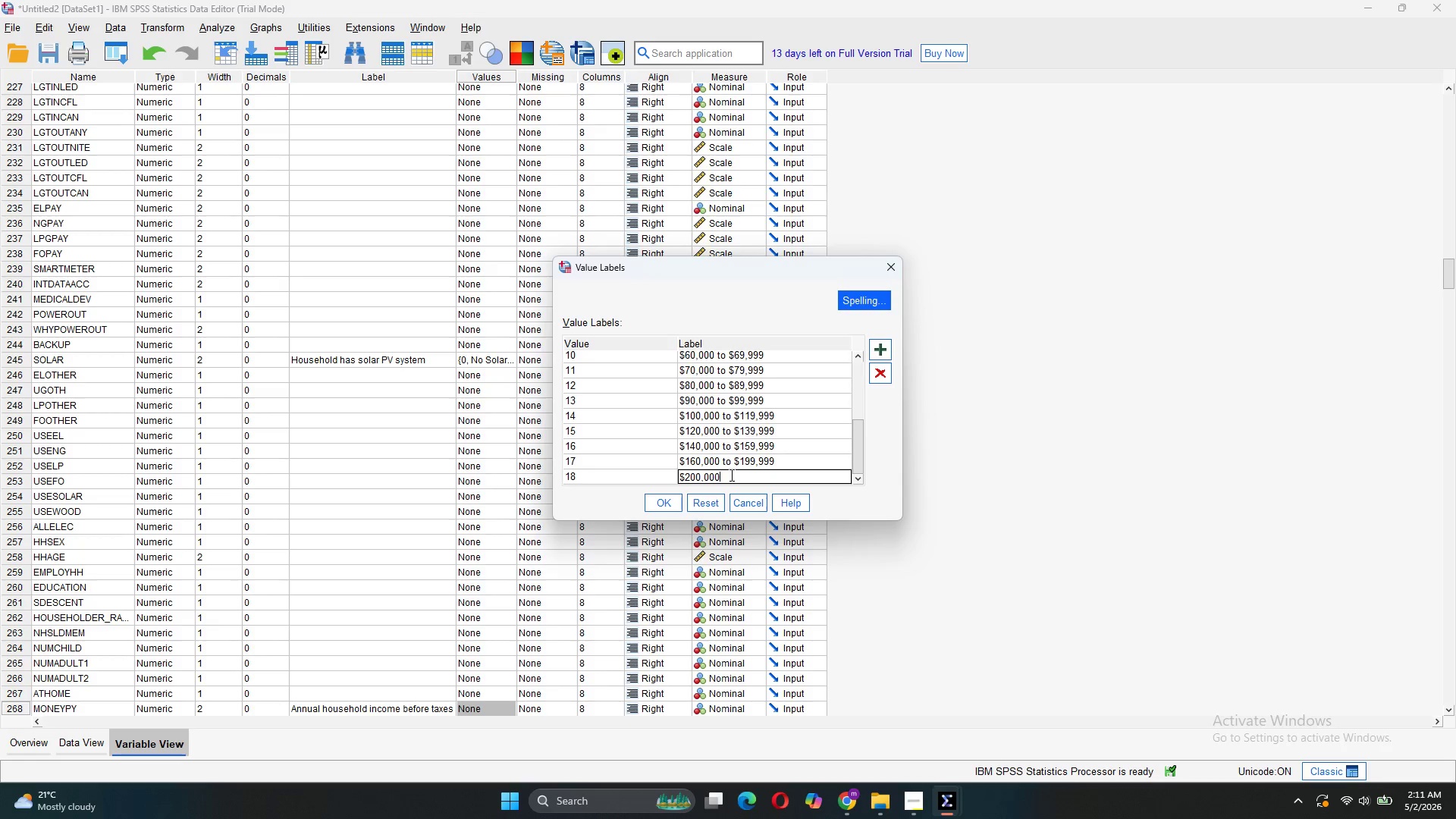 
type( or more)
 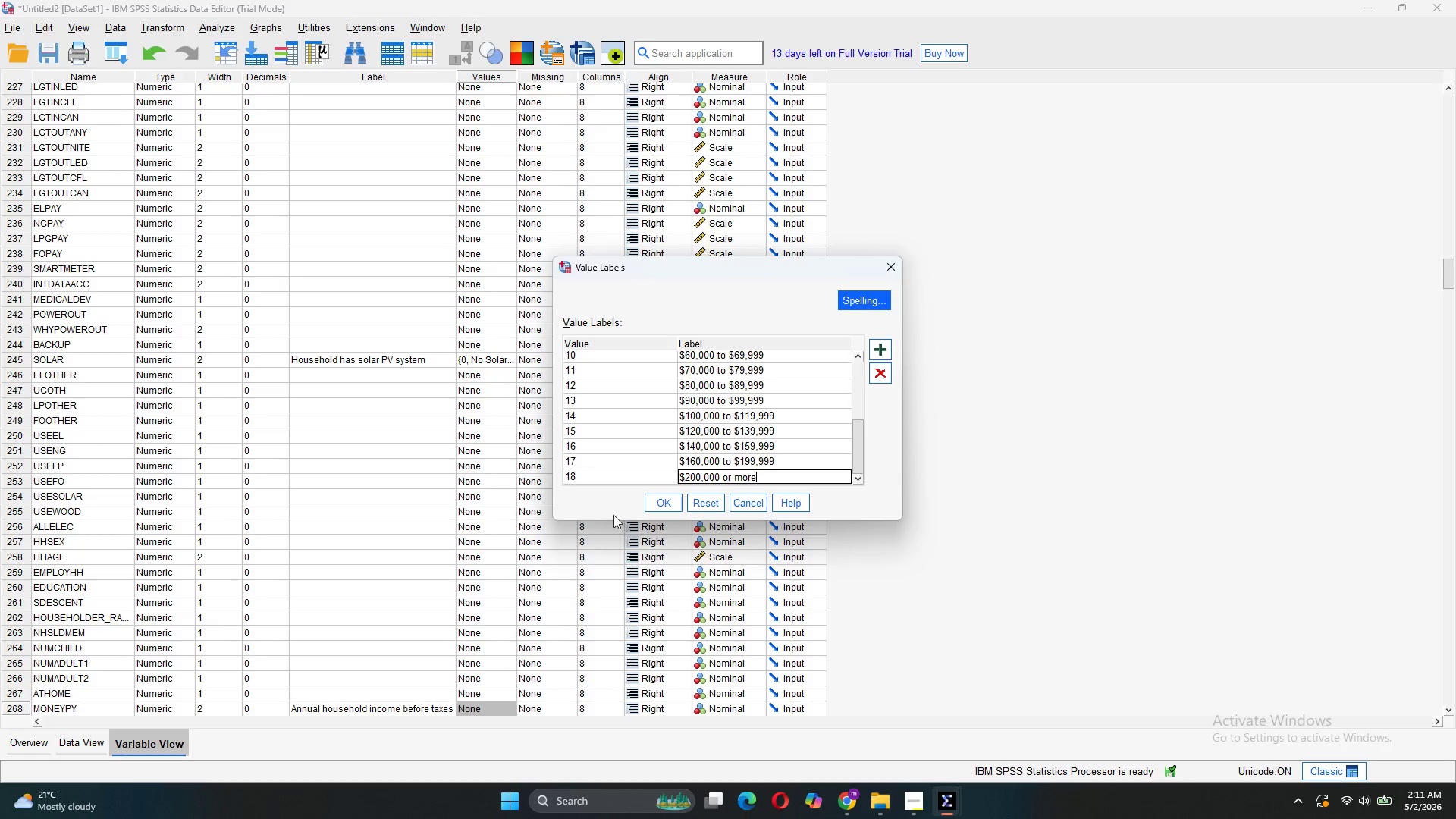 
left_click([653, 499])
 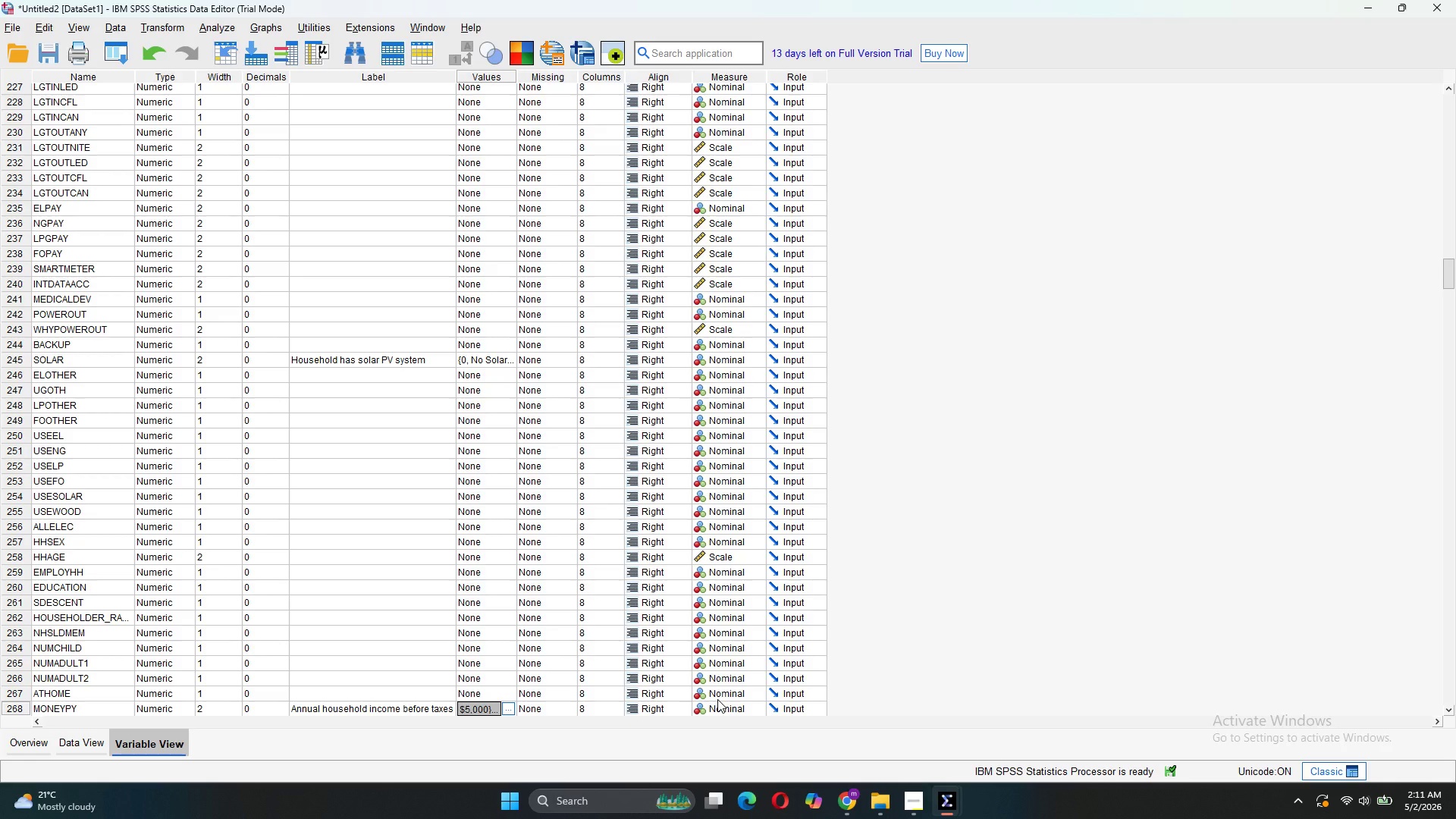 
left_click([718, 704])
 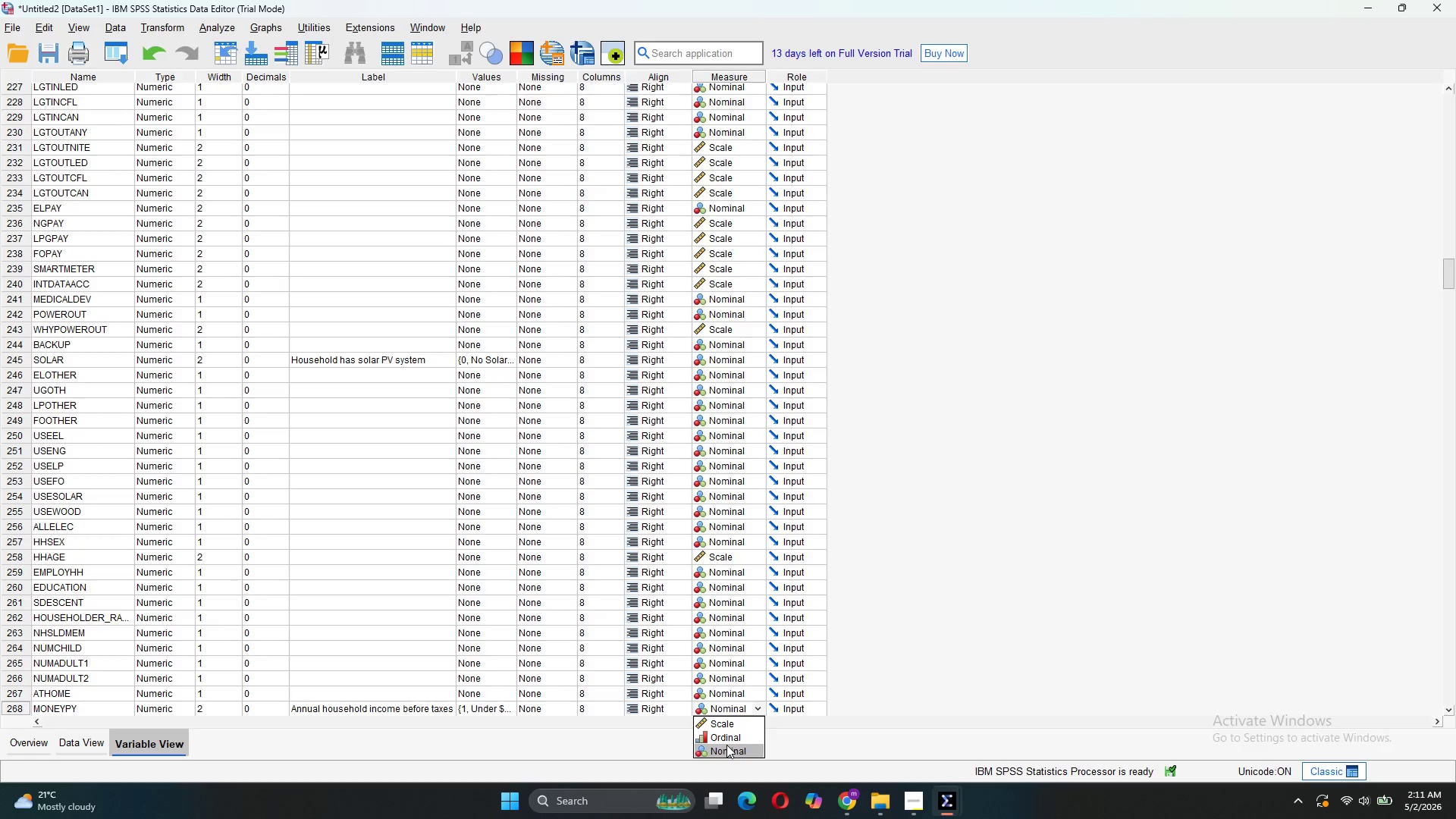 
left_click([726, 736])
 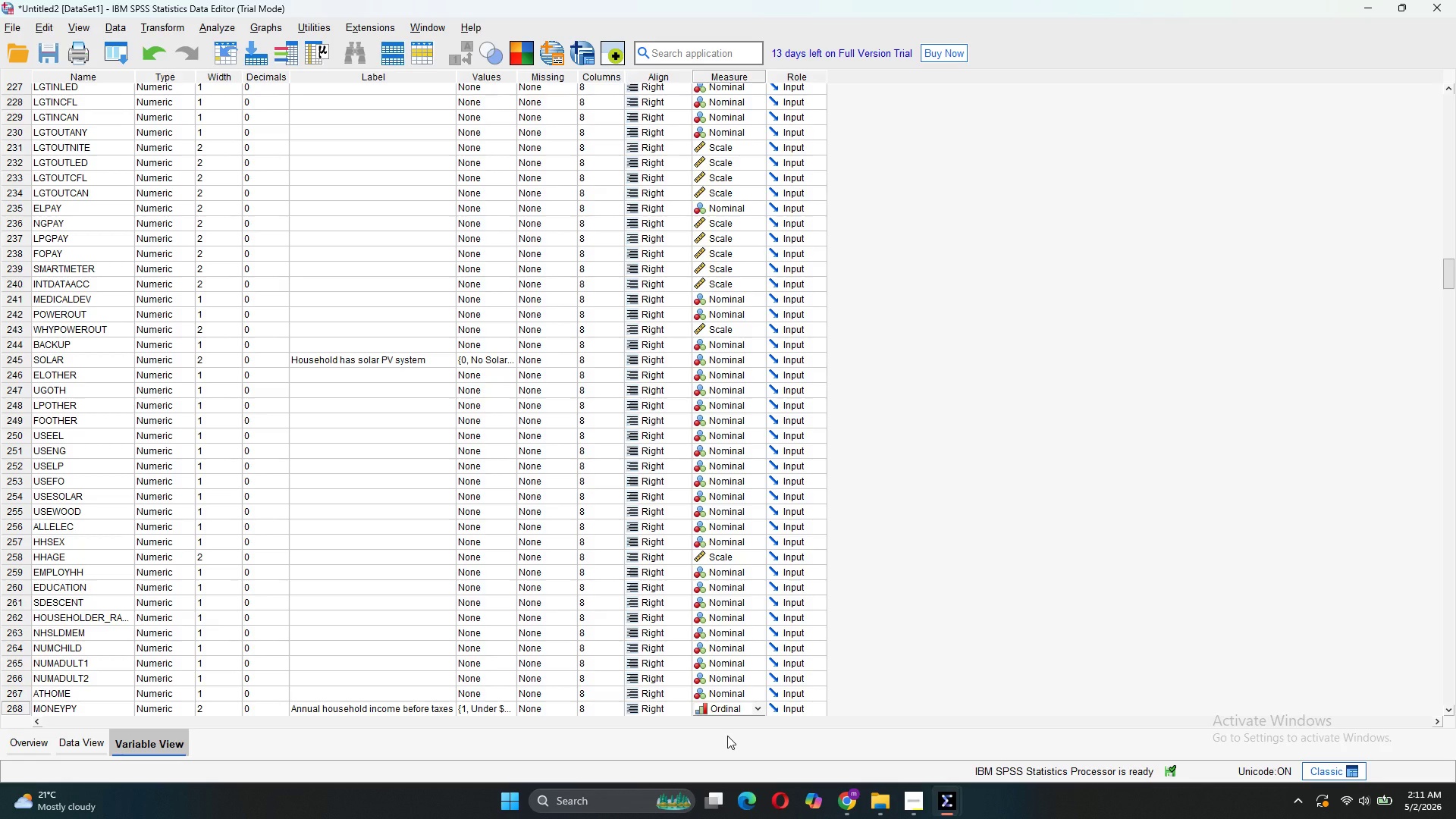 
wait(6.81)
 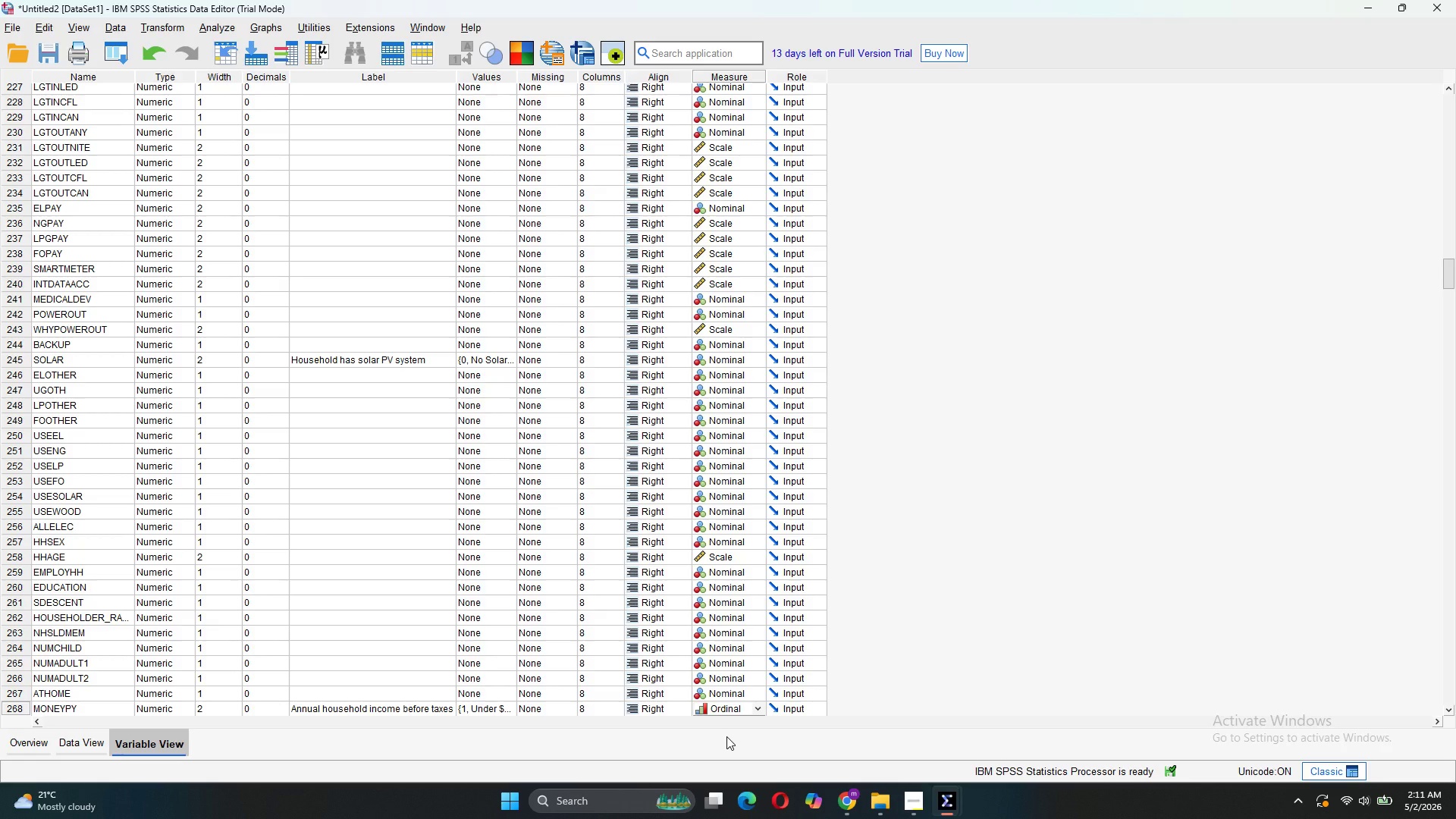 
scroll: coordinate [67, 146], scroll_direction: up, amount: 4.0
 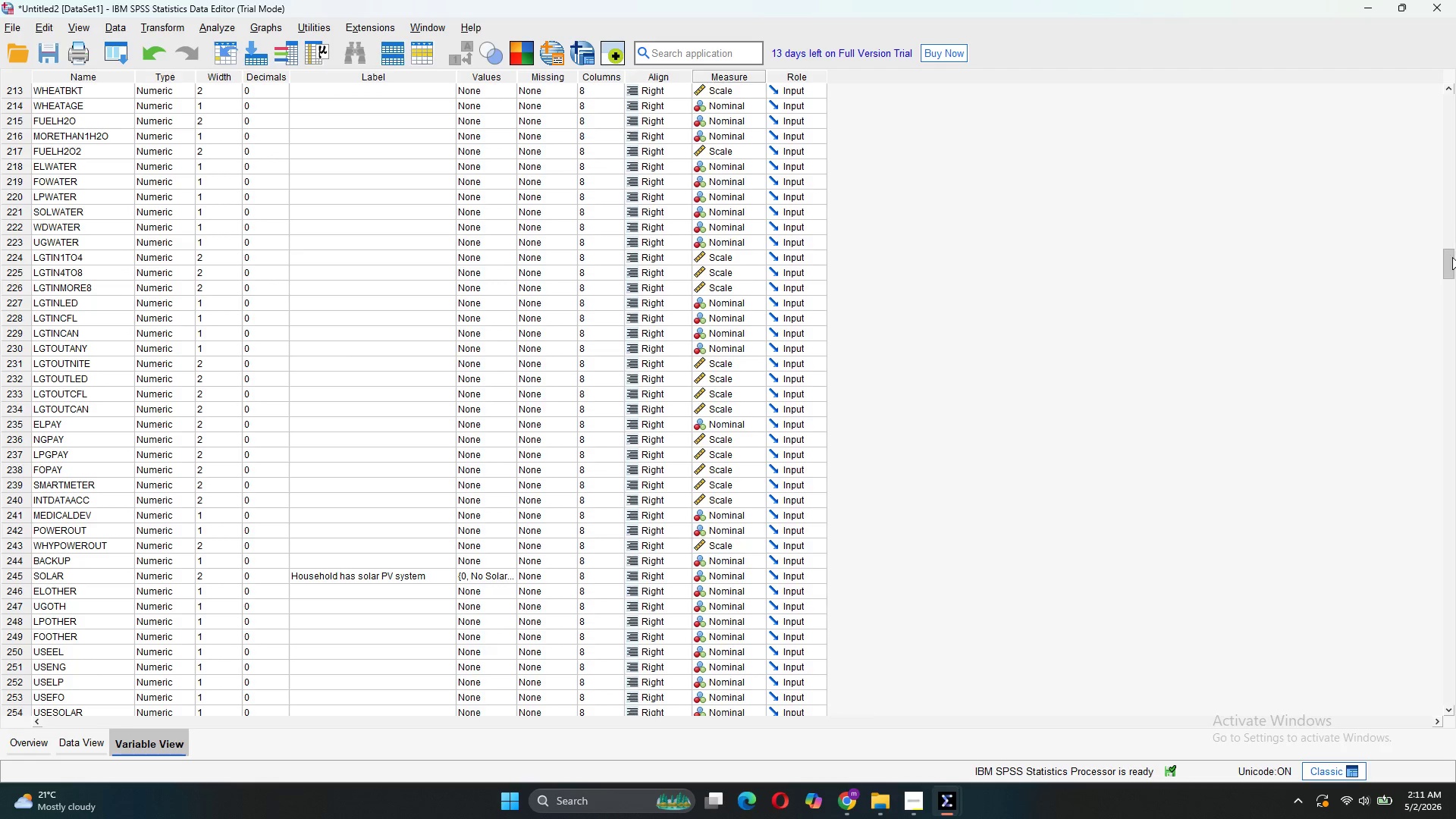 
left_click_drag(start_coordinate=[1445, 260], to_coordinate=[1448, 0])
 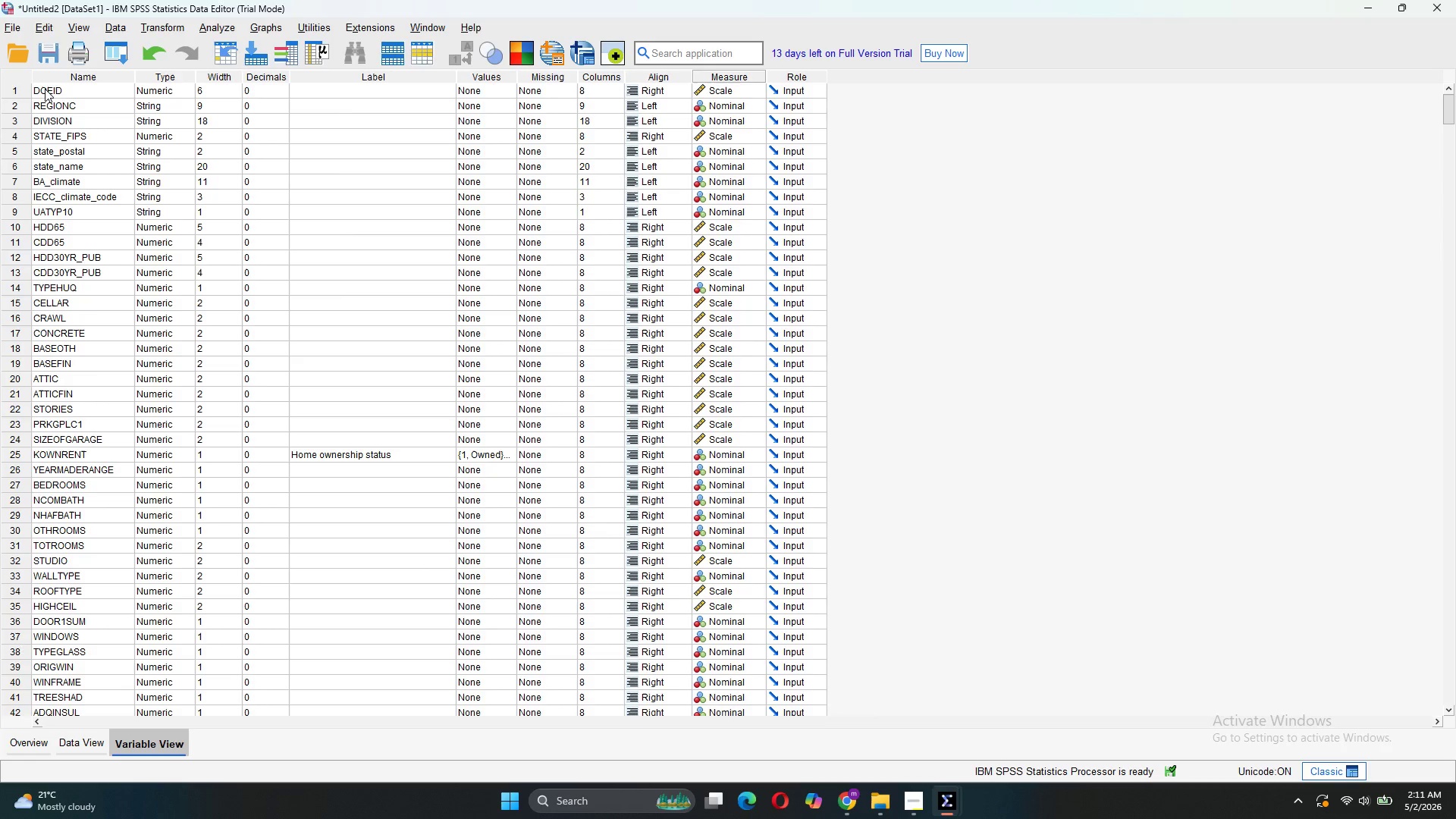 
left_click([53, 86])
 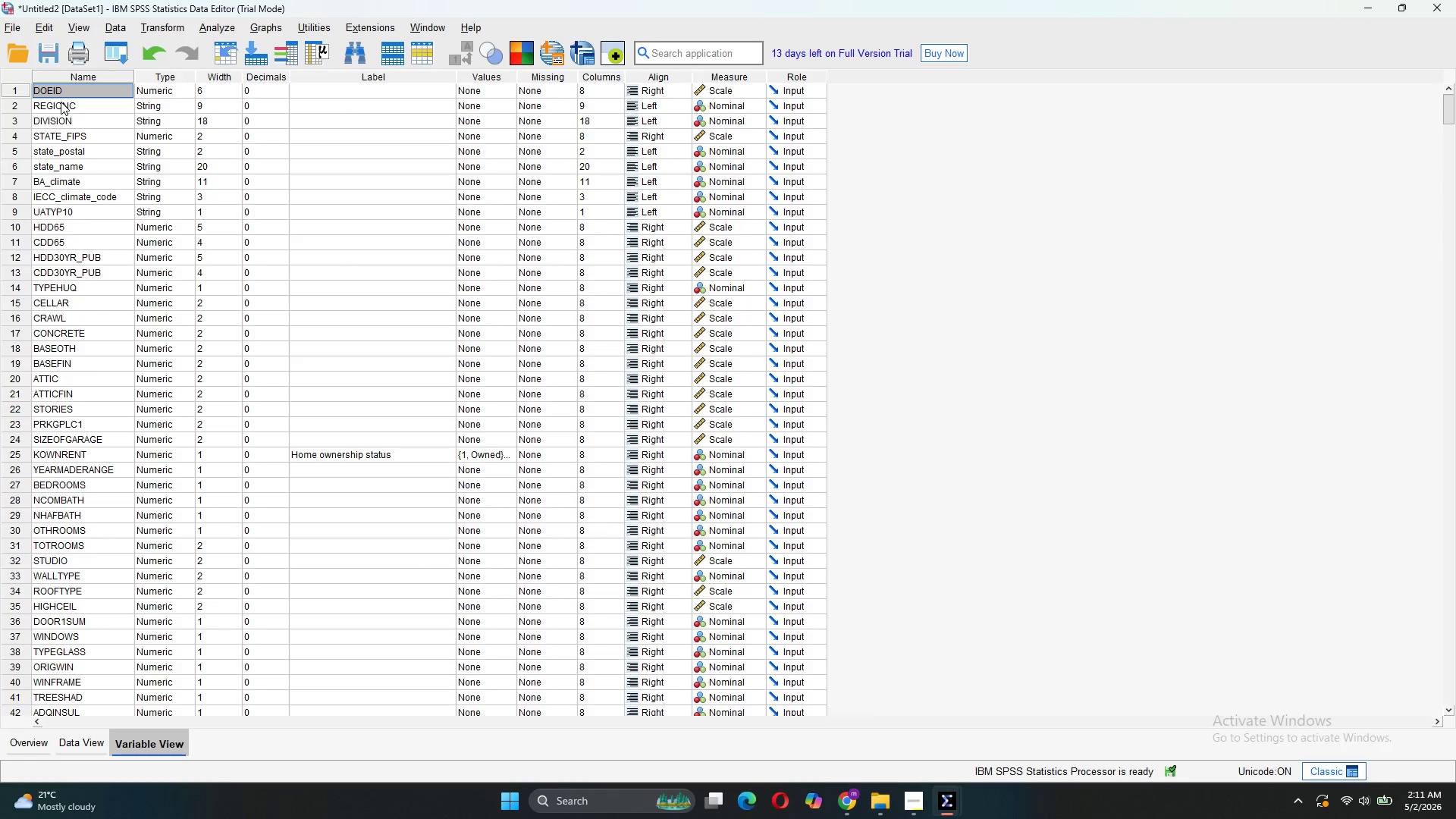 
left_click([89, 107])
 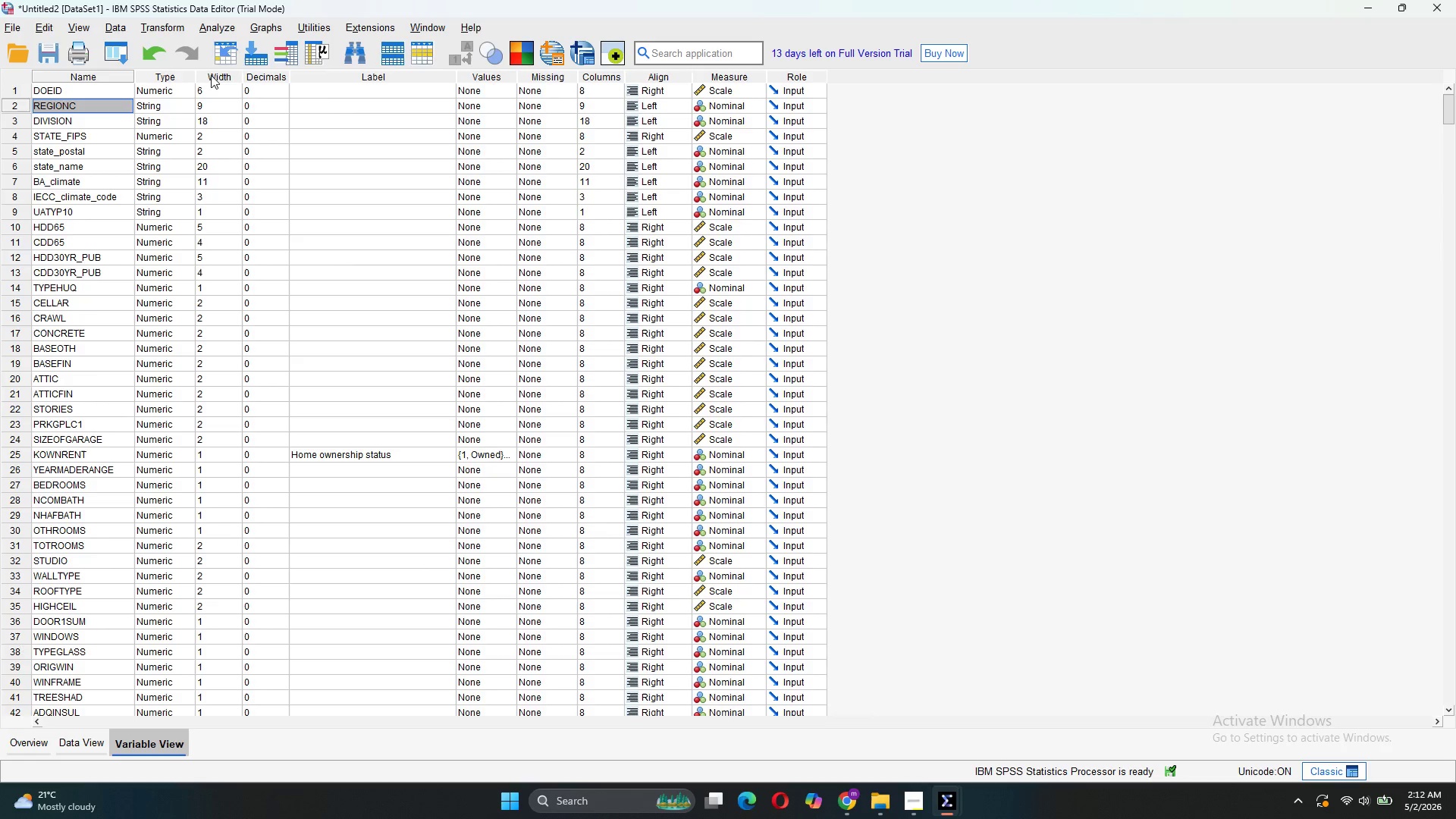 
left_click([331, 110])
 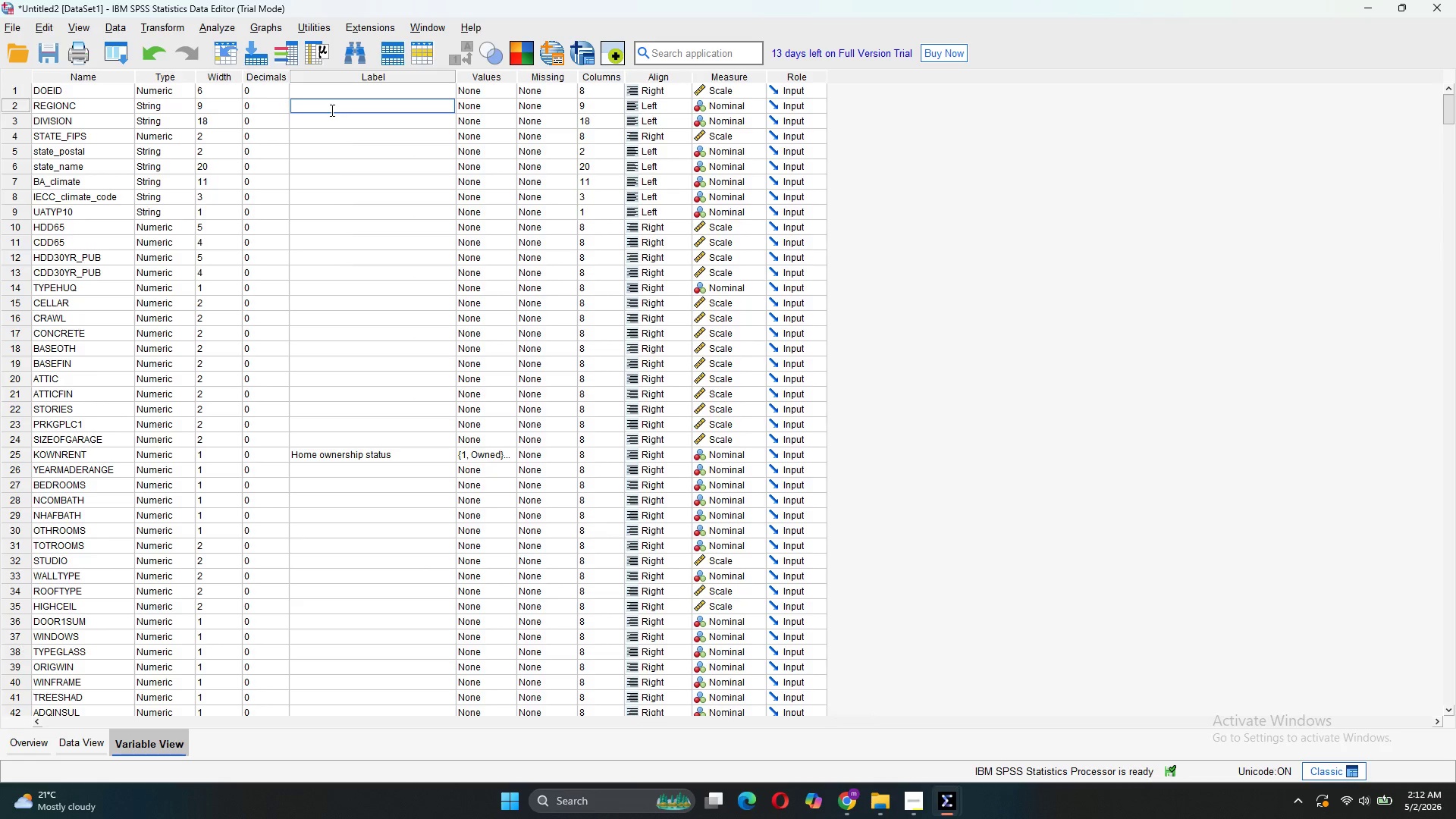 
type(Census region)
 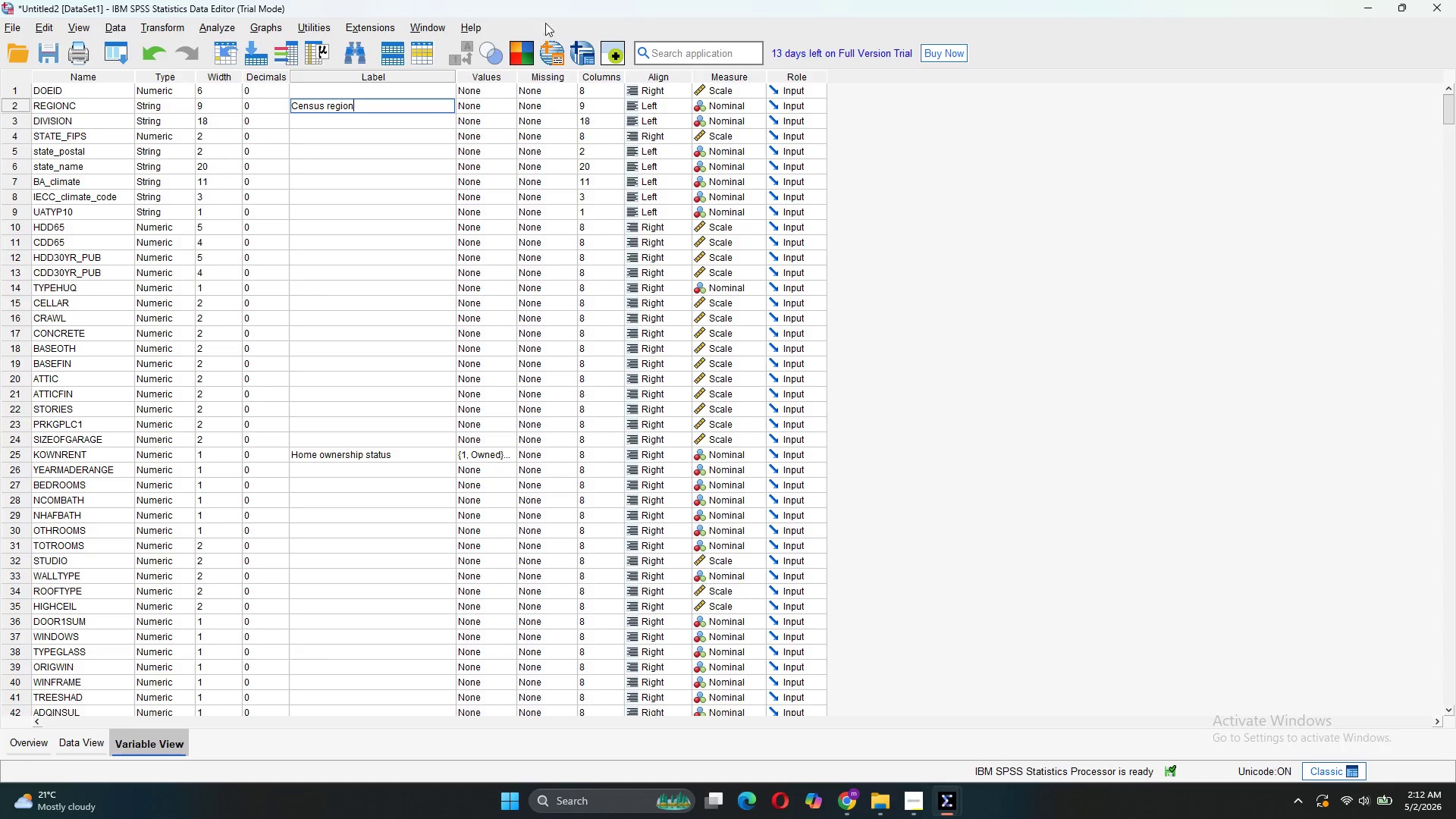 
left_click([477, 105])
 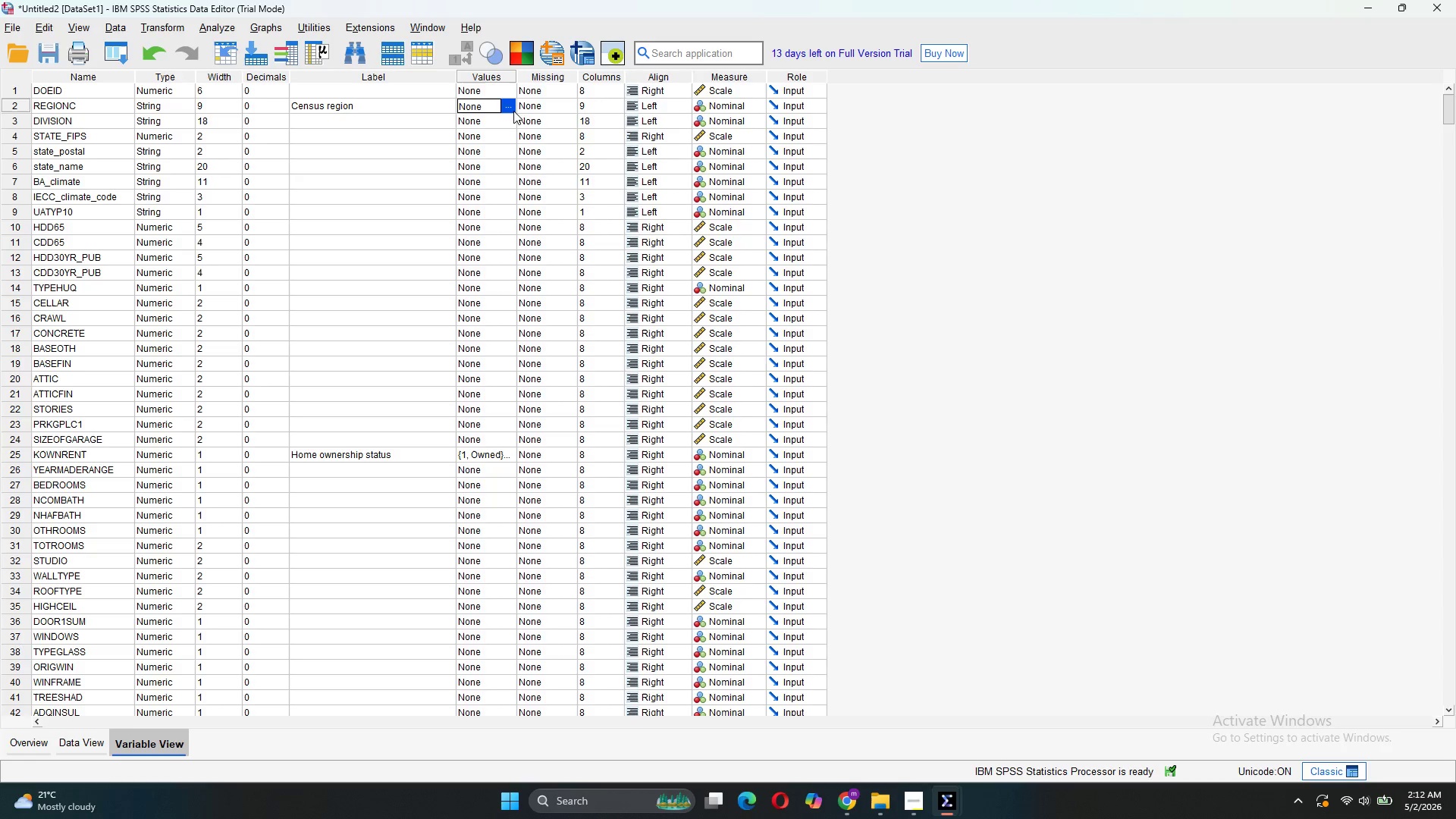 
left_click([512, 109])
 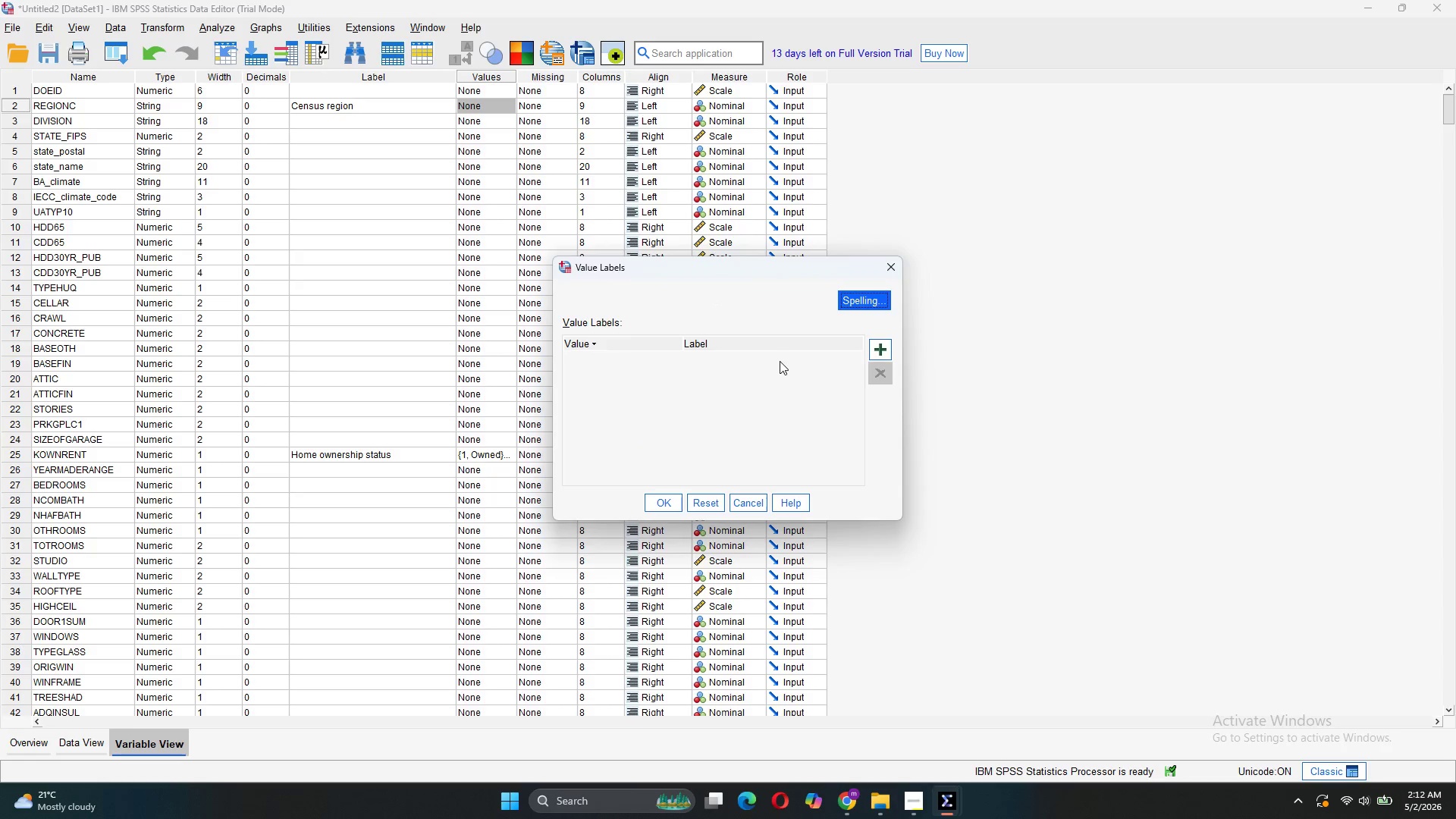 
left_click([873, 347])
 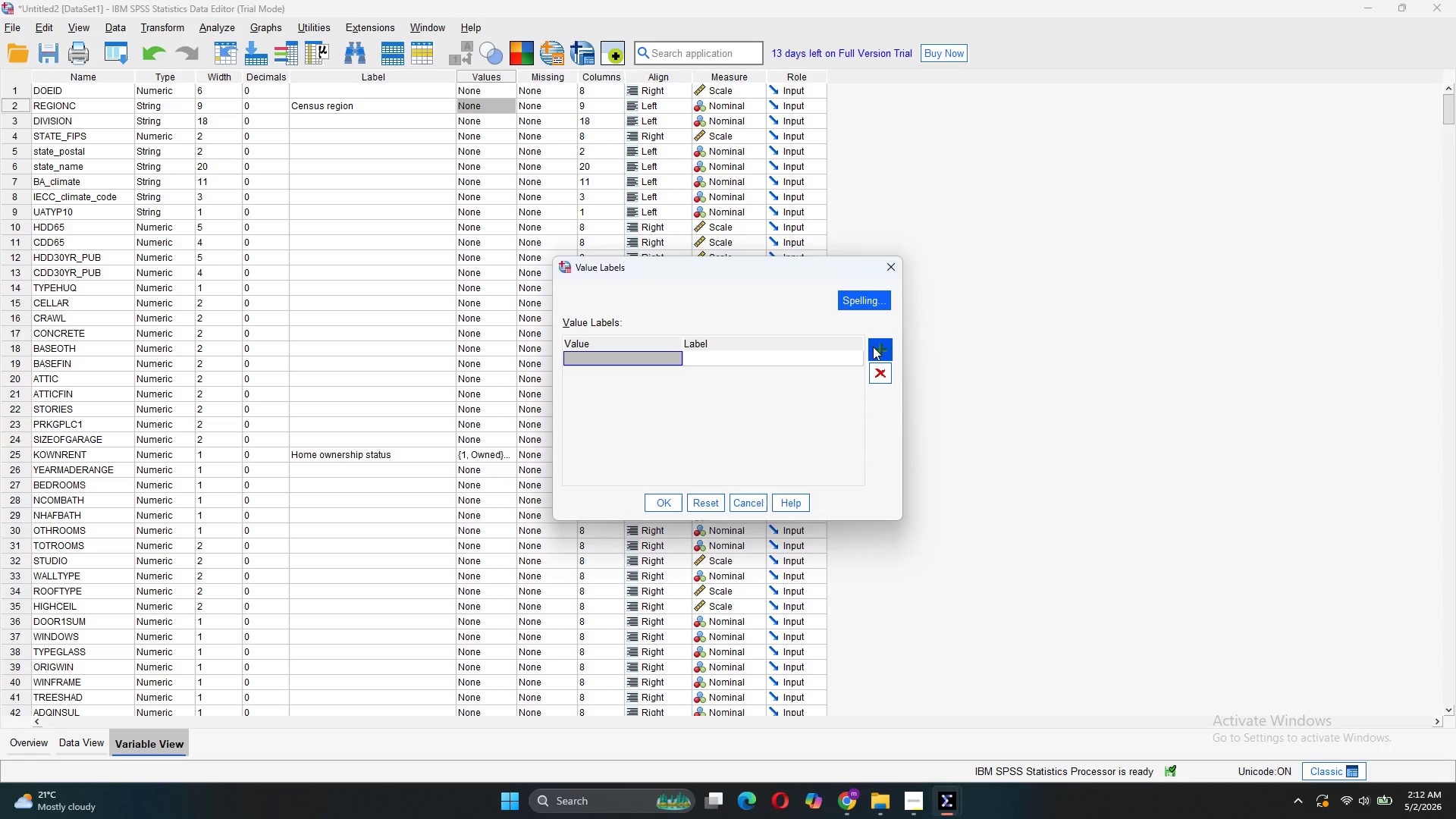 
key(1)
 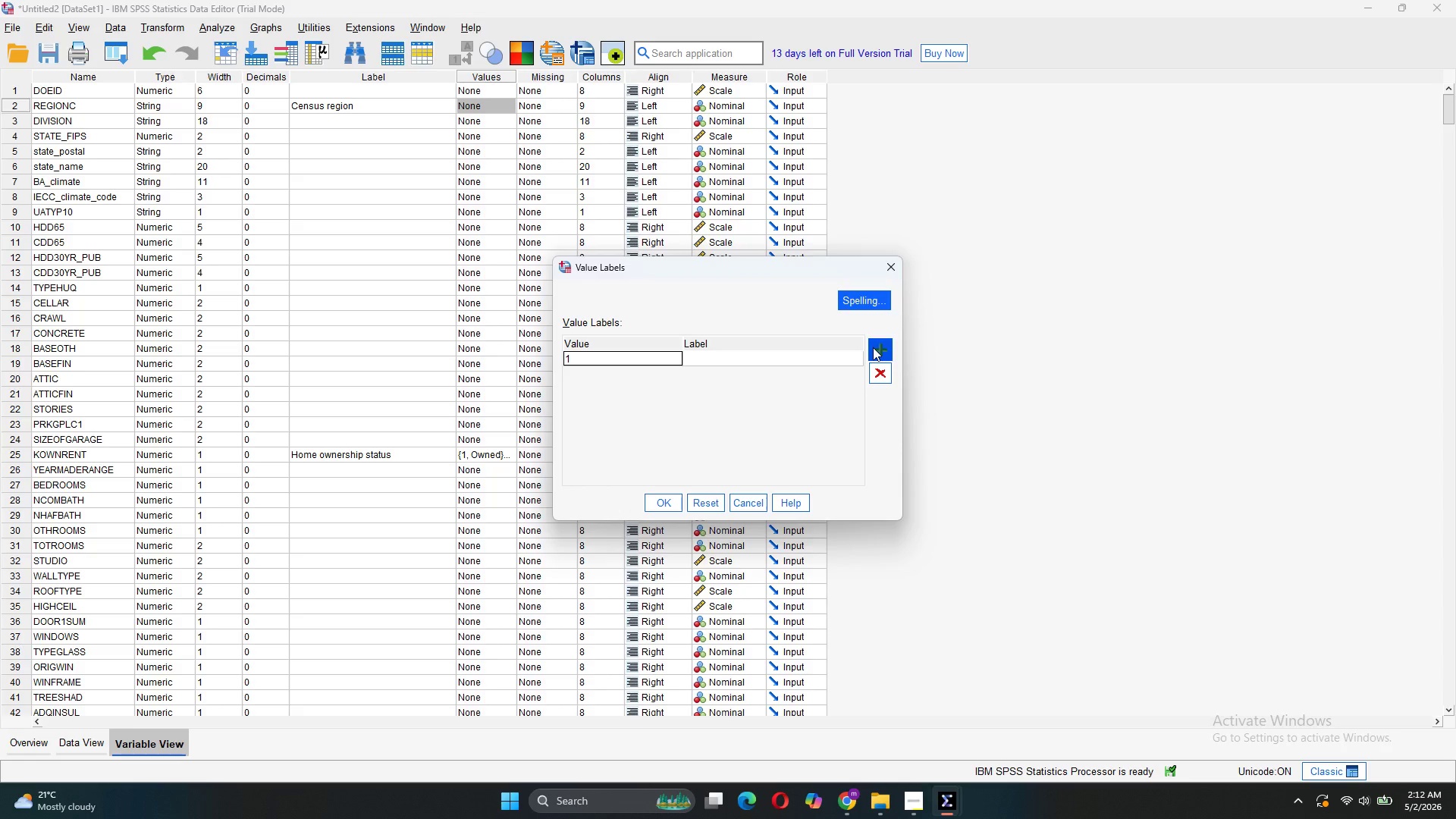 
left_click([873, 347])
 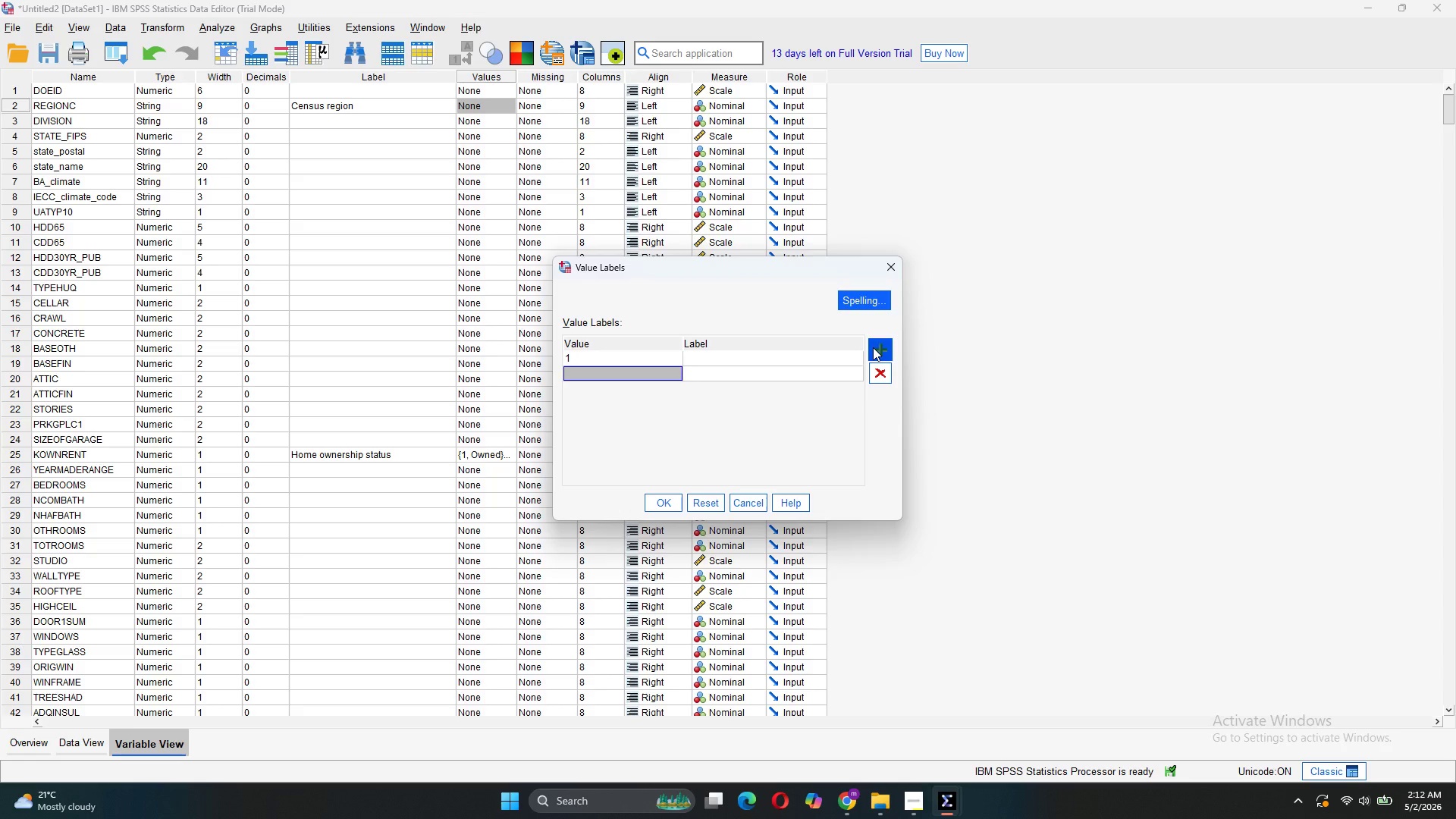 
key(2)
 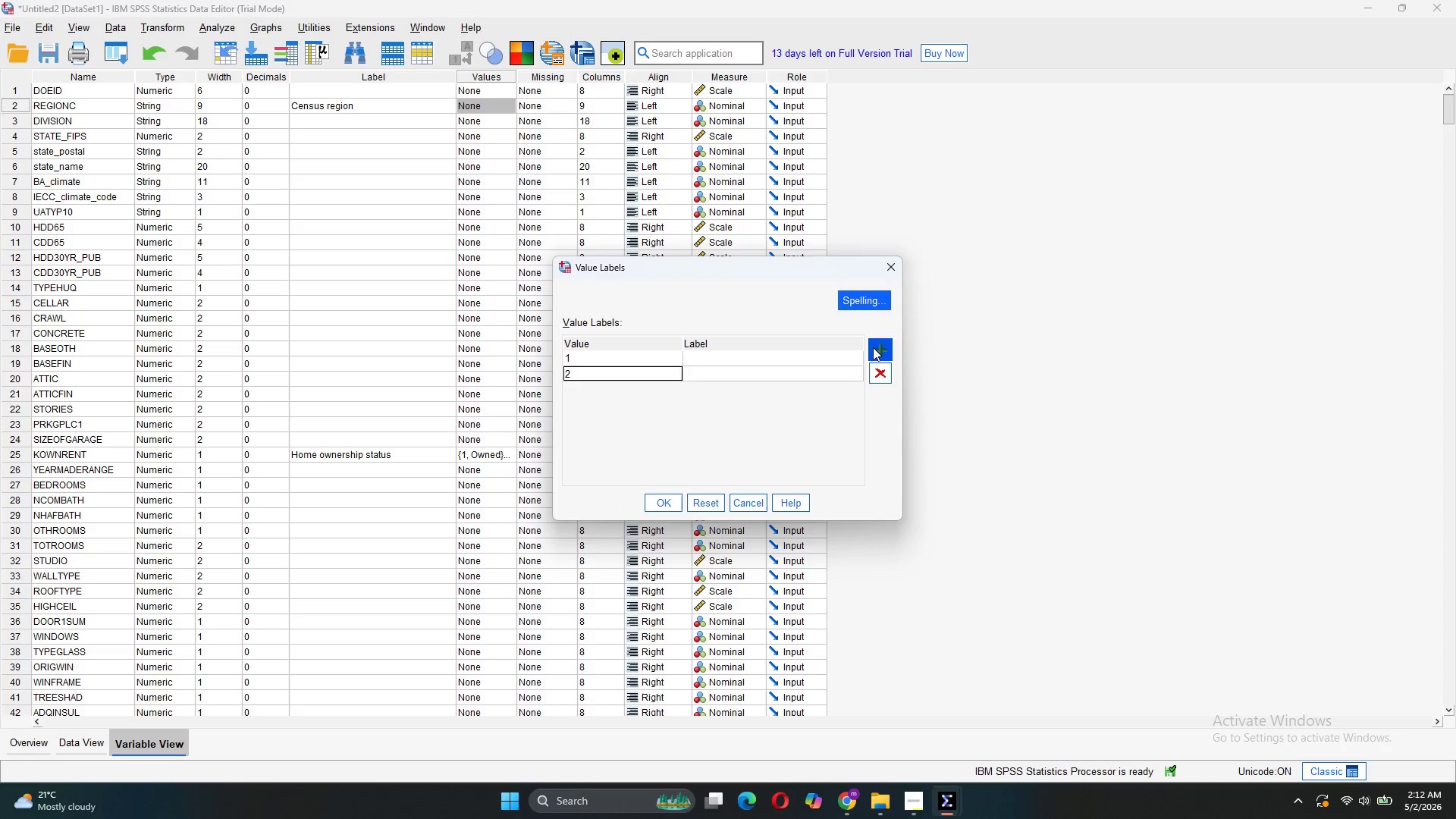 
left_click([873, 347])
 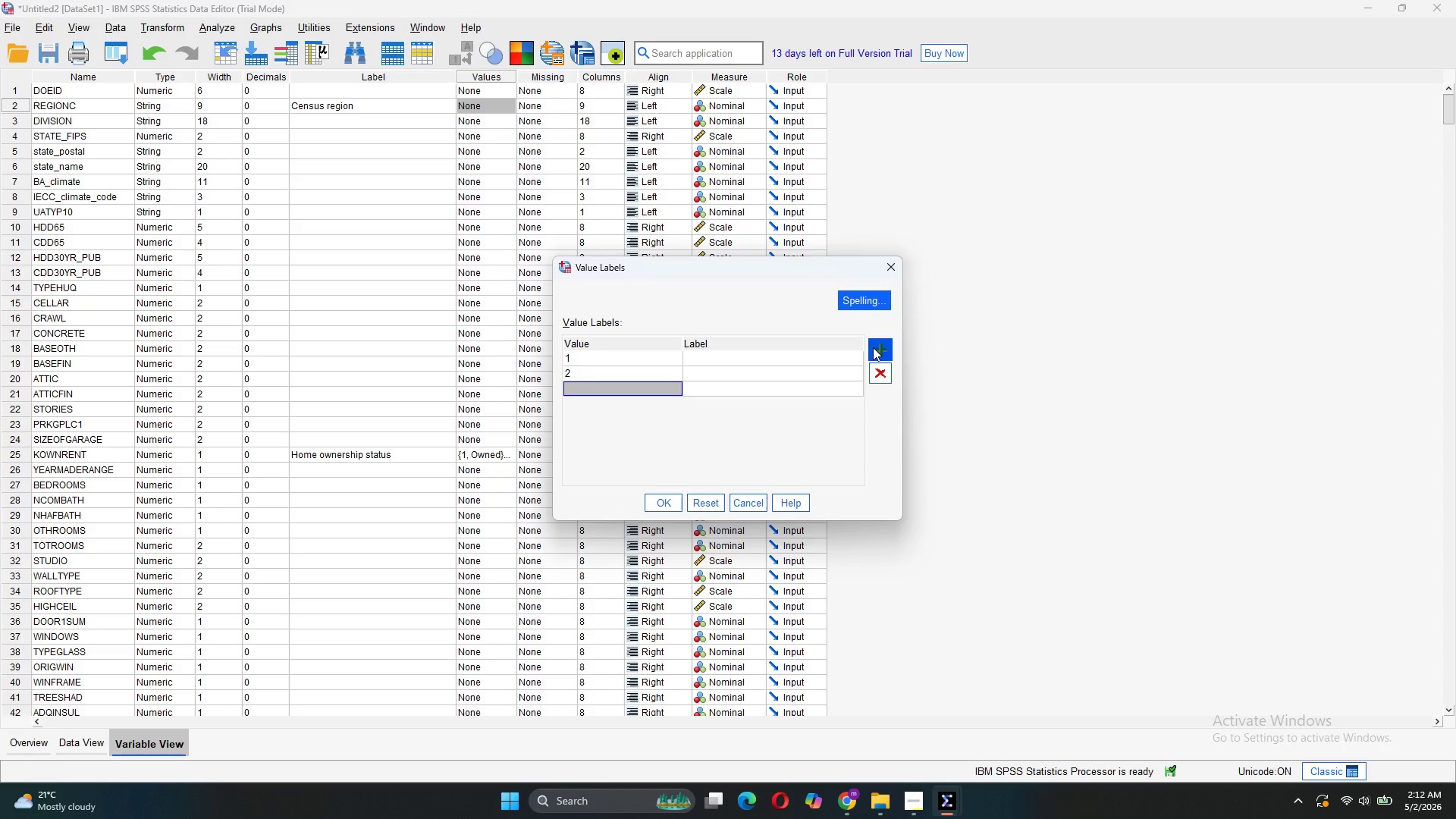 
key(3)
 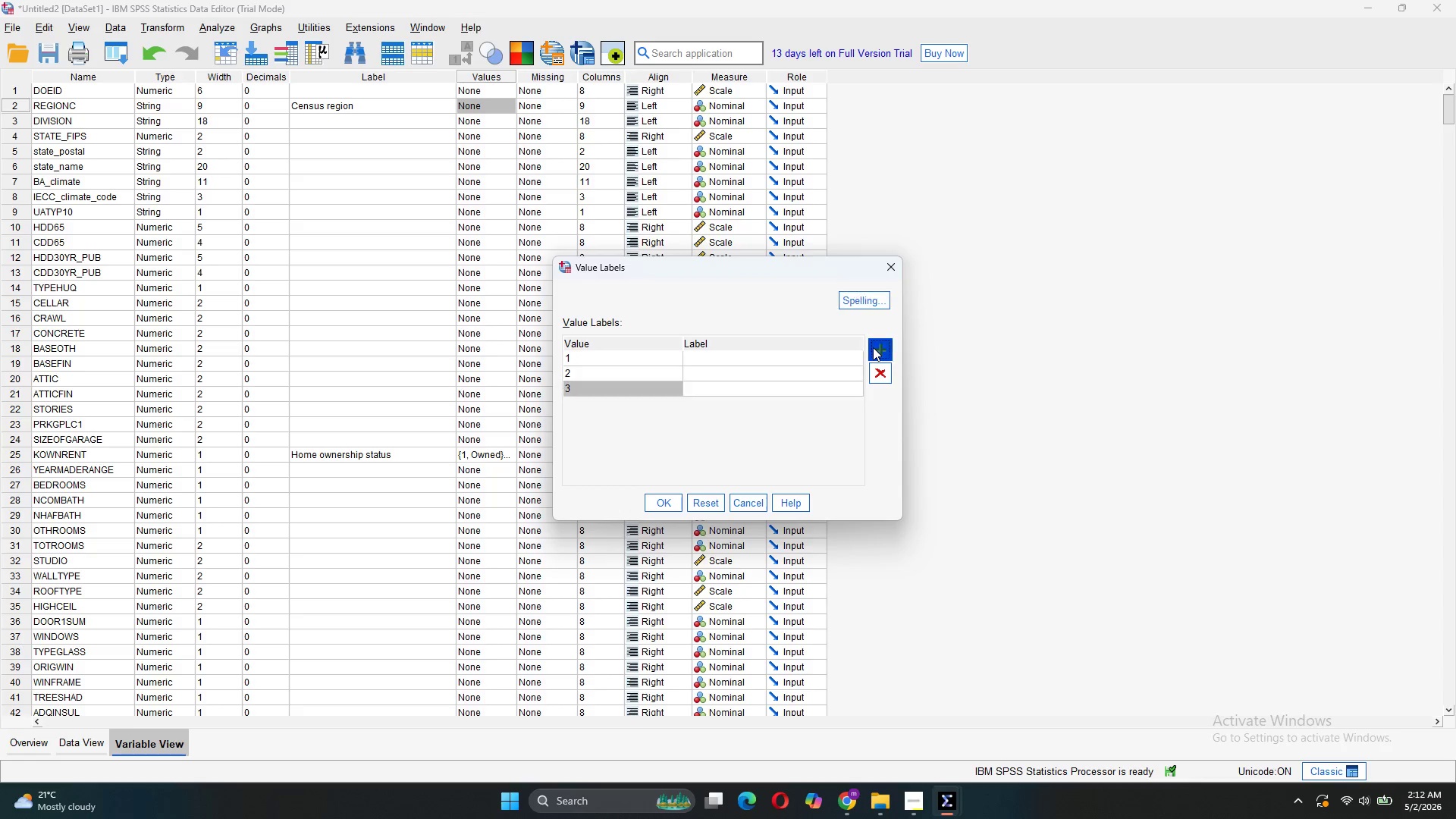 
left_click([873, 347])
 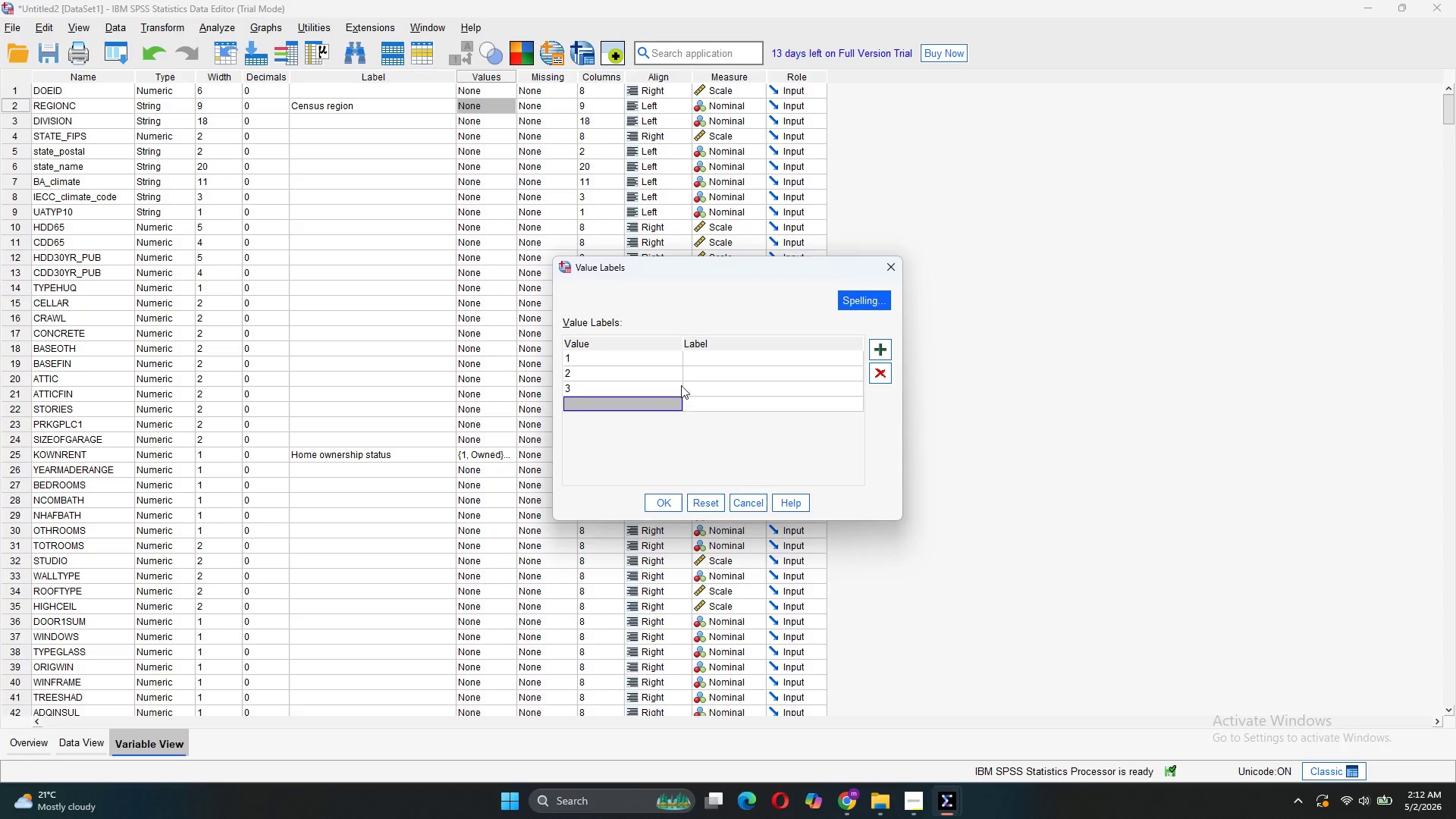 
double_click([713, 358])
 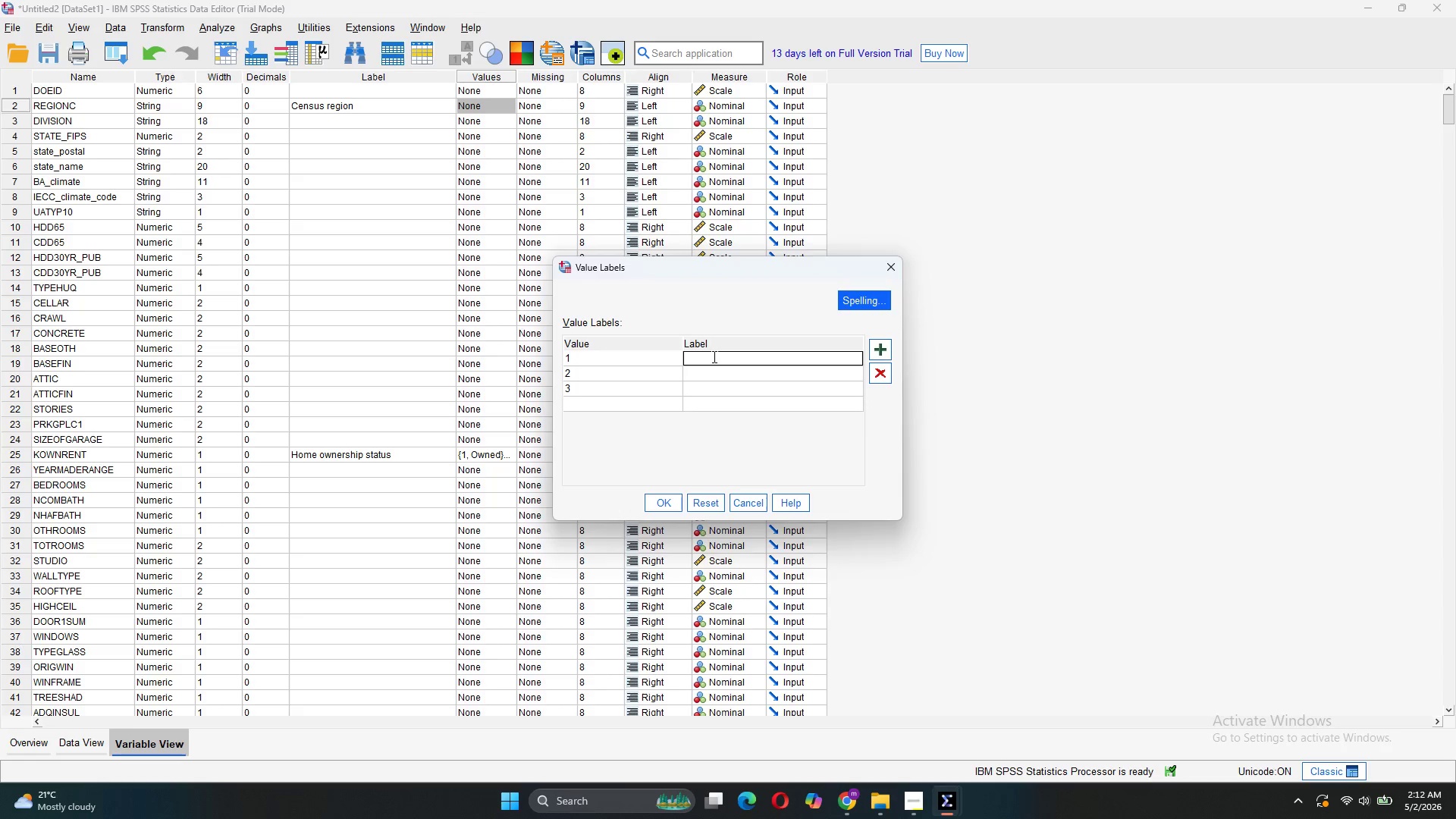 
type(Northeast)
 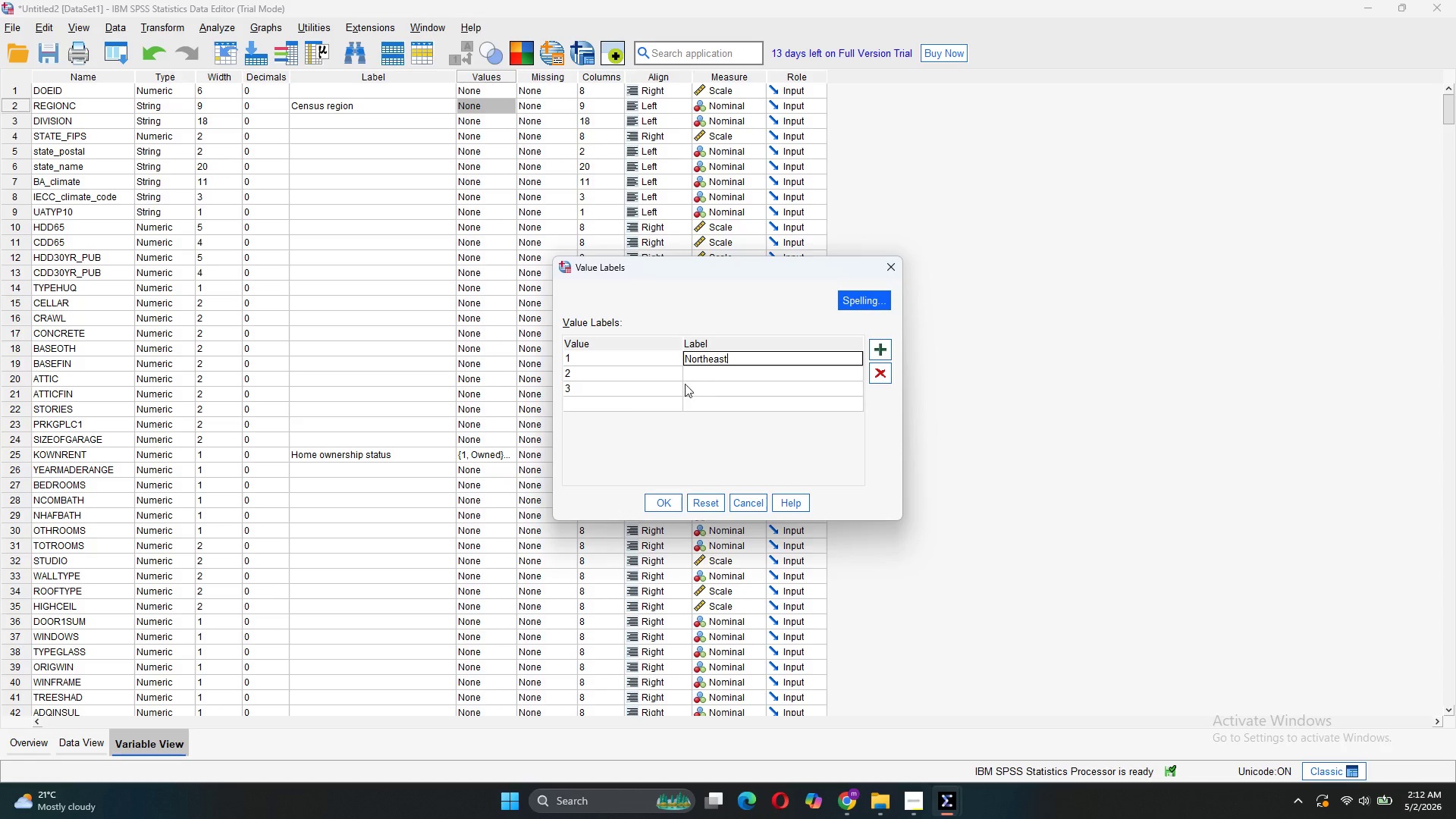 
double_click([583, 410])
 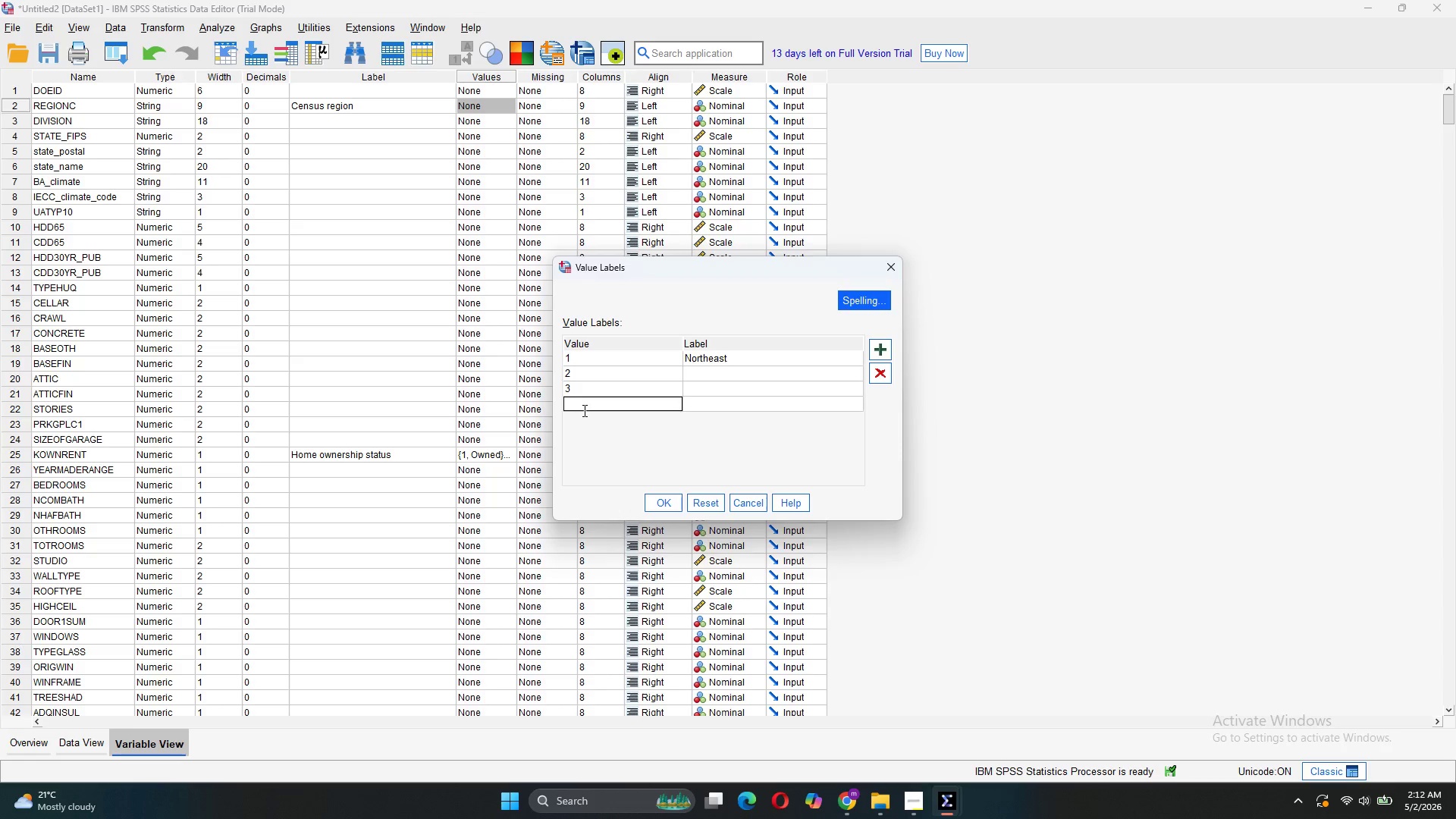 
key(4)
 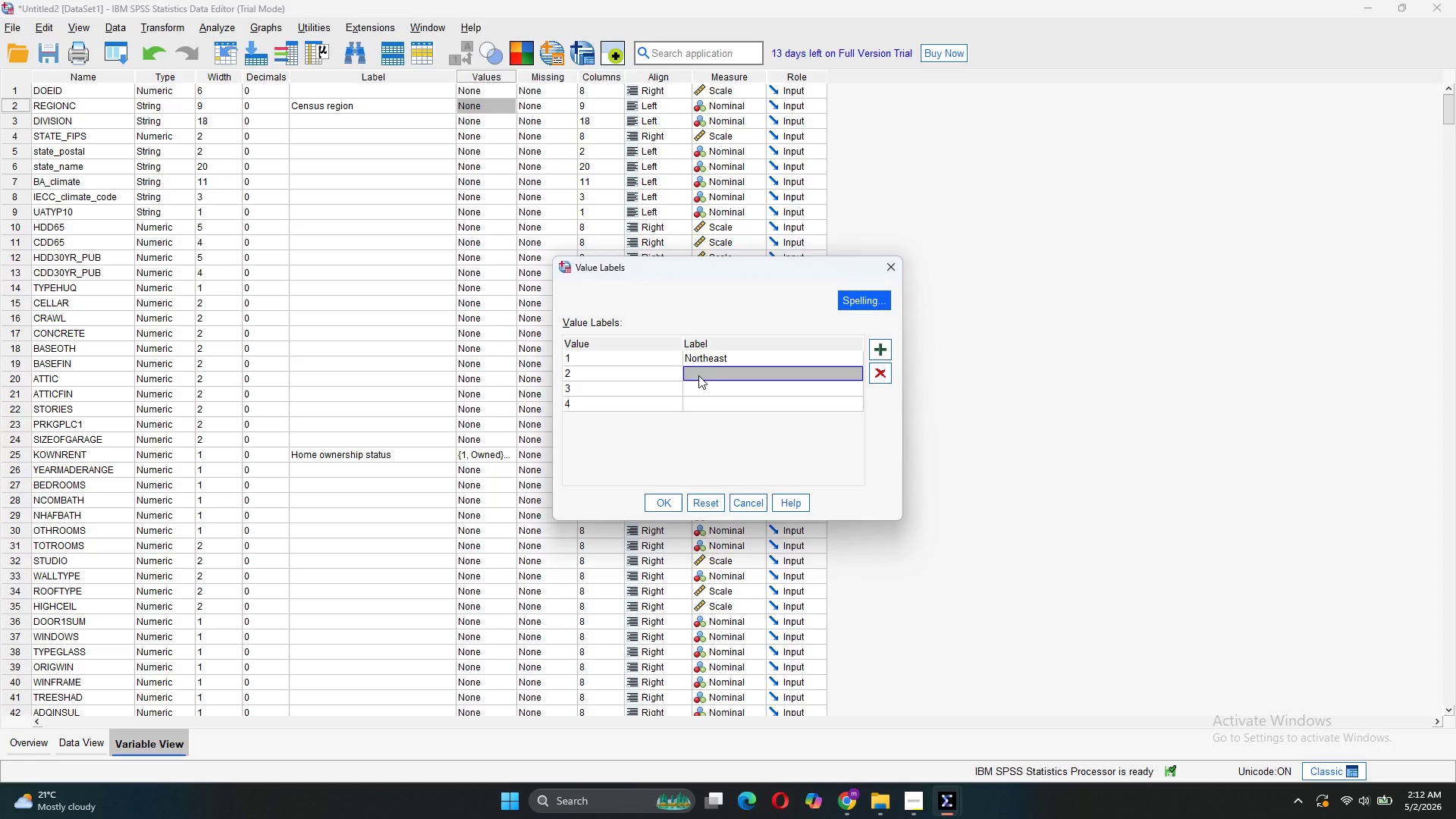 
wait(5.06)
 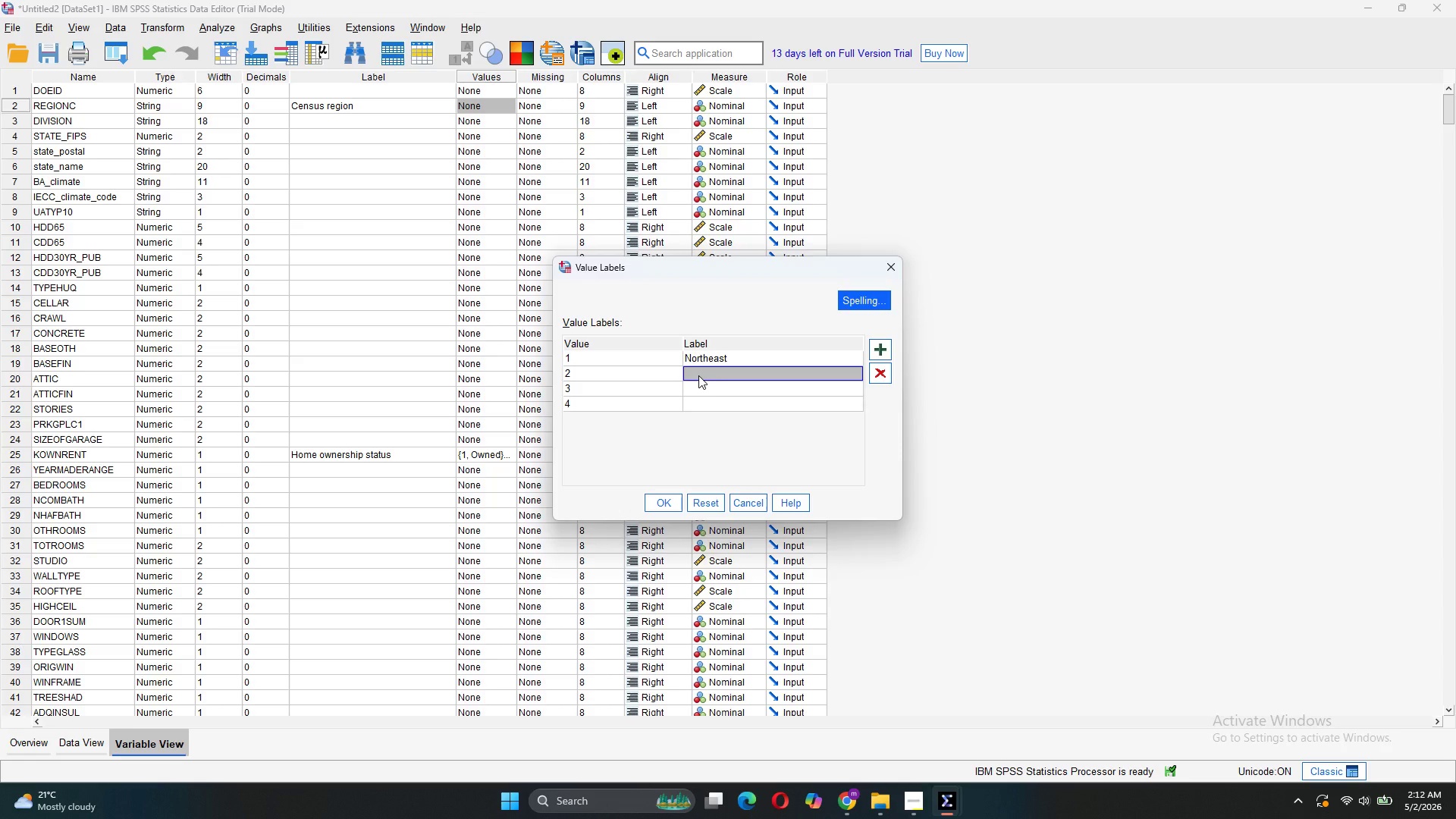 
type(Midwed)
key(Backspace)
type(st)
 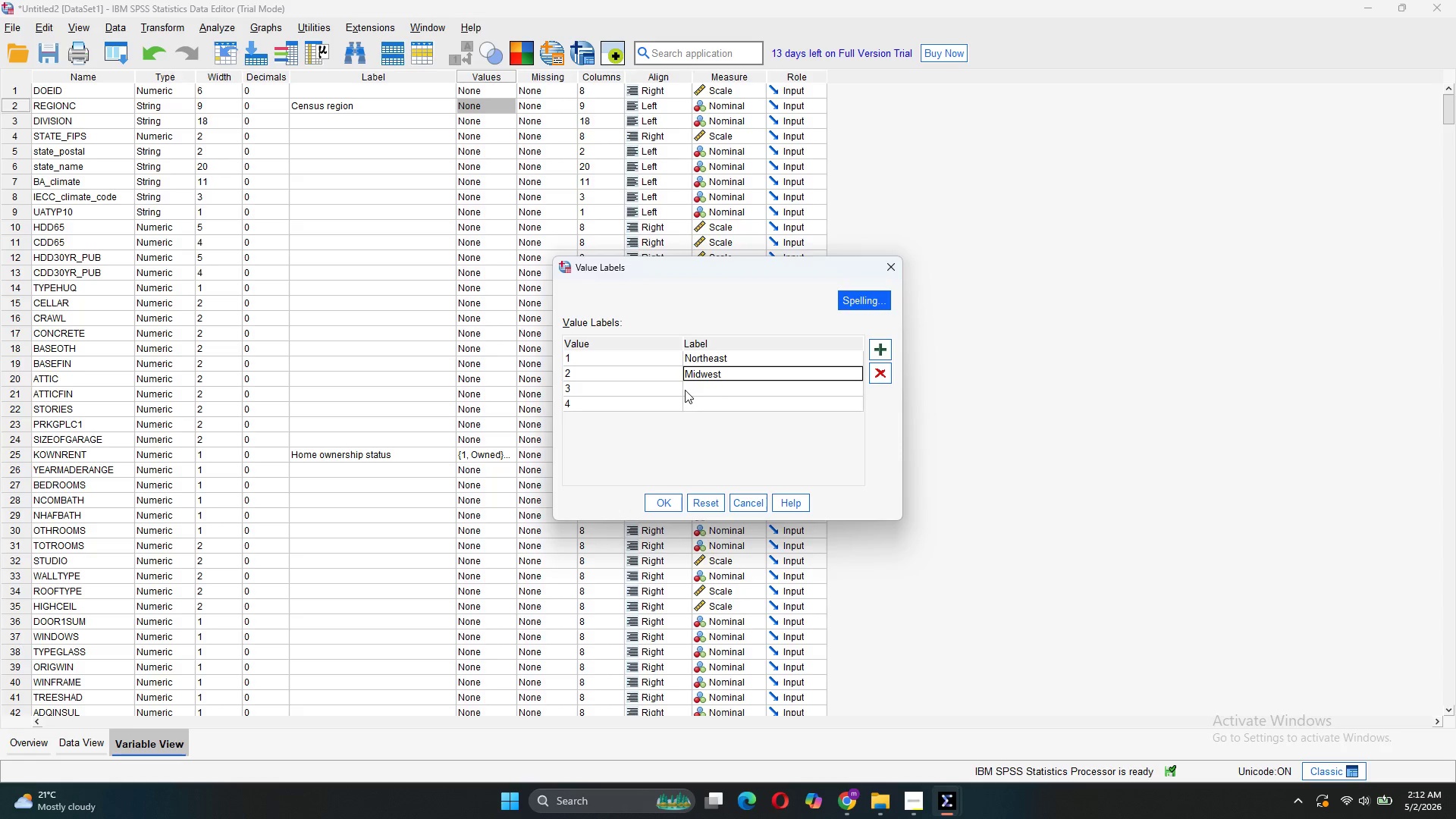 
double_click([696, 388])
 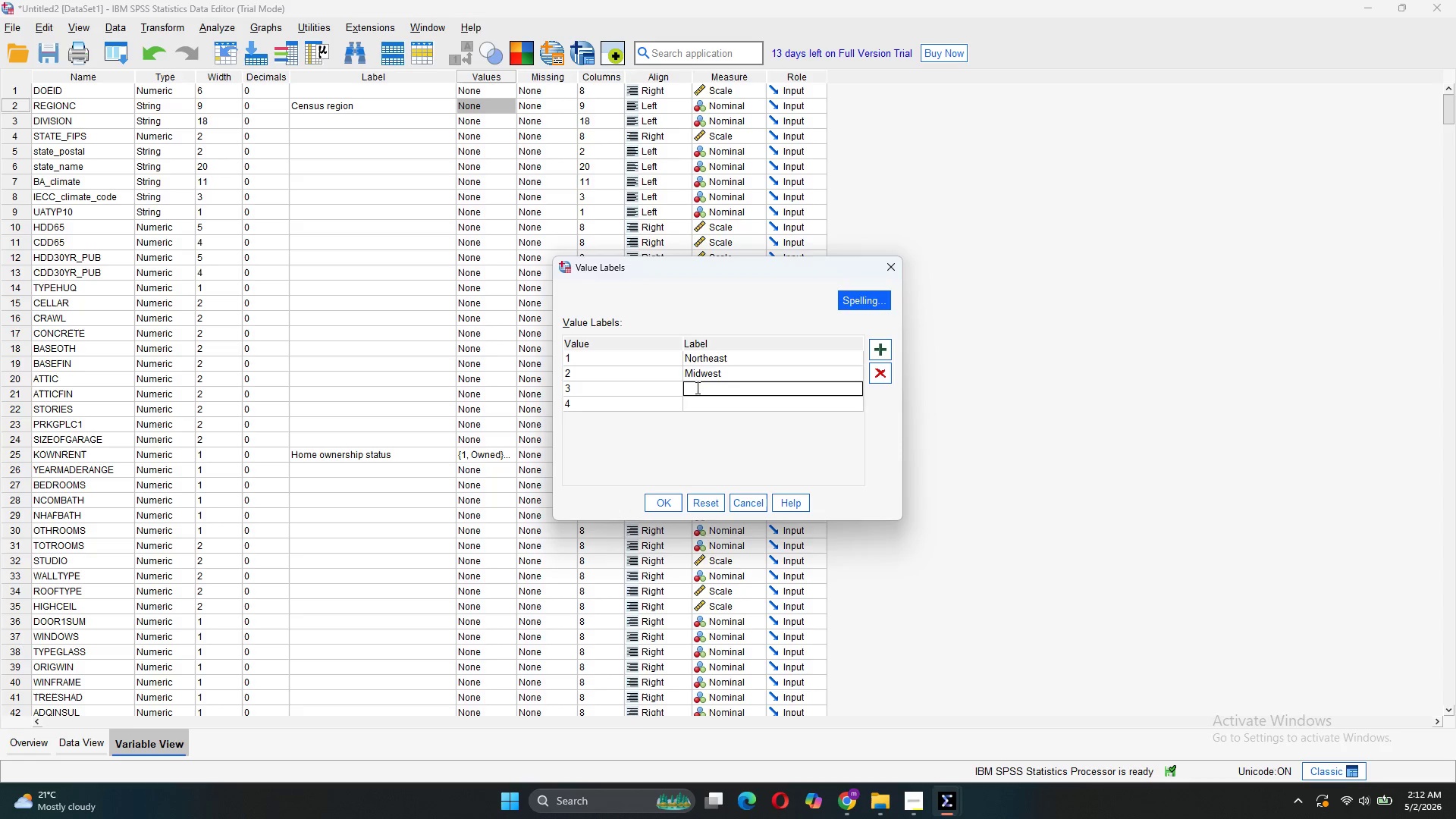 
type(s)
key(Backspace)
type(South)
 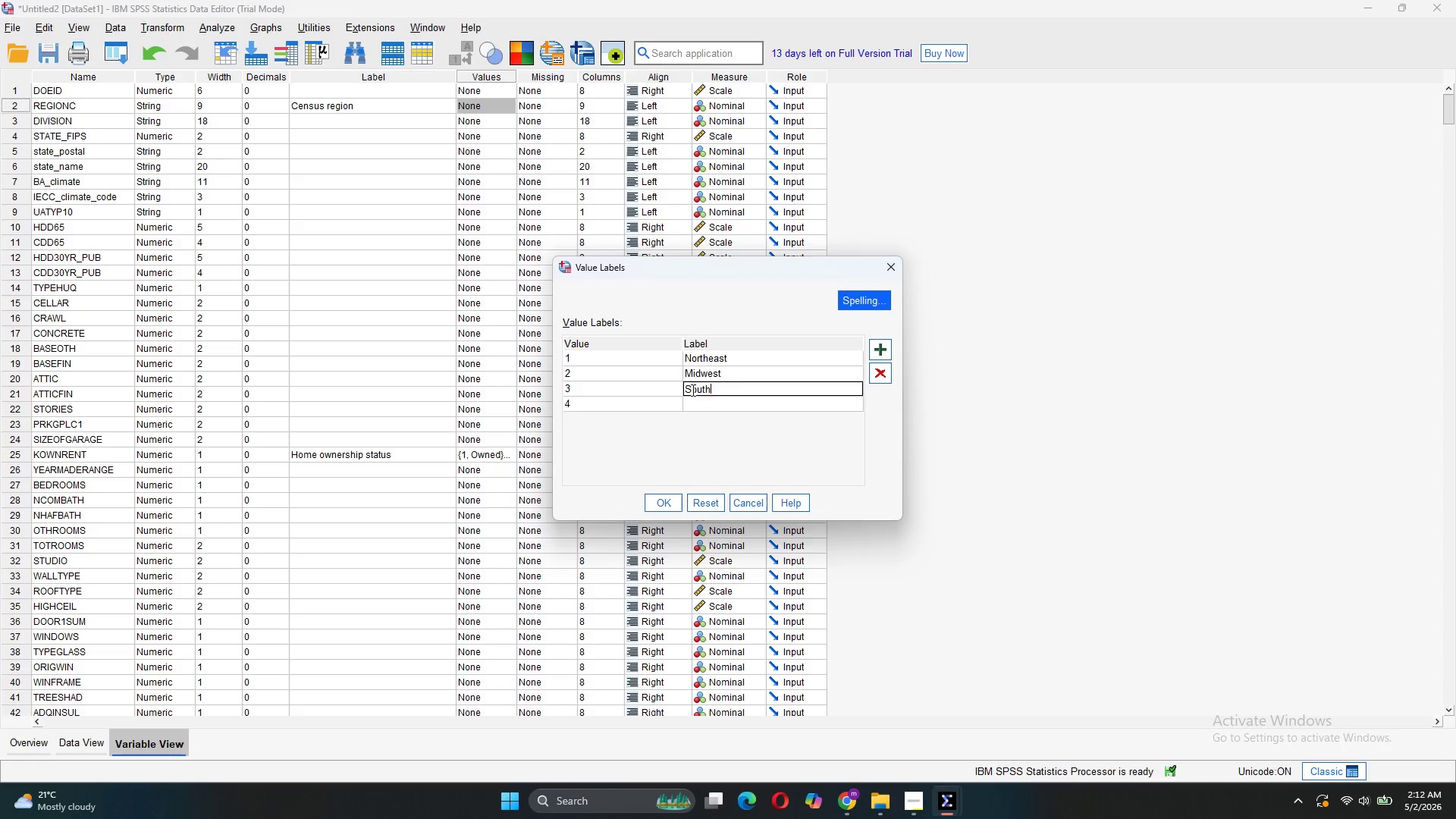 
left_click([683, 402])
 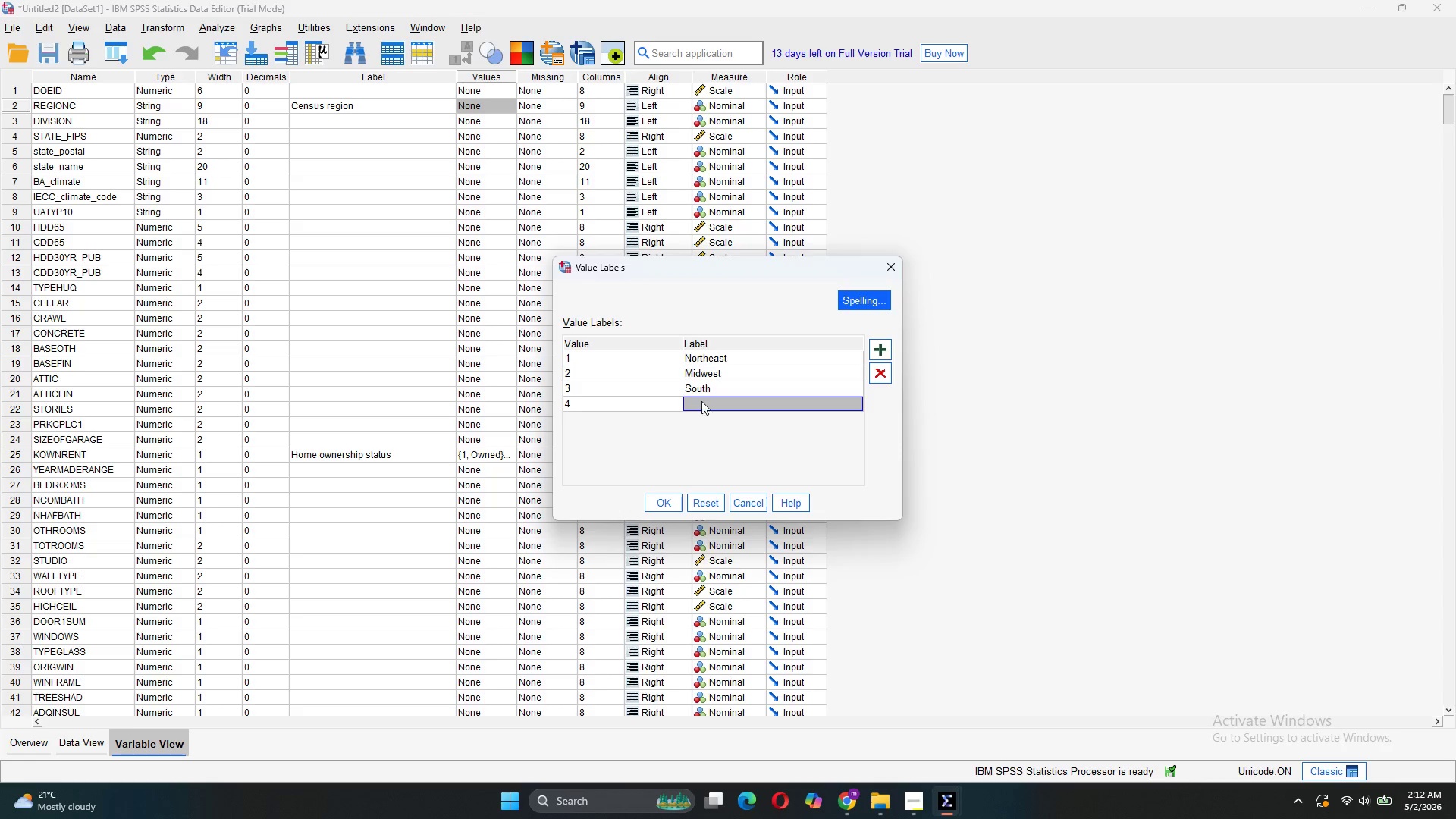 
double_click([700, 400])
 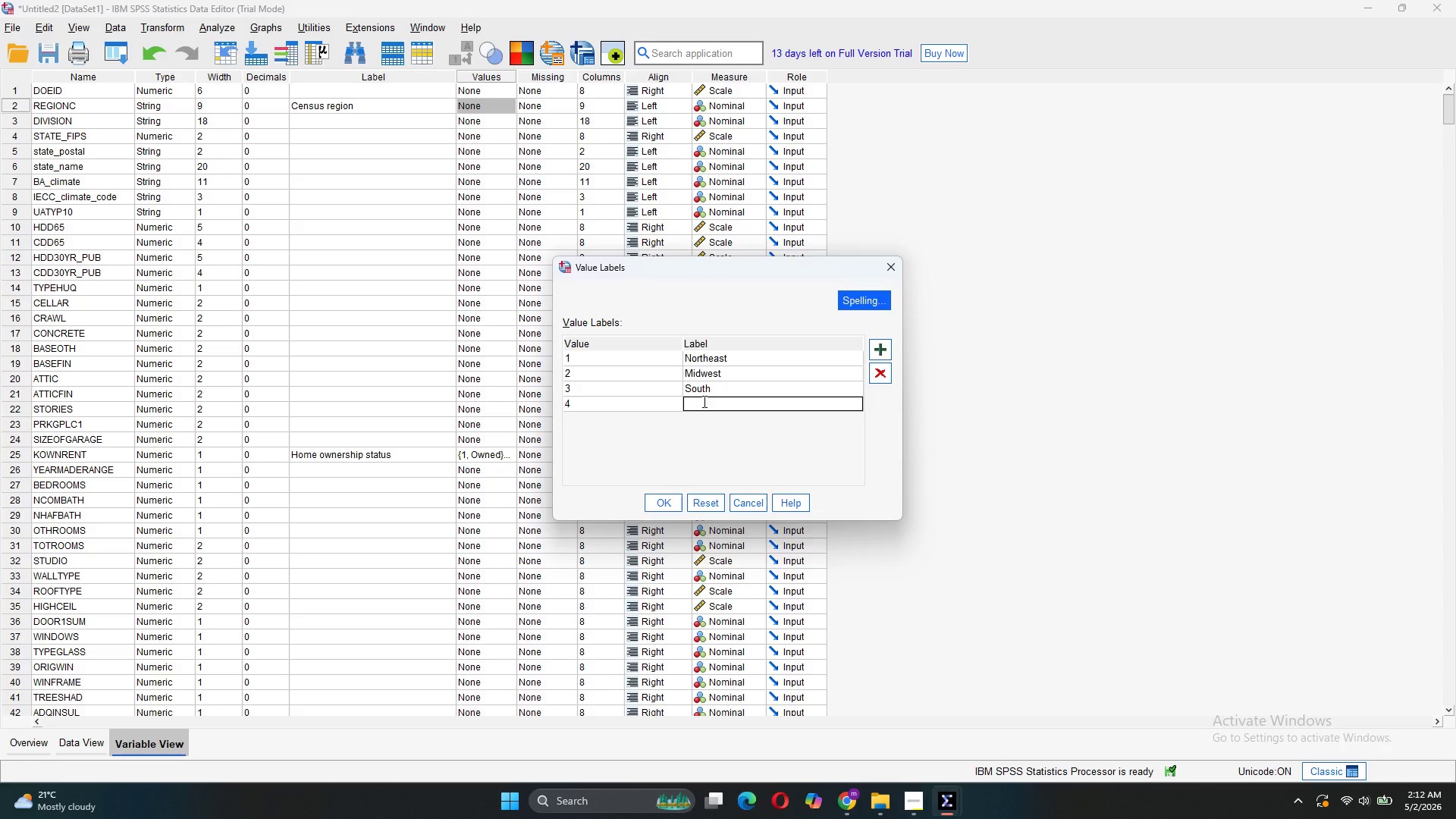 
type(West)
 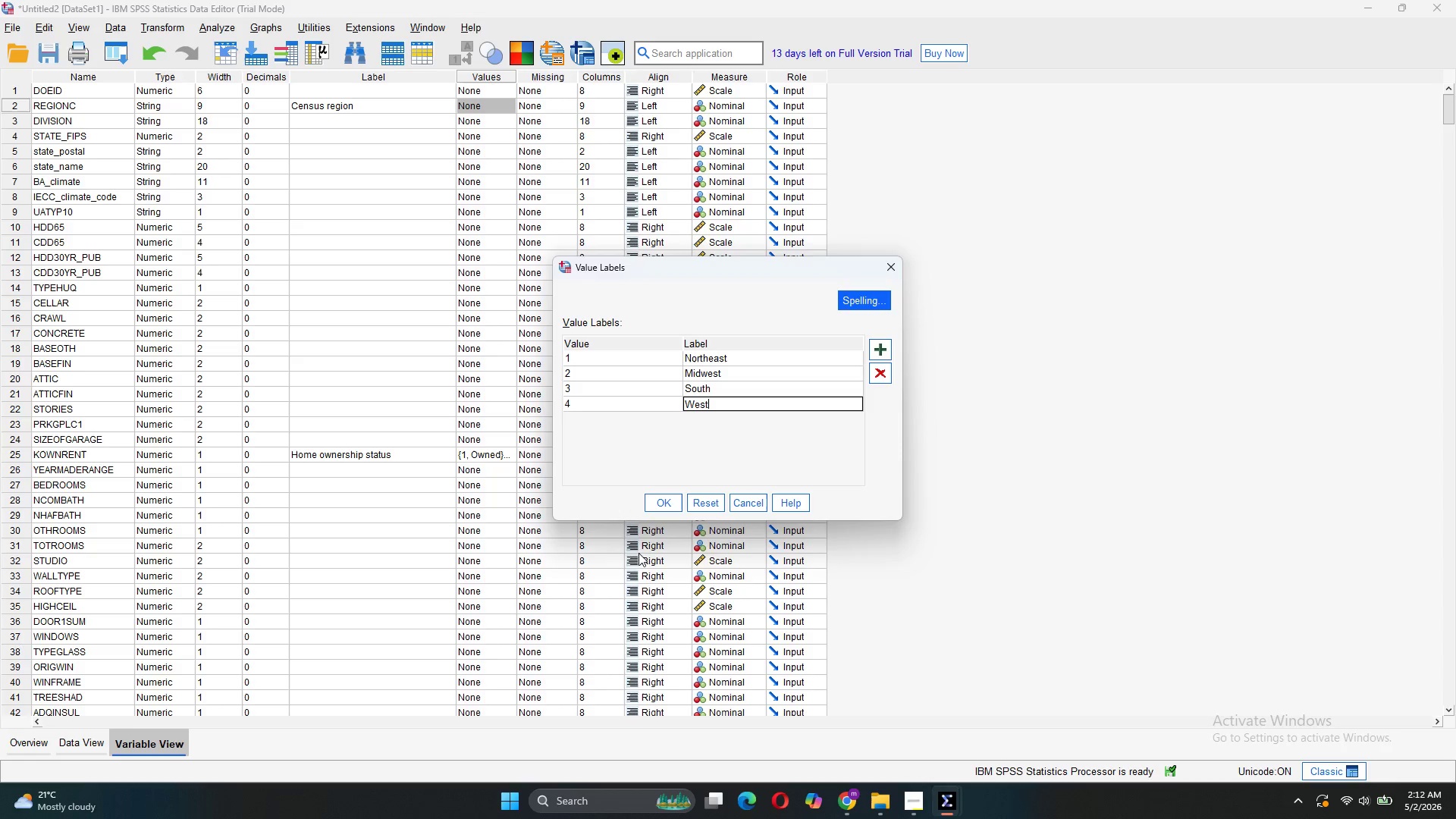 
left_click([660, 505])
 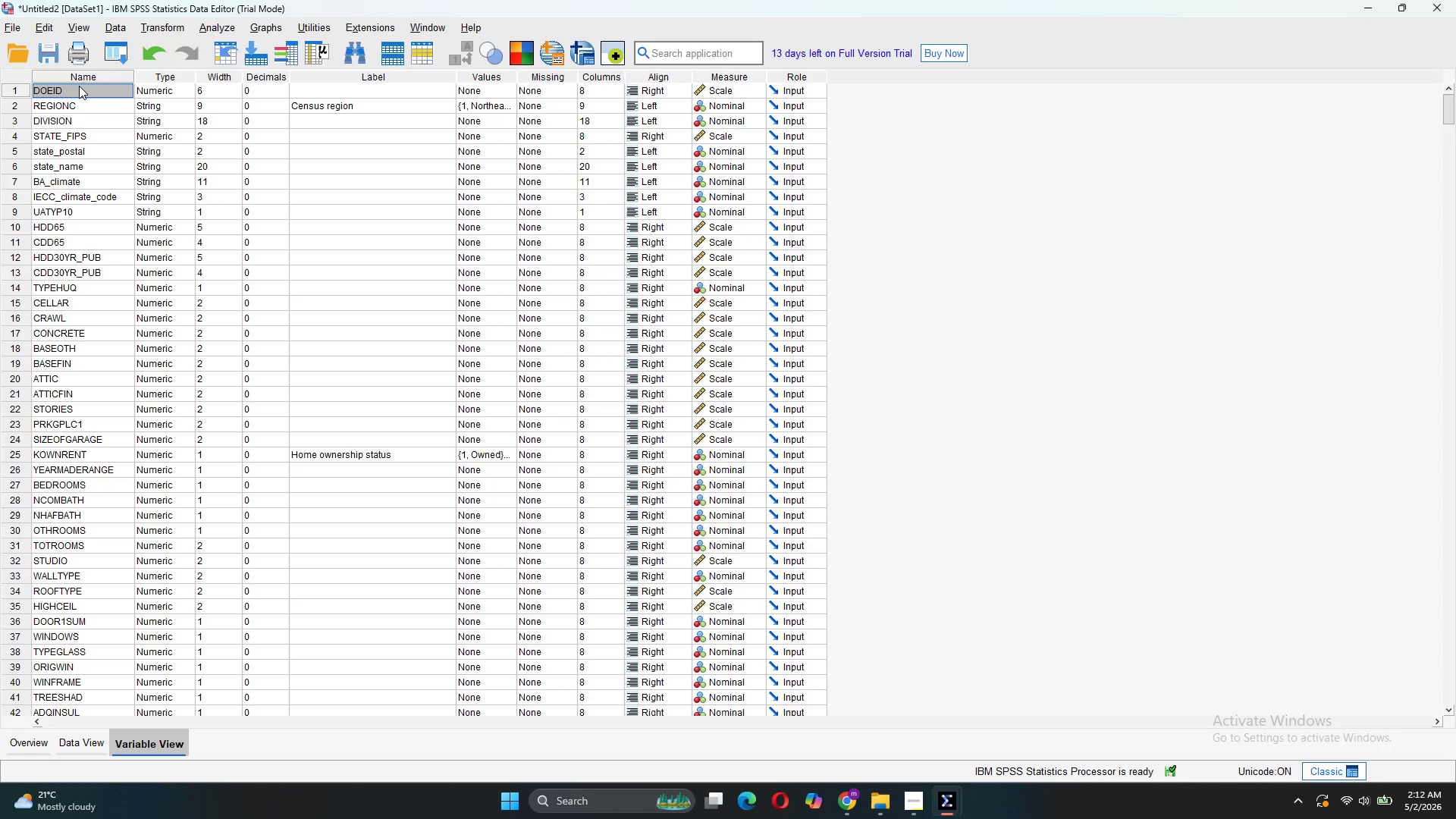 
wait(7.89)
 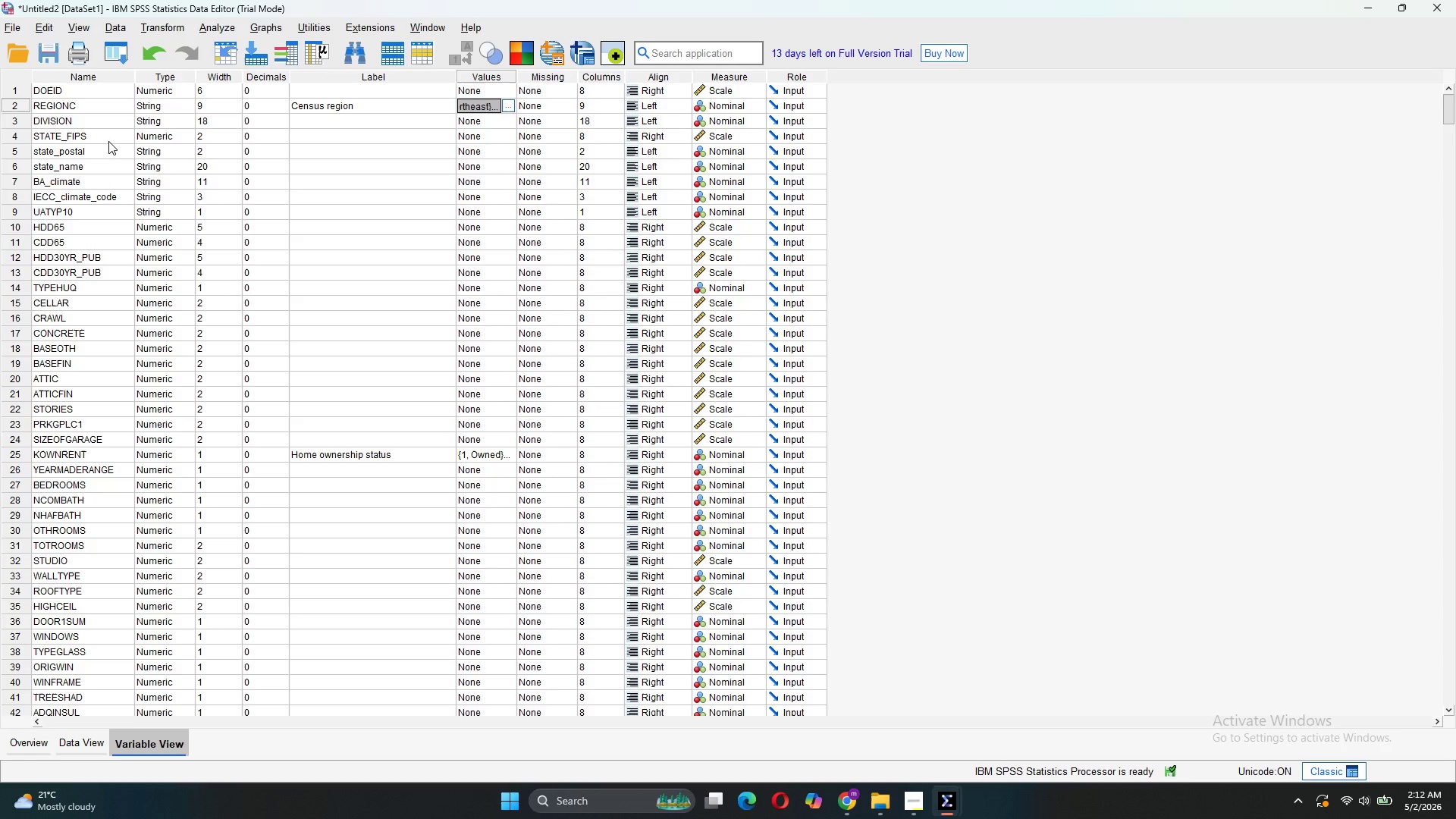 
key(Control+ControlLeft)
 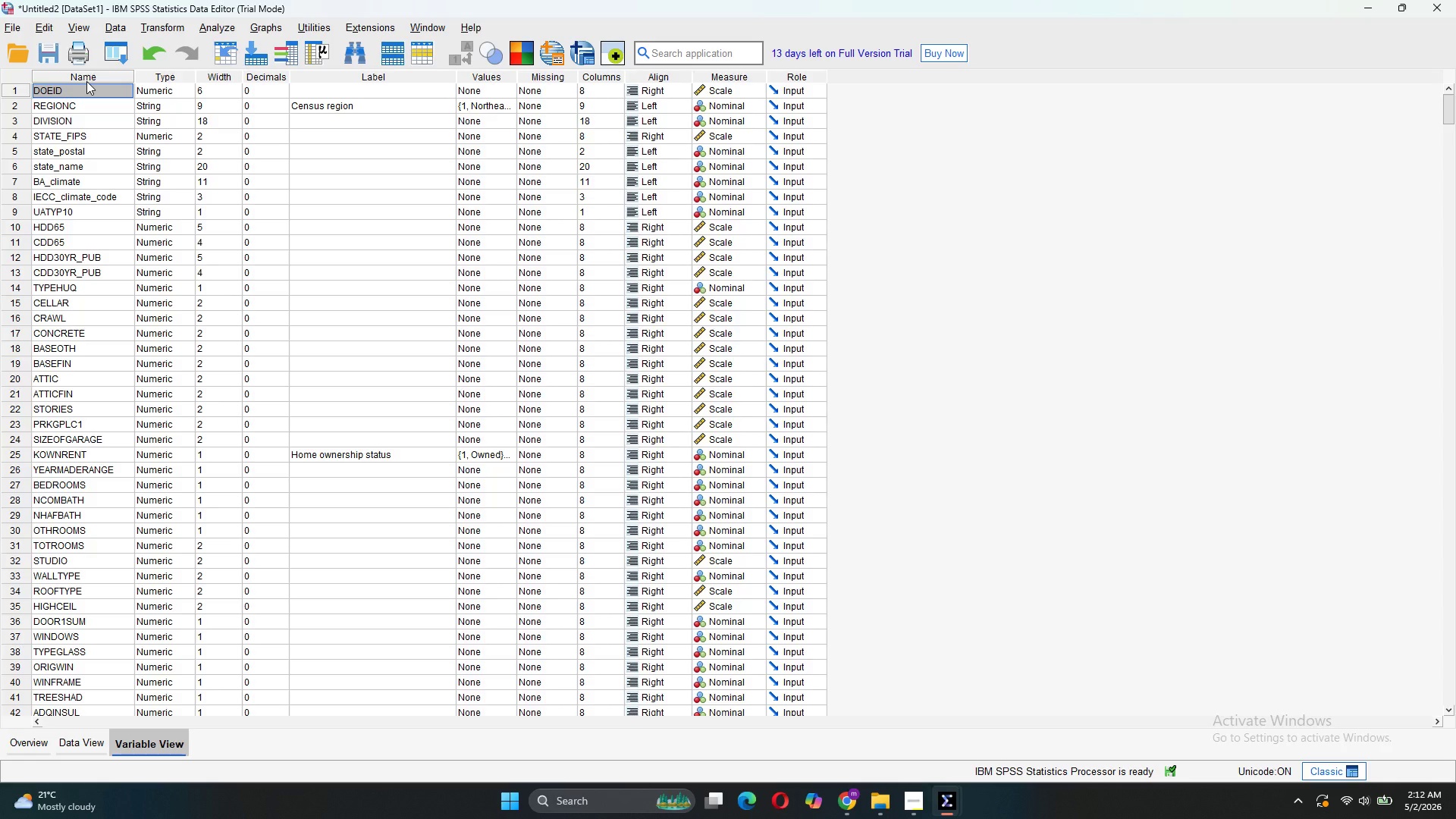 
key(Control+F)
 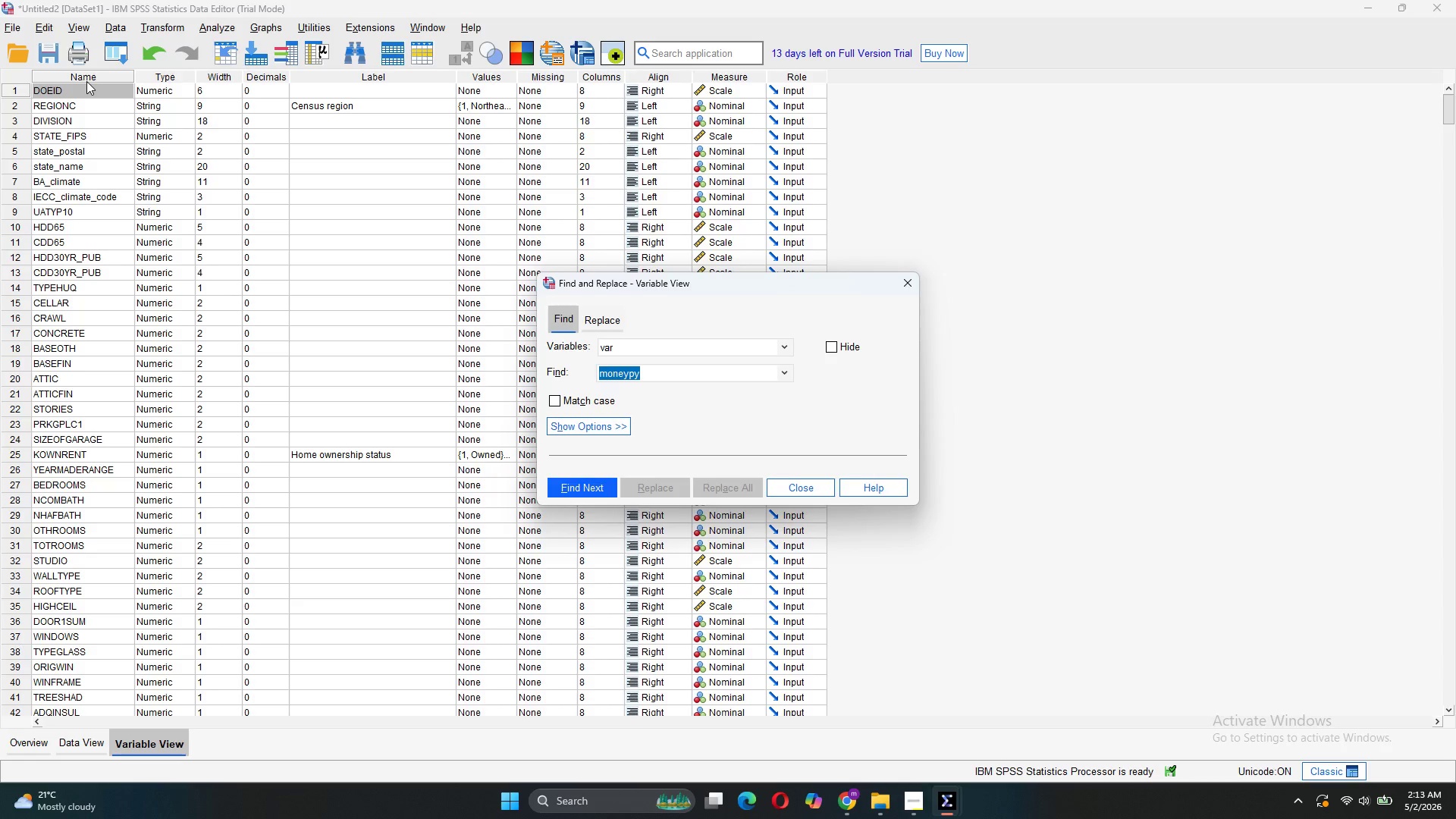 
type(yearmaderange)
 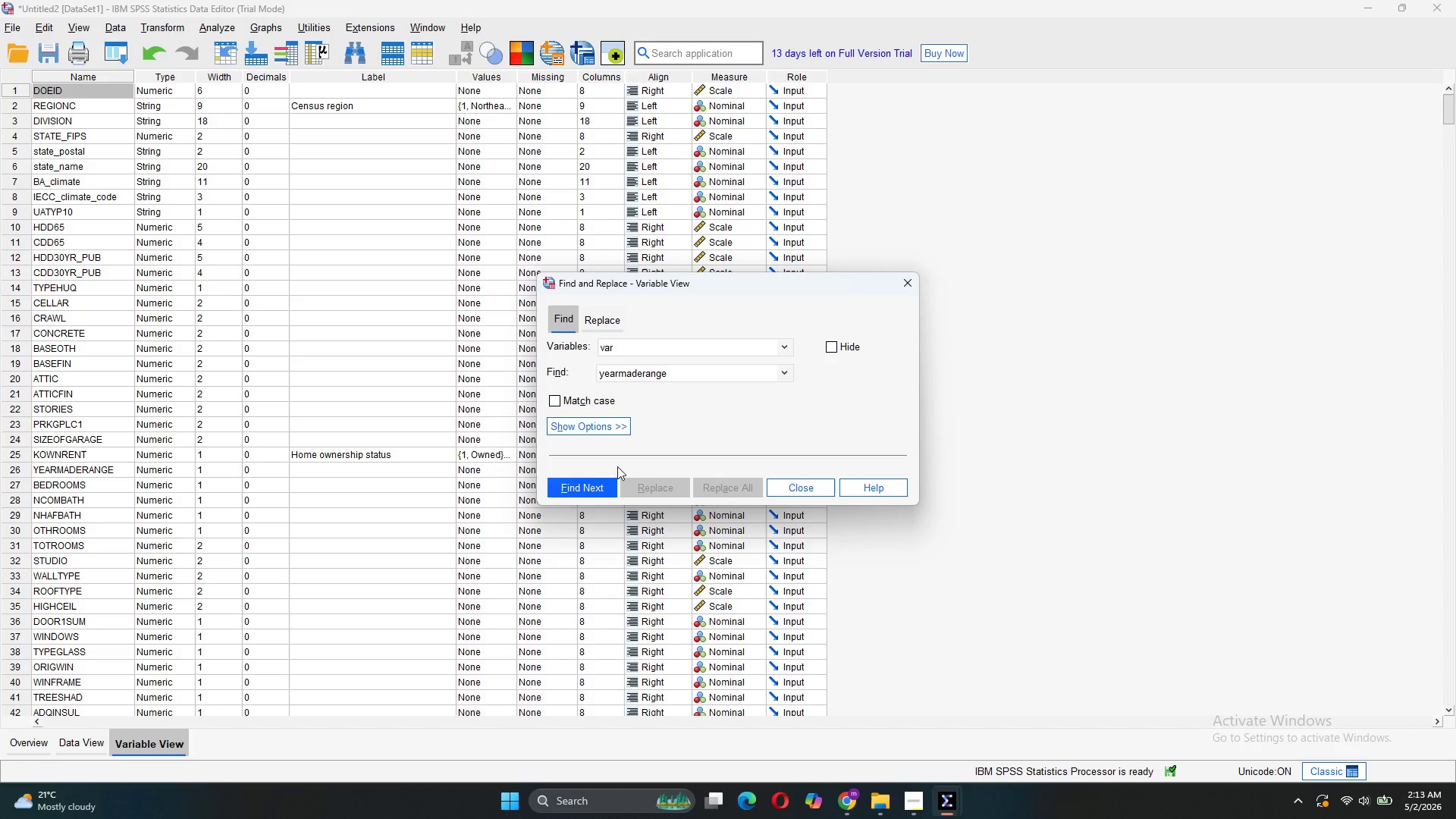 
left_click([601, 478])
 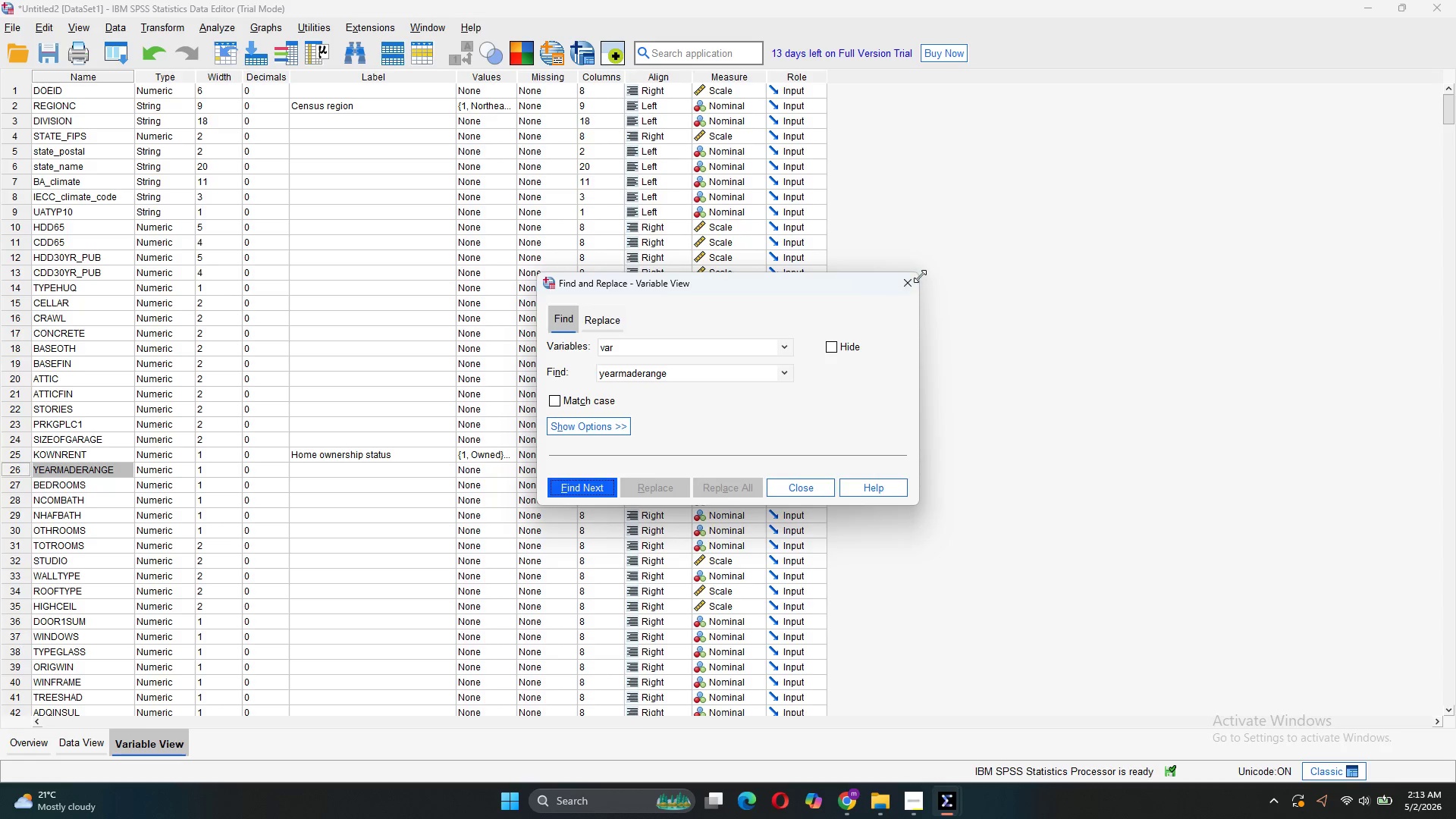 
left_click([910, 281])
 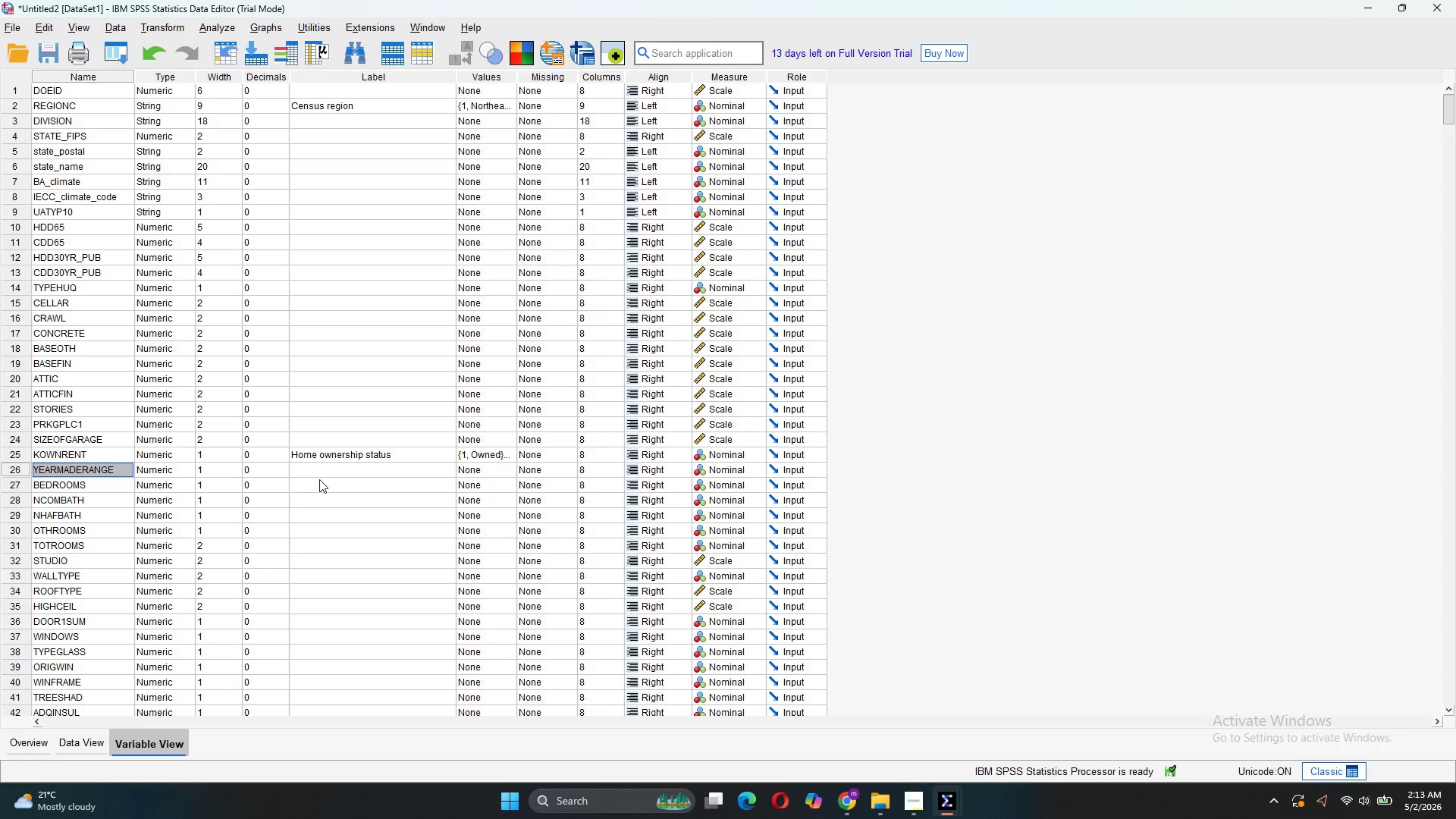 
left_click([329, 464])
 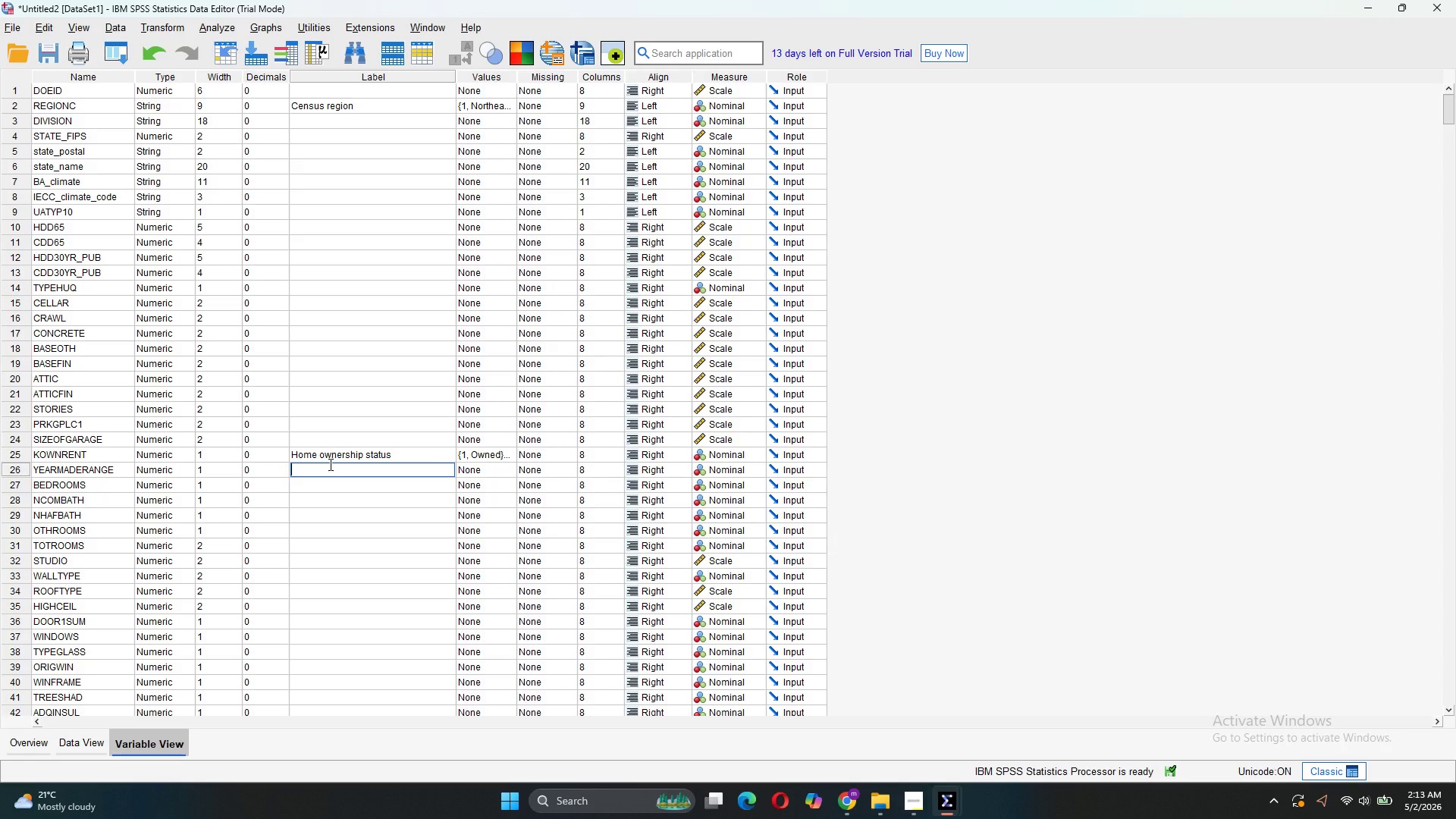 
type(Year  )
key(Backspace)
type(home was constructed (range))
 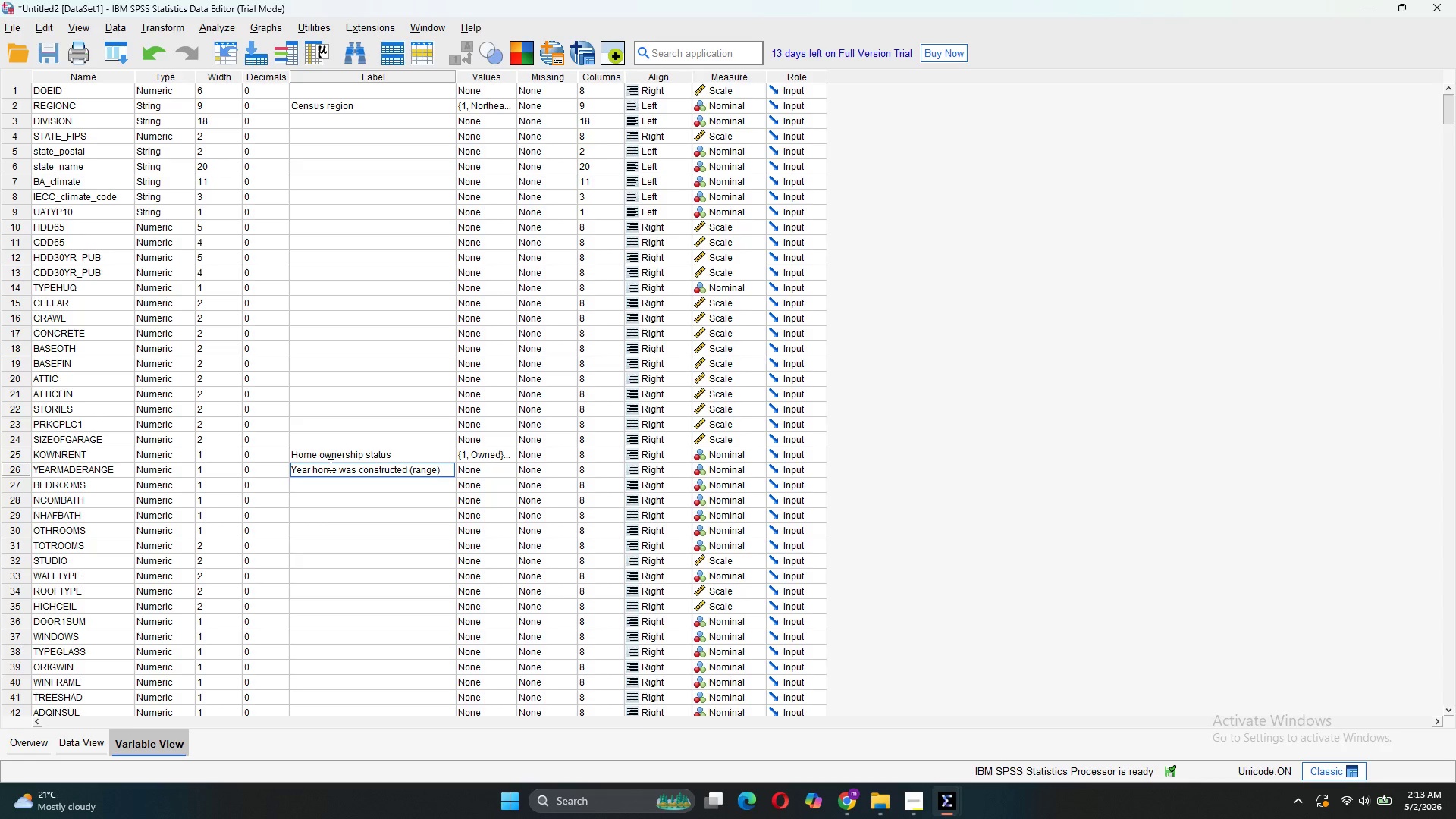 
wait(17.3)
 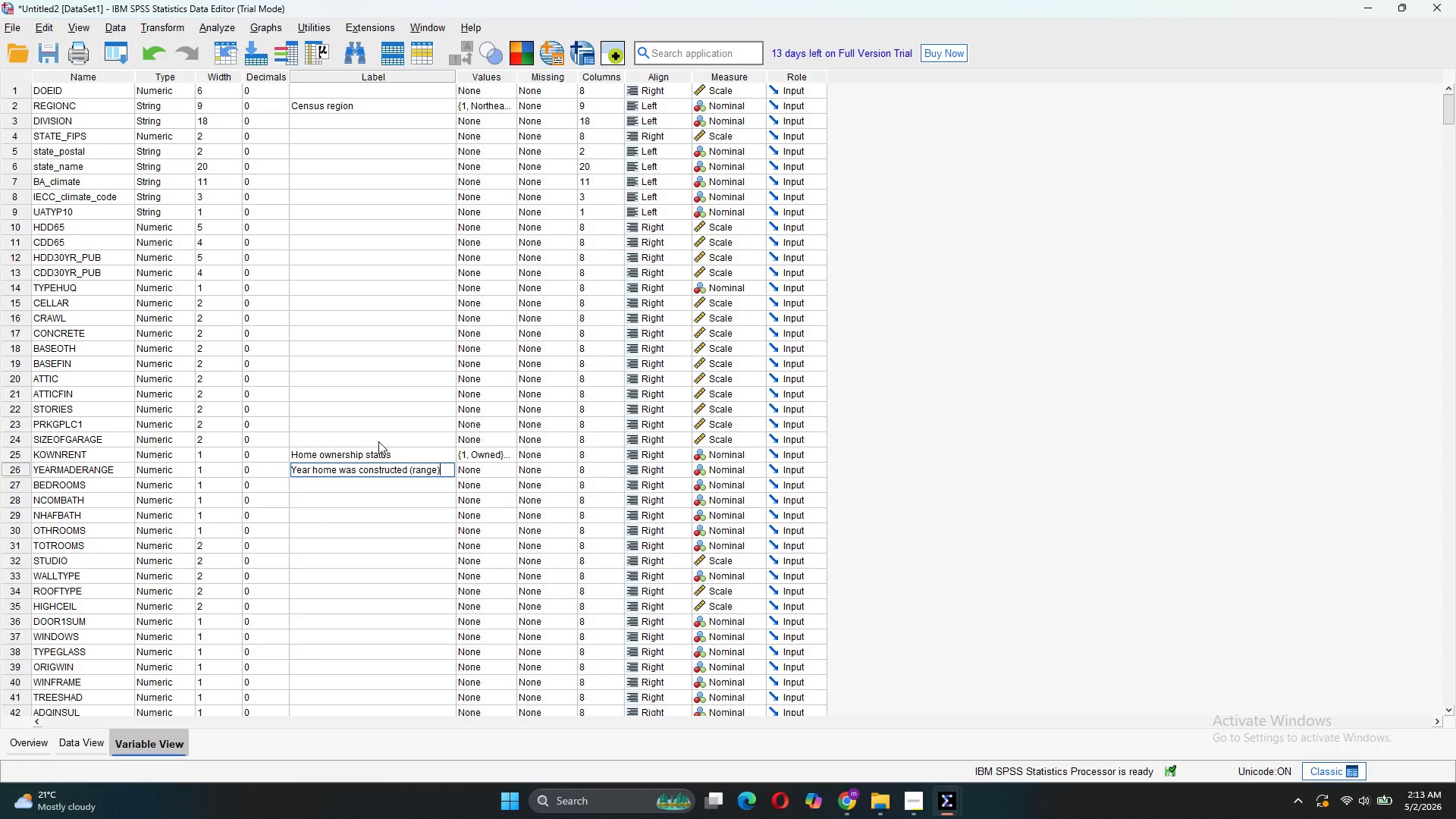 
left_click([512, 470])
 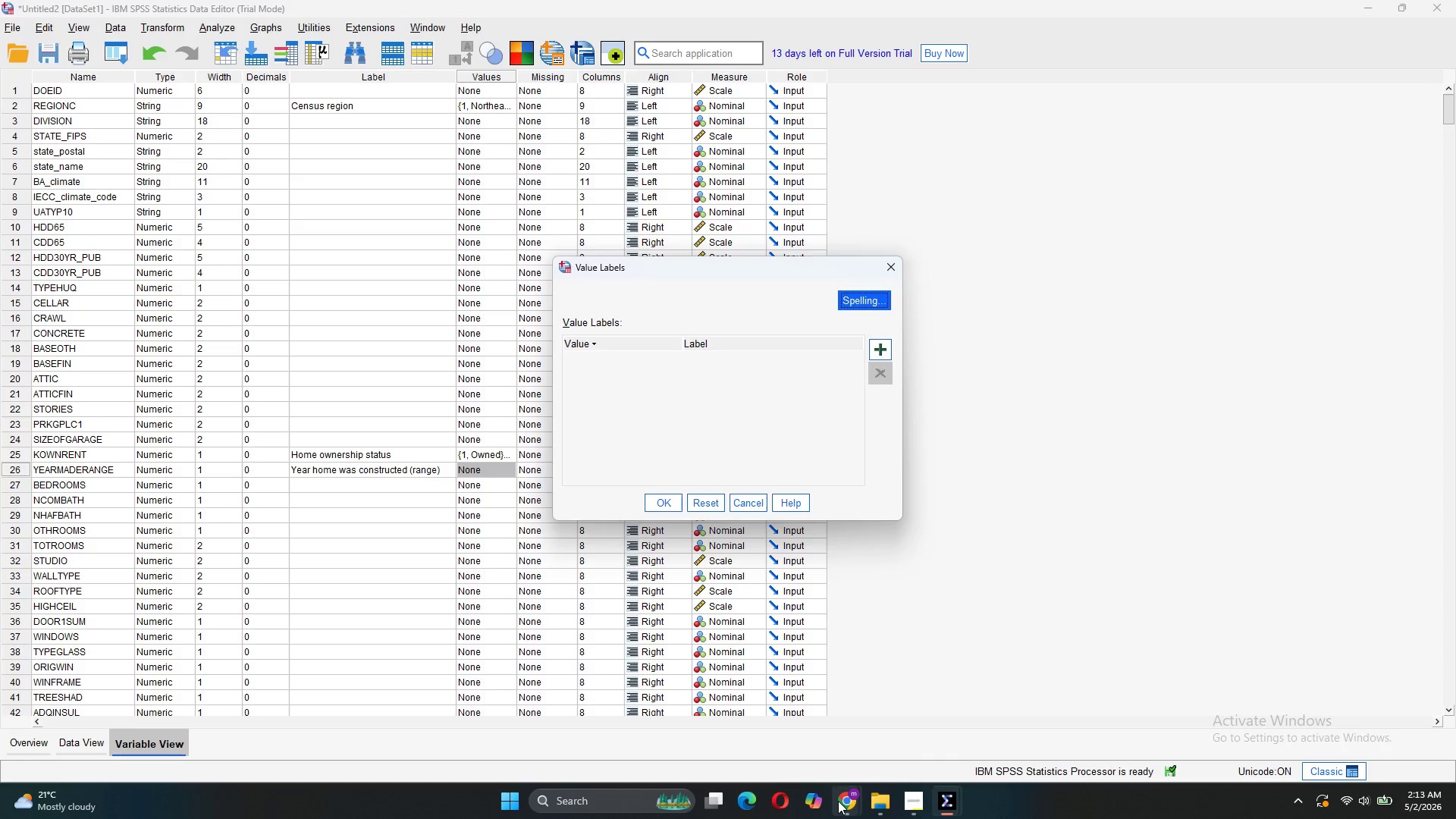 
wait(5.81)
 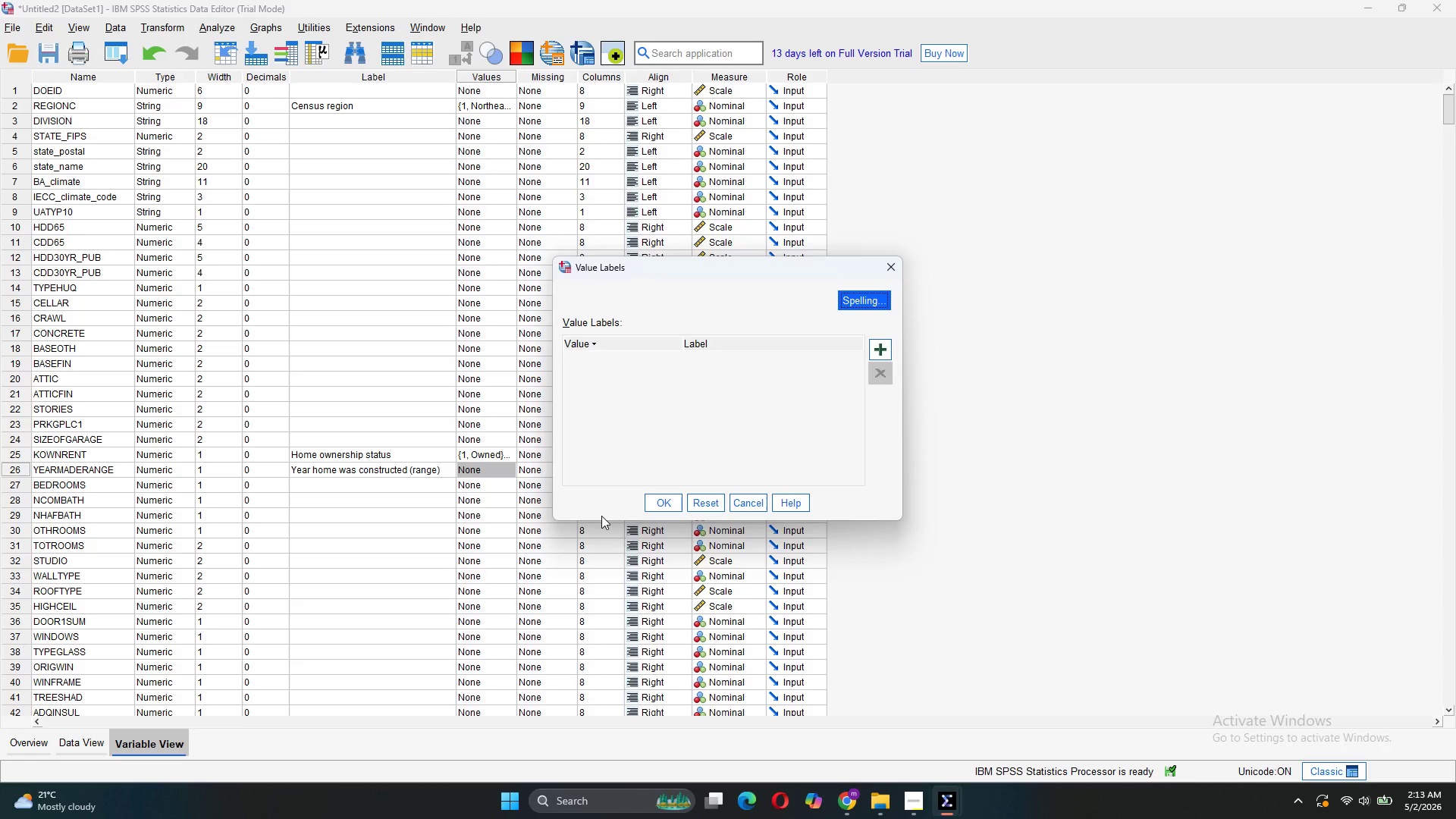 
left_click([899, 730])
 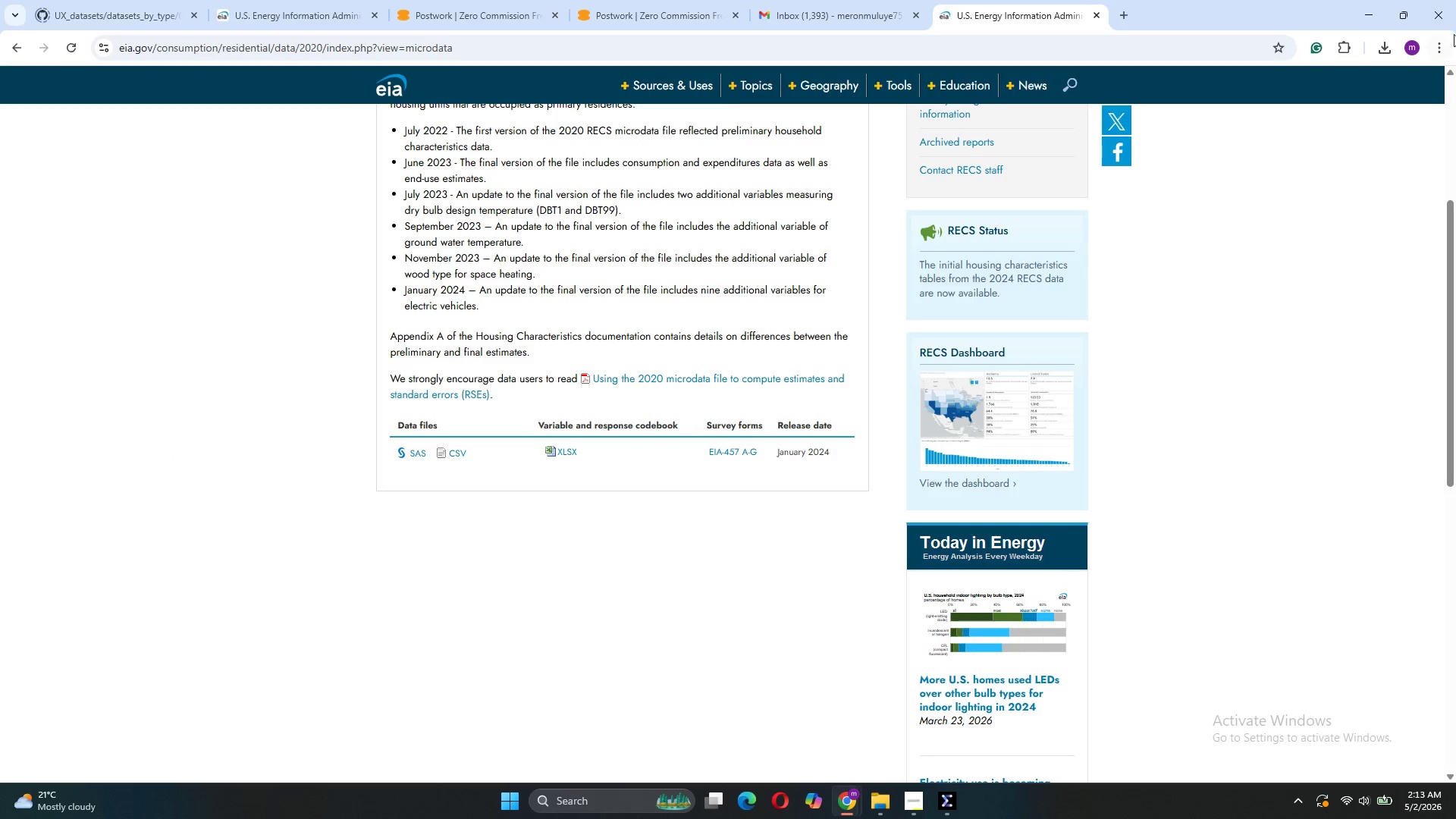 
left_click([1385, 41])
 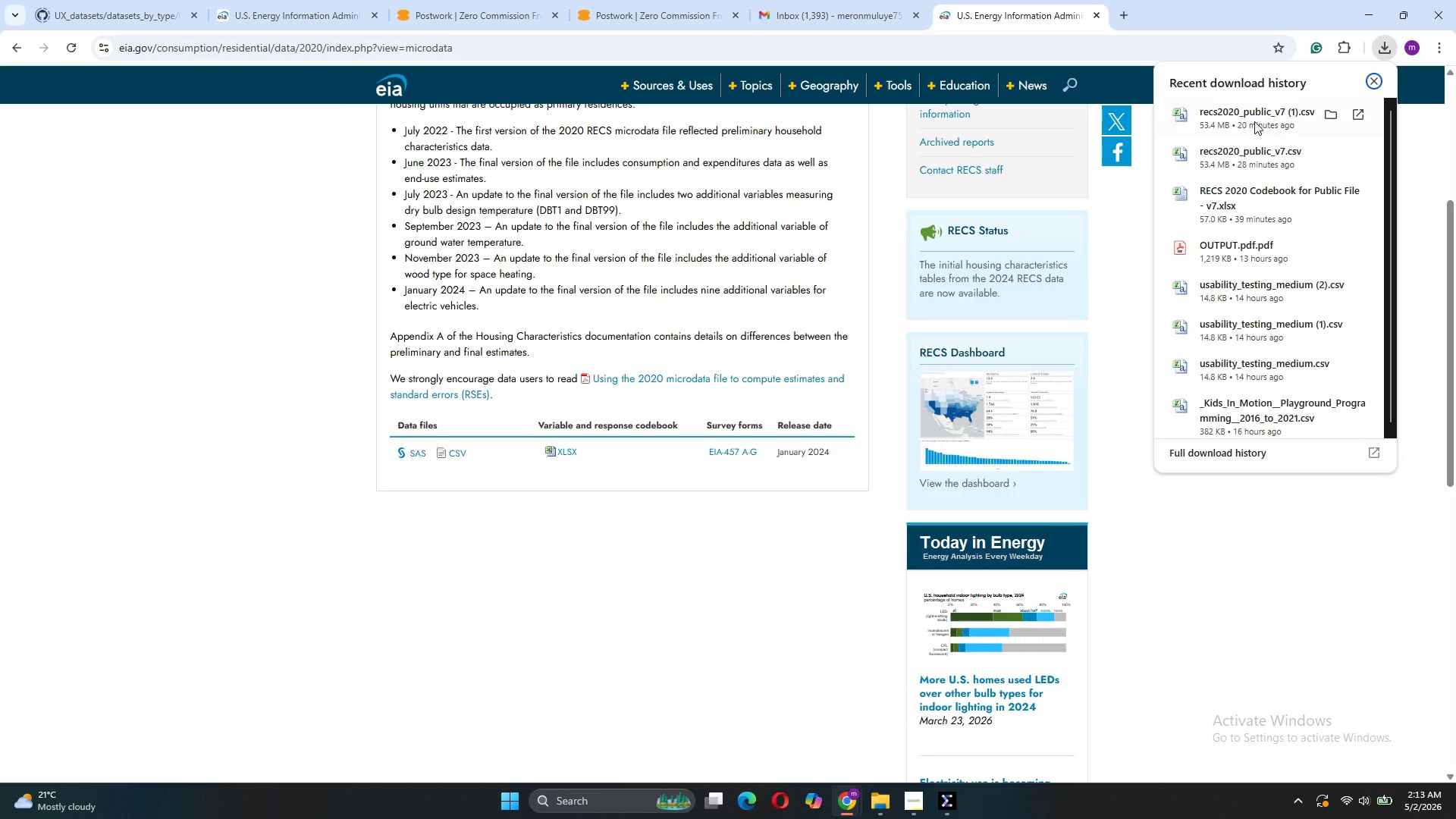 
double_click([1253, 124])
 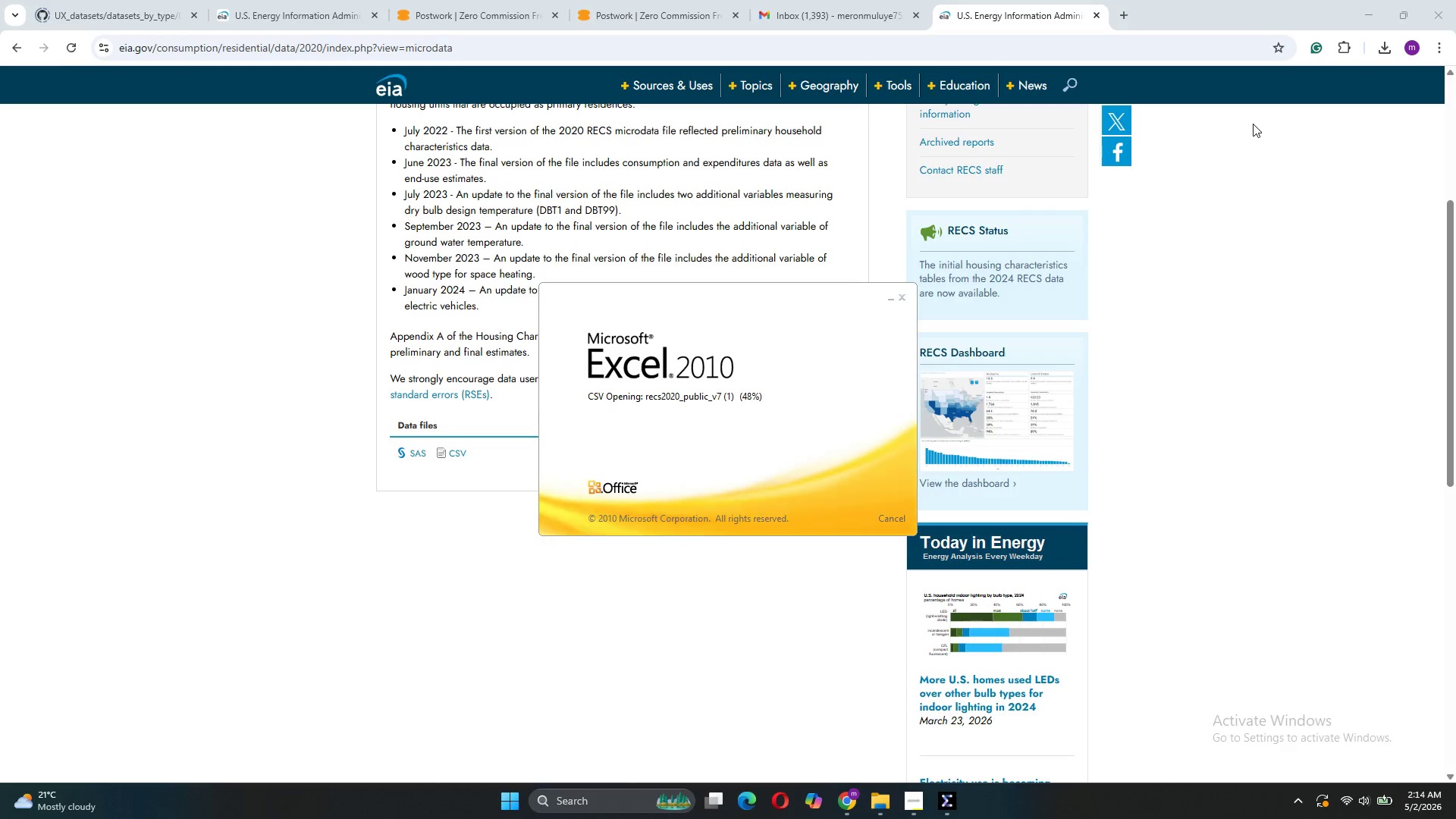 
wait(15.62)
 